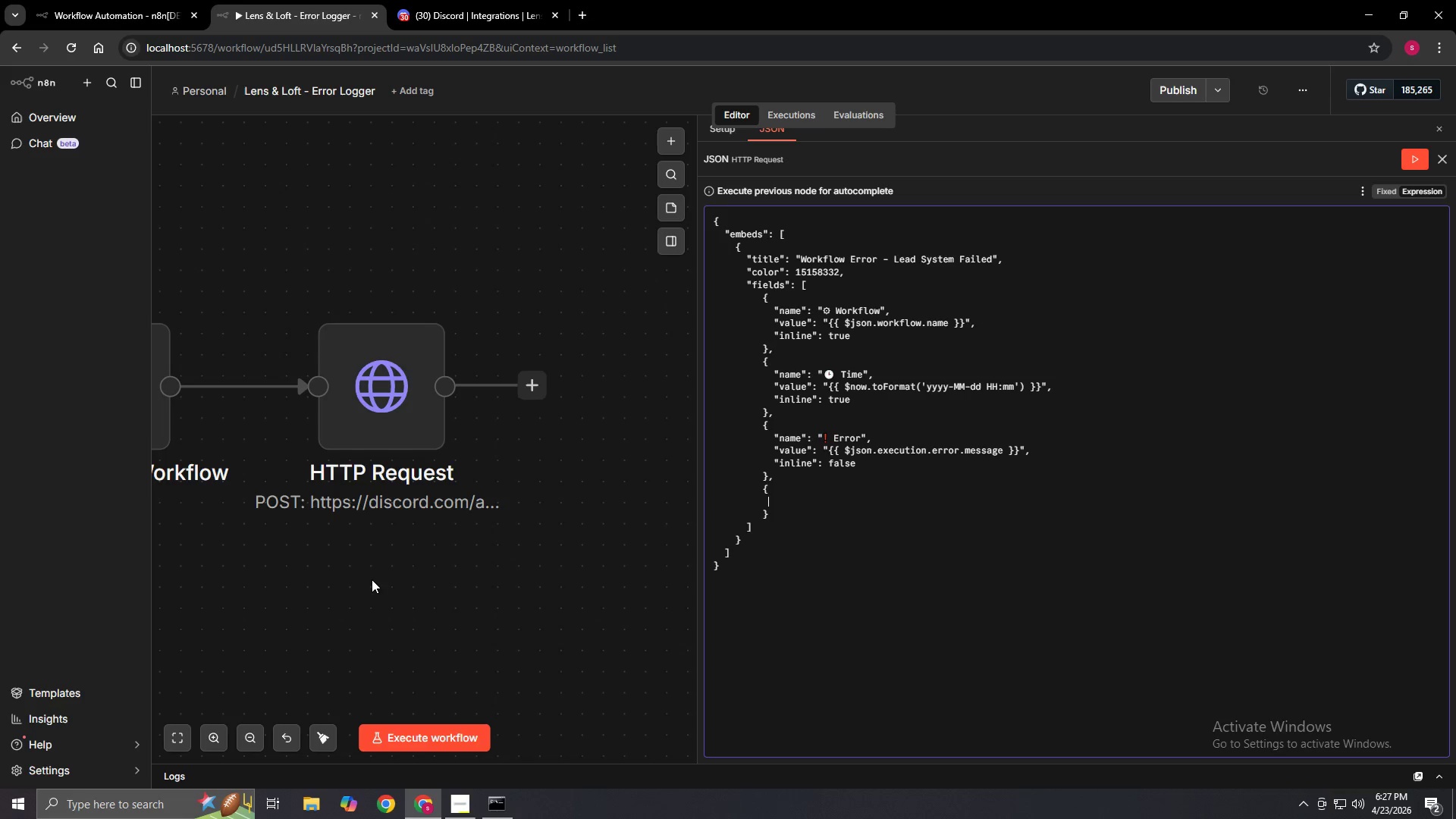 
key(Backspace)
 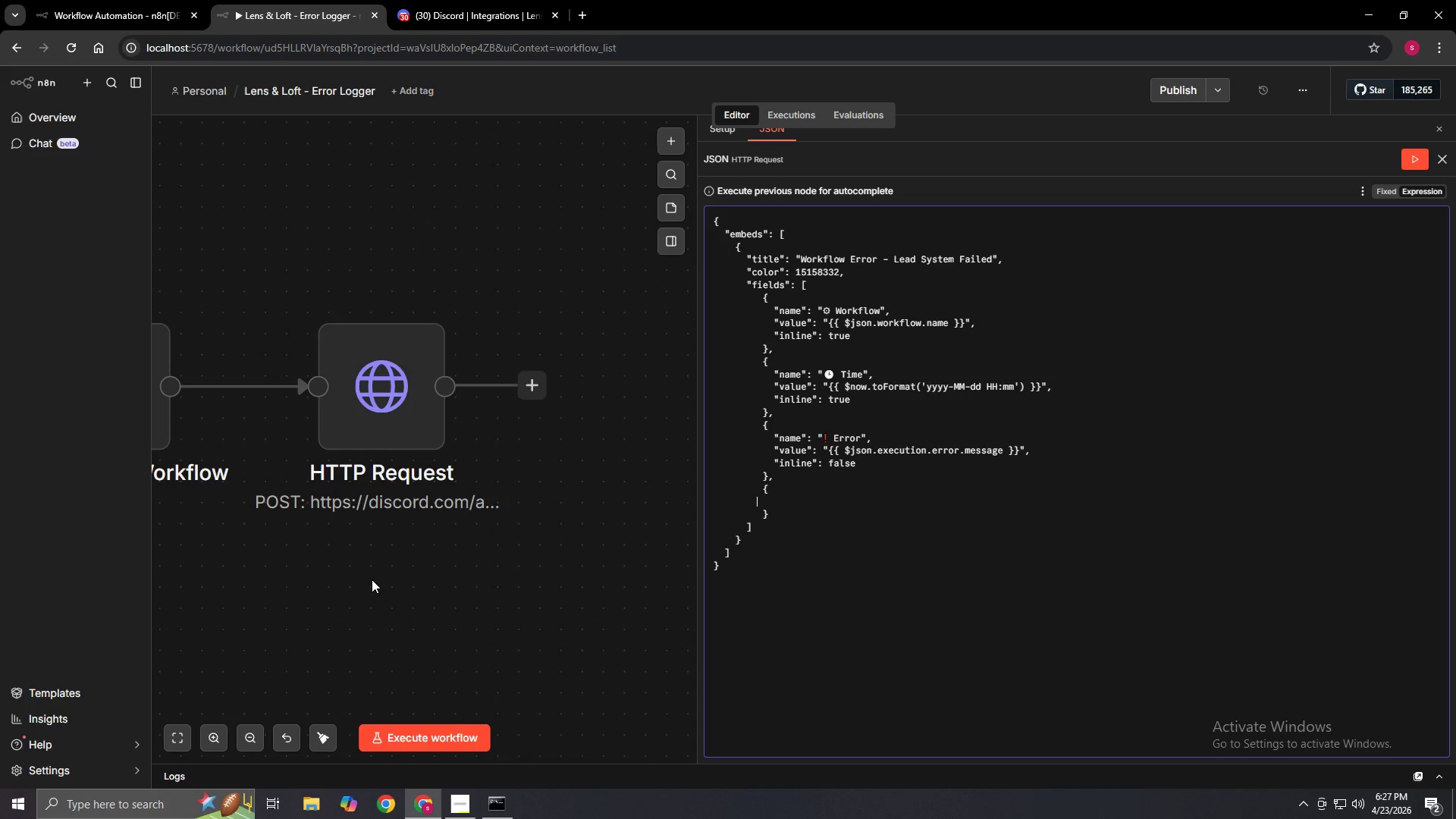 
key(Backspace)
 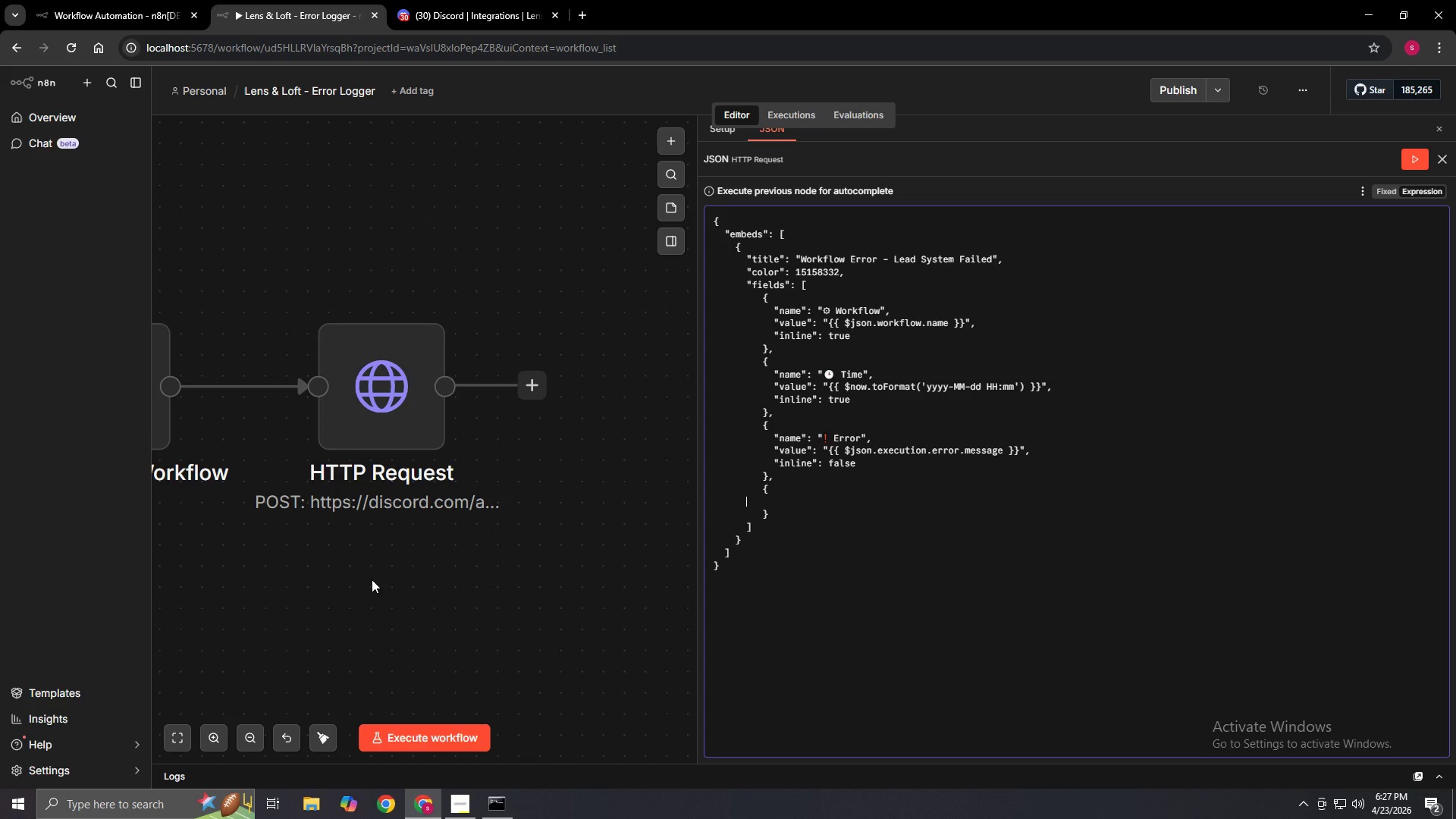 
key(Backspace)
 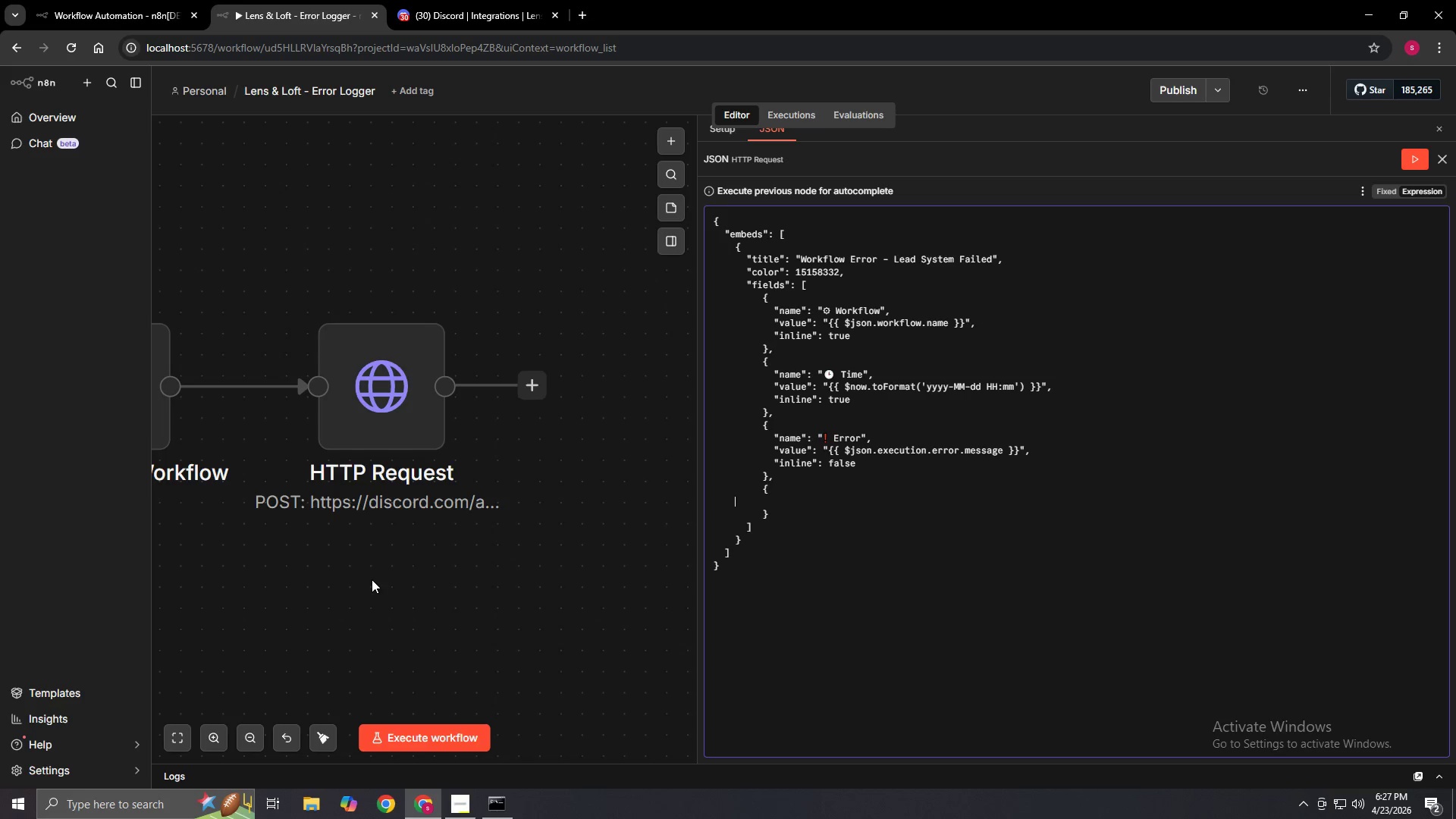 
key(Backspace)
 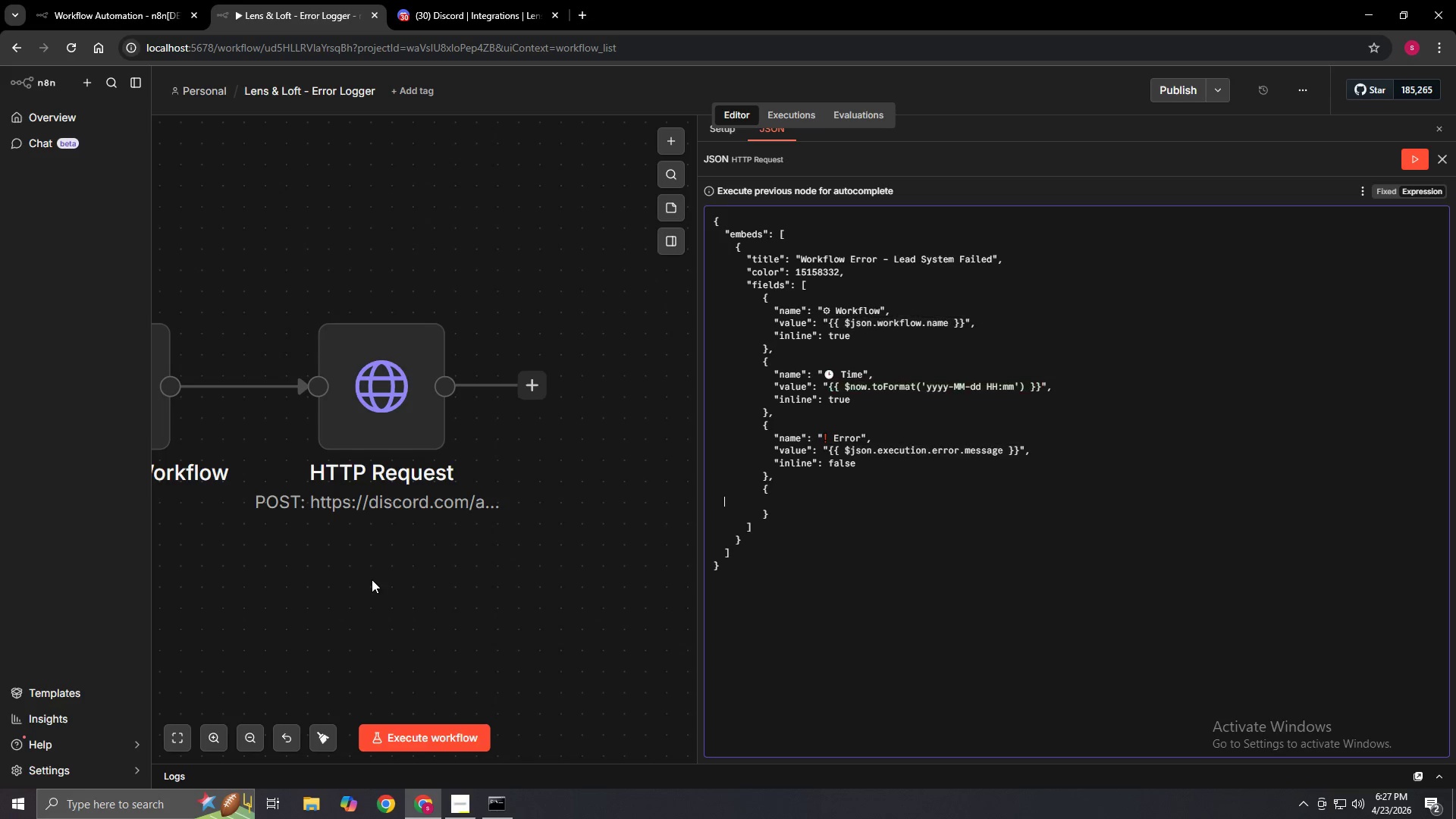 
key(Backspace)
 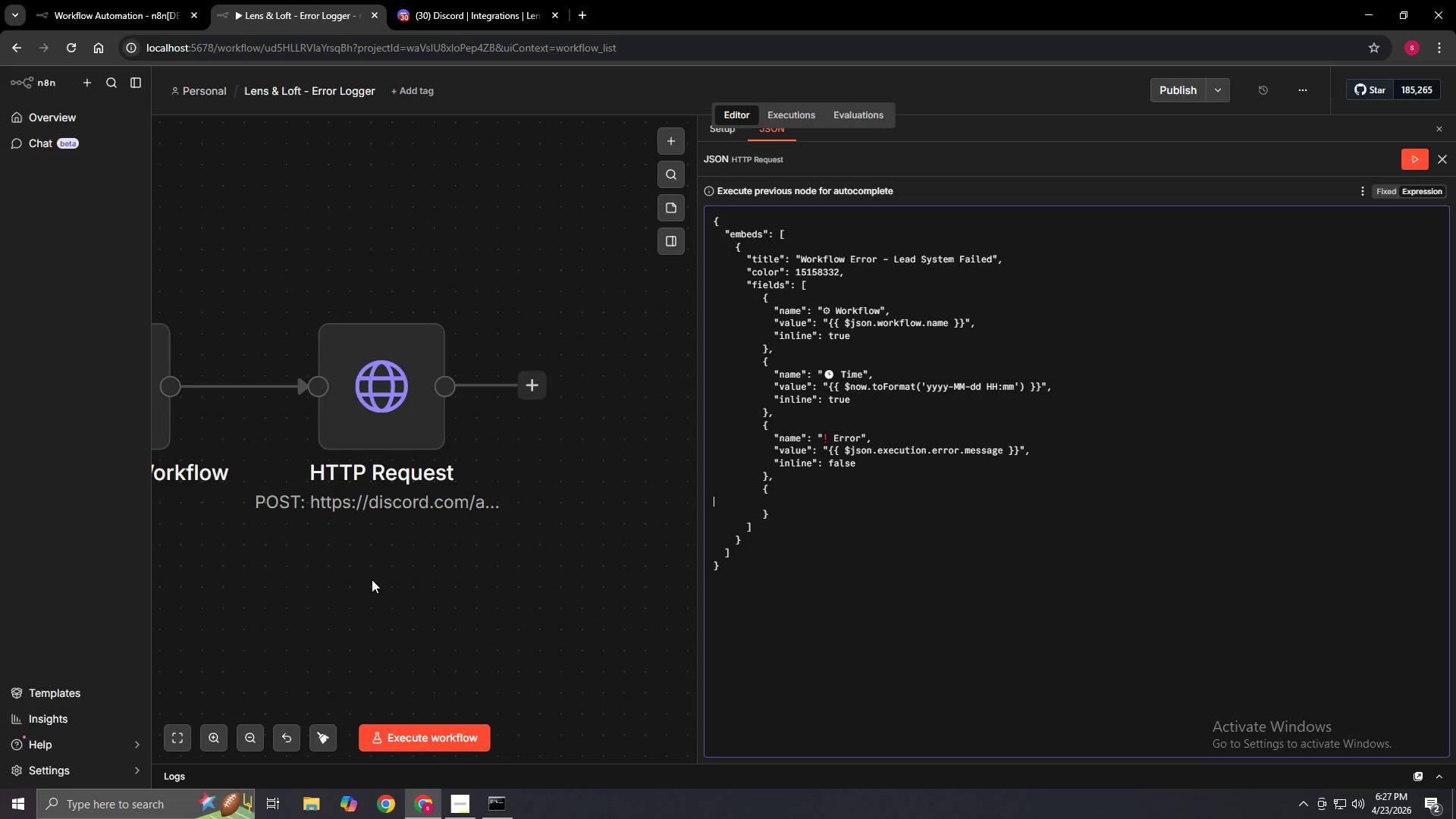 
key(Backspace)
 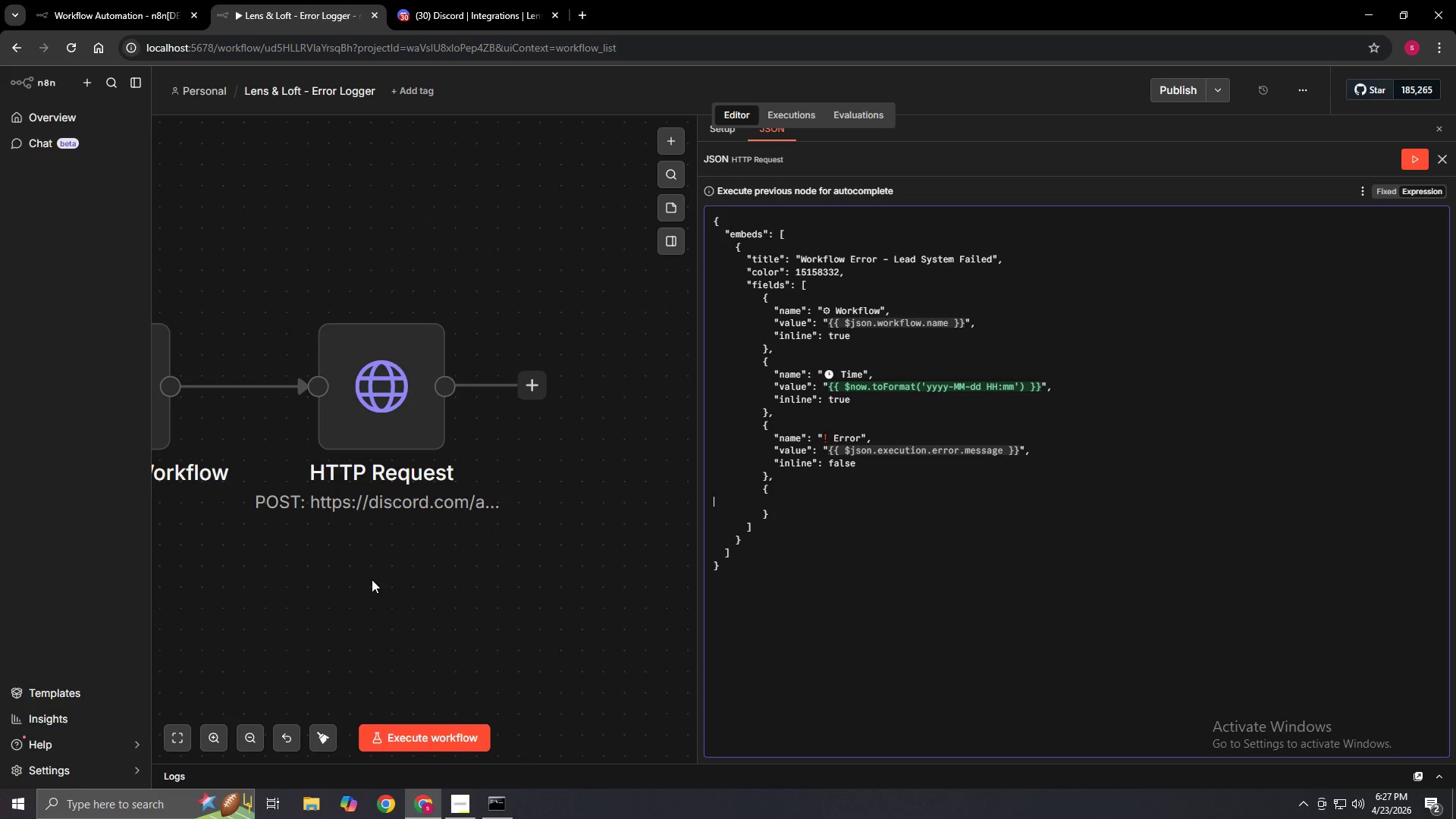 
key(Backspace)
 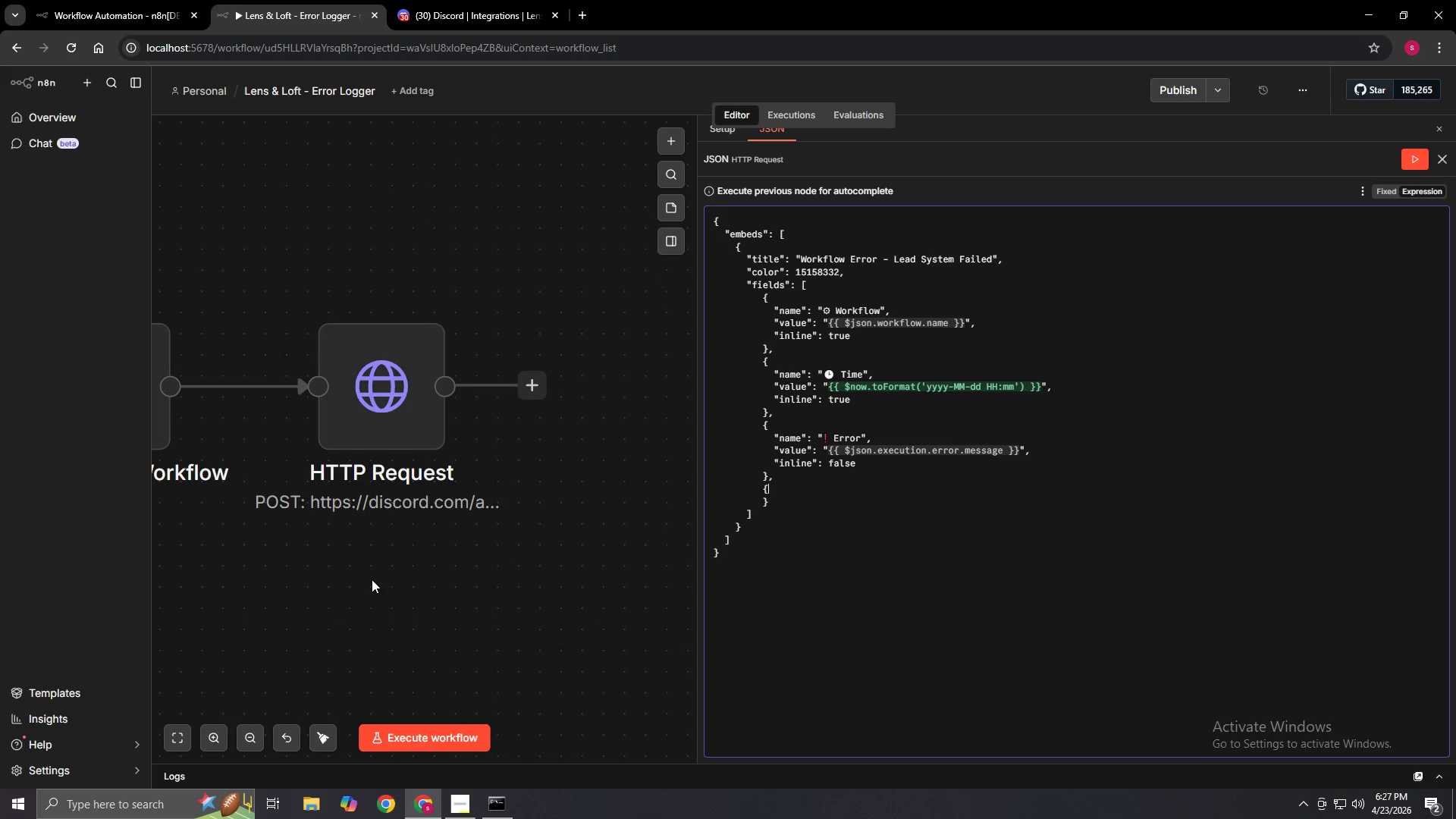 
key(Backspace)
 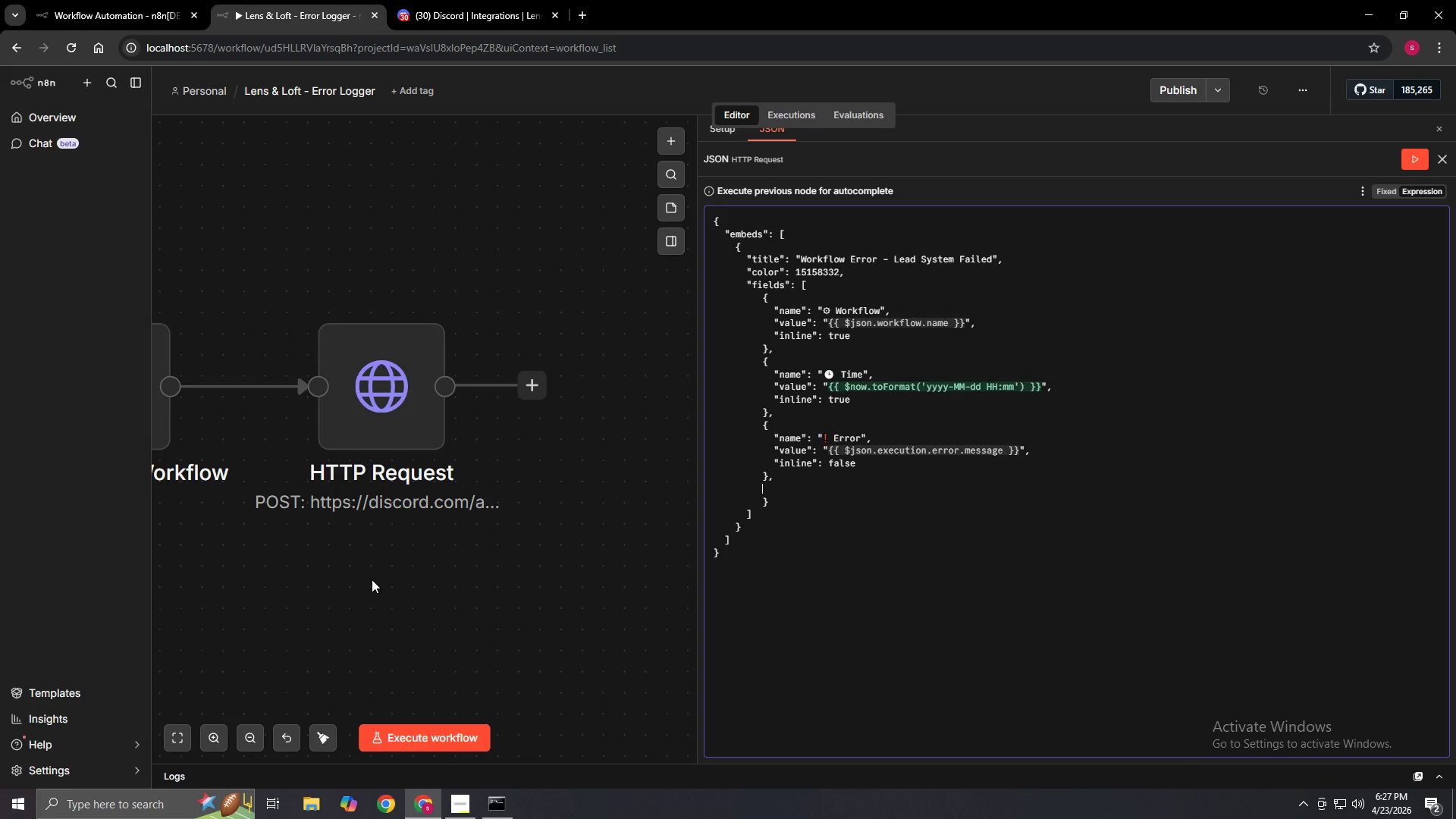 
key(Backspace)
 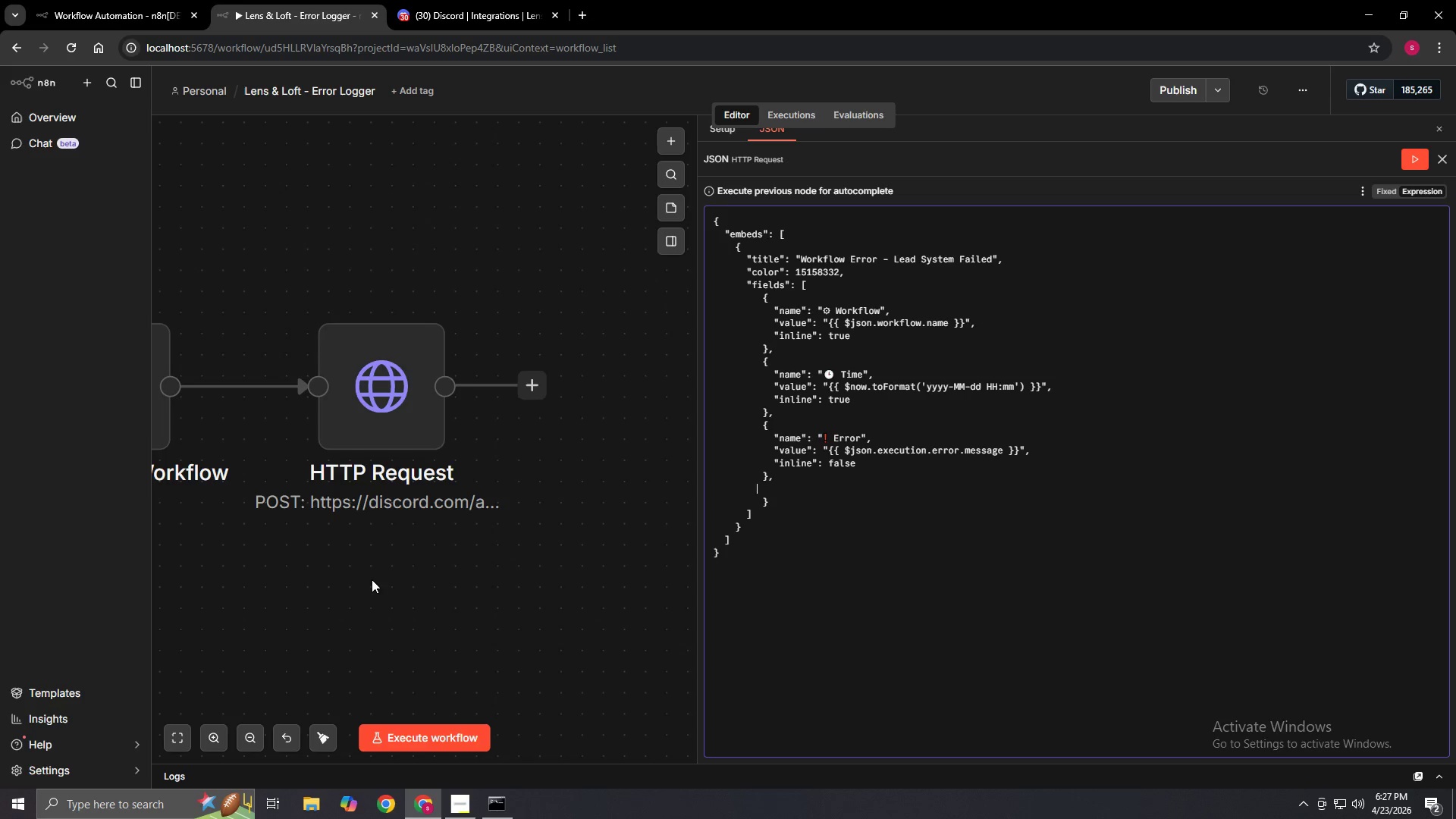 
key(Backspace)
 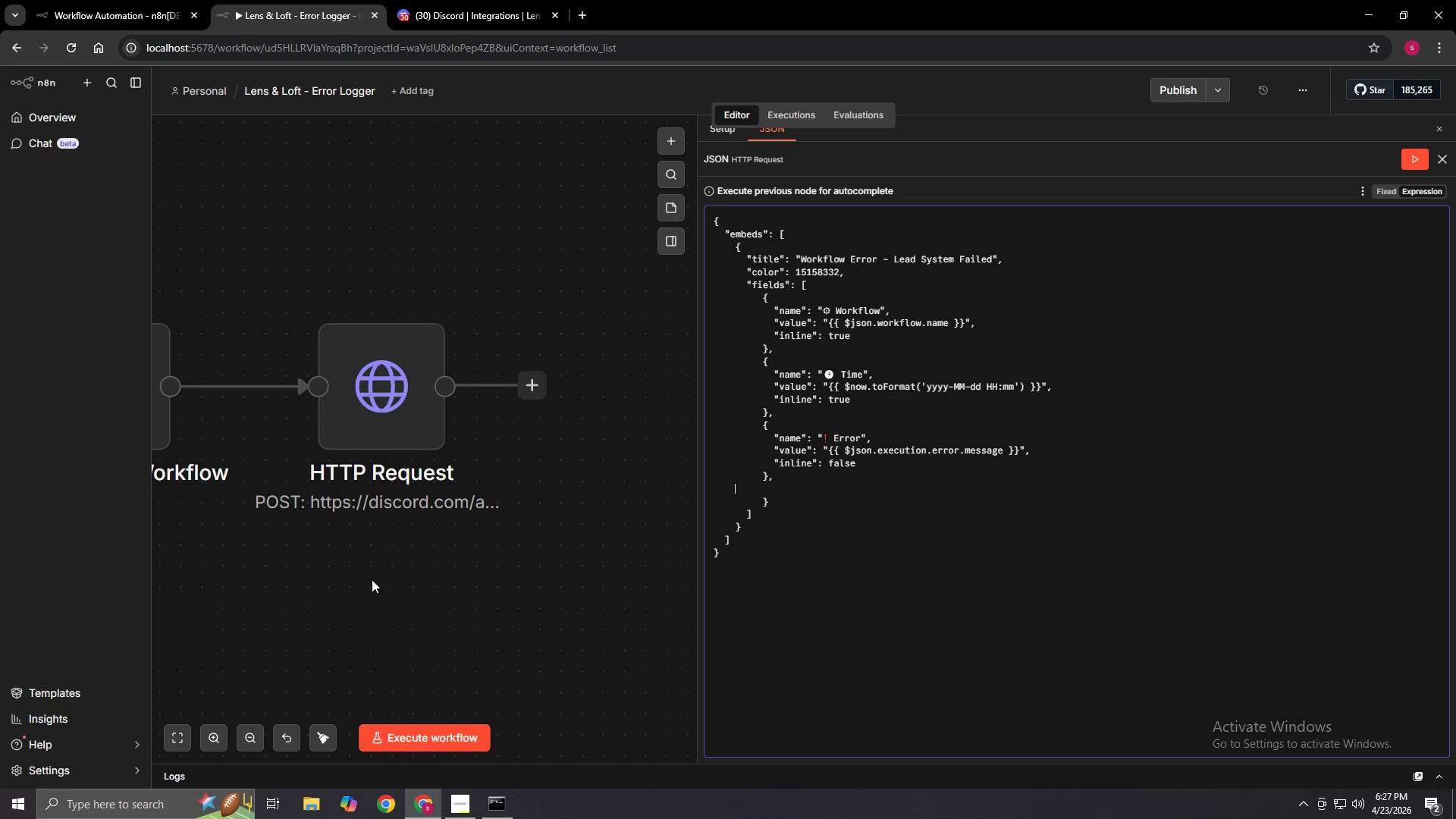 
key(Backspace)
 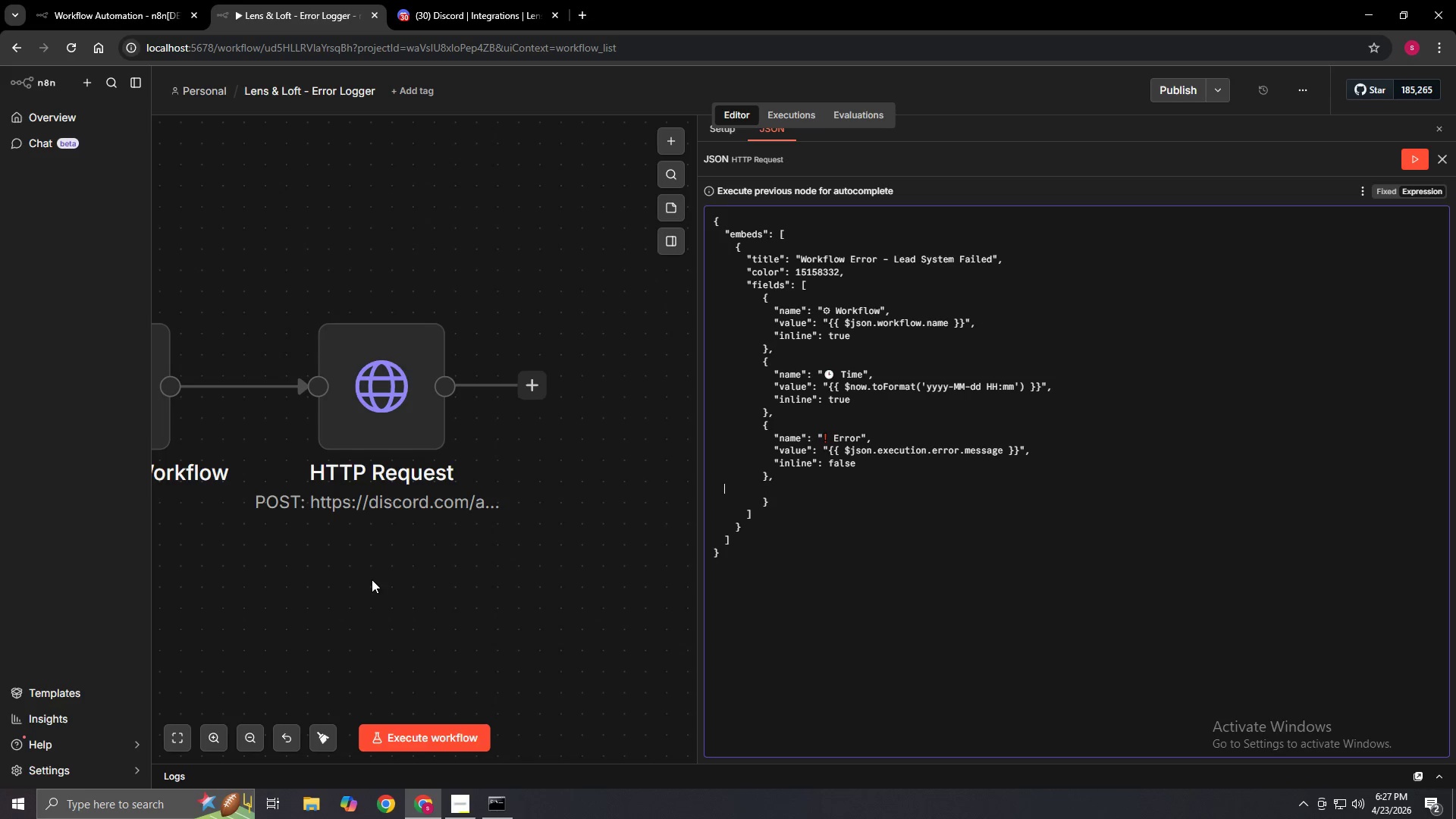 
key(Backspace)
 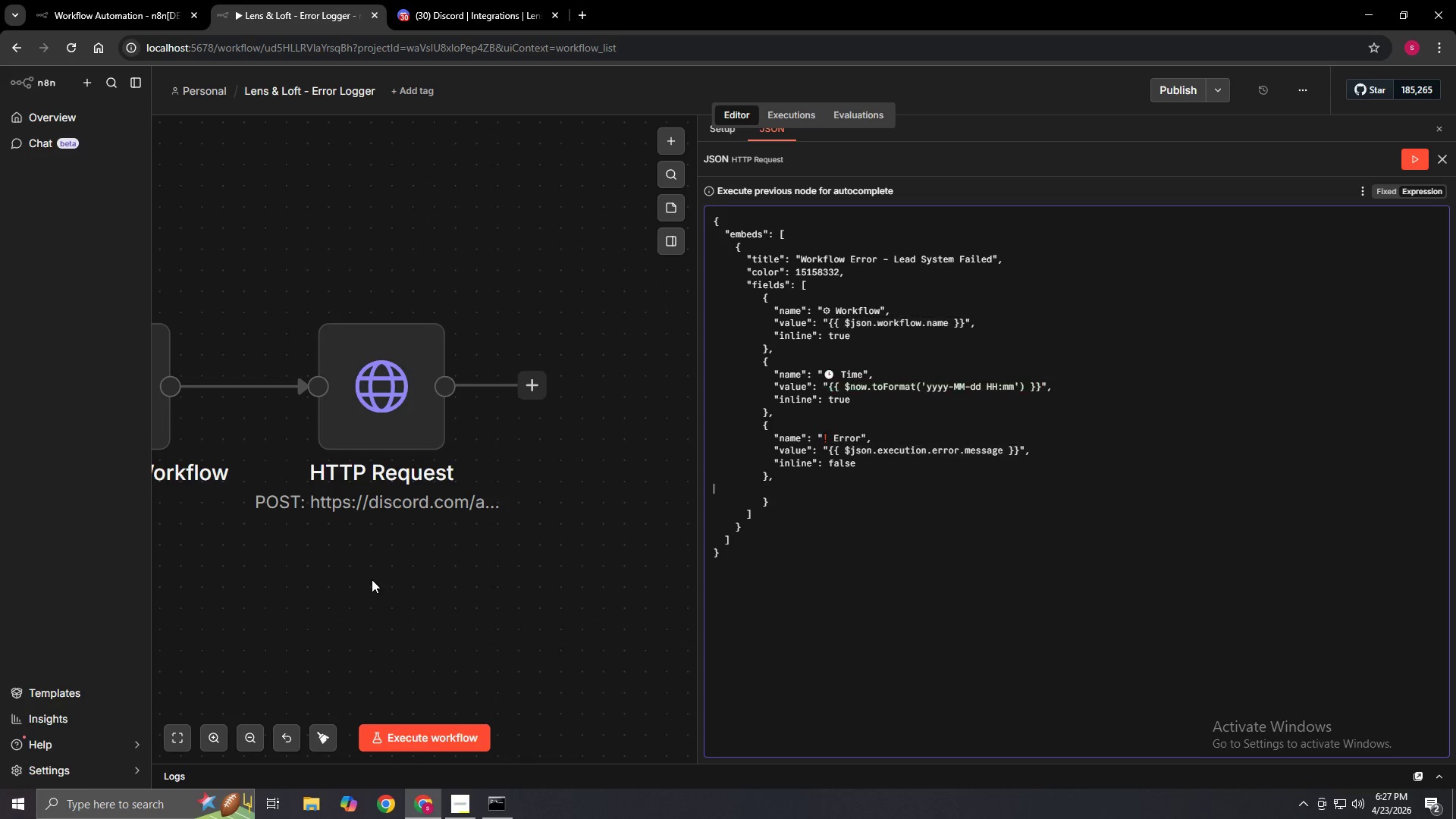 
key(Backspace)
 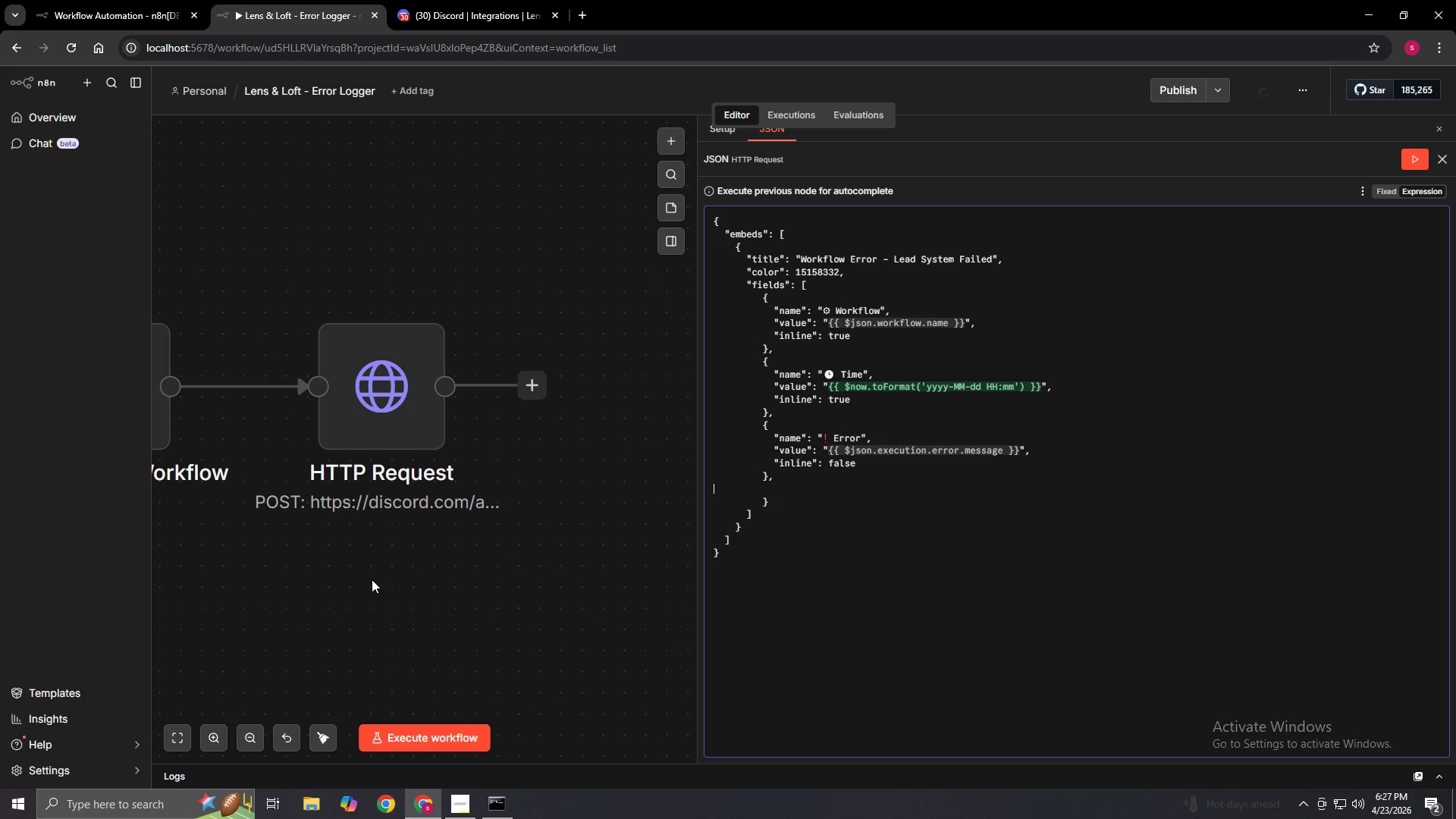 
key(Backspace)
 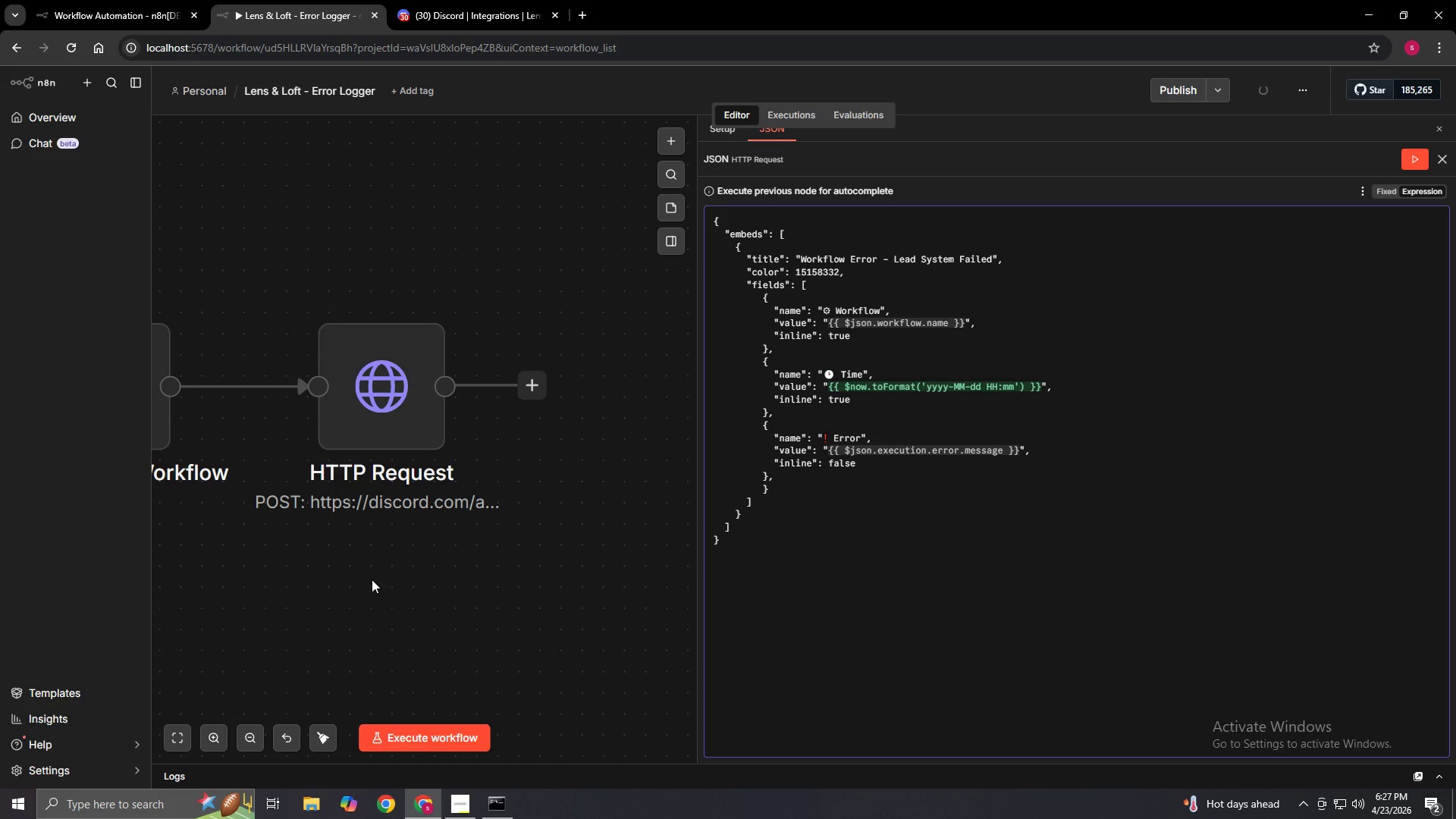 
key(Delete)
 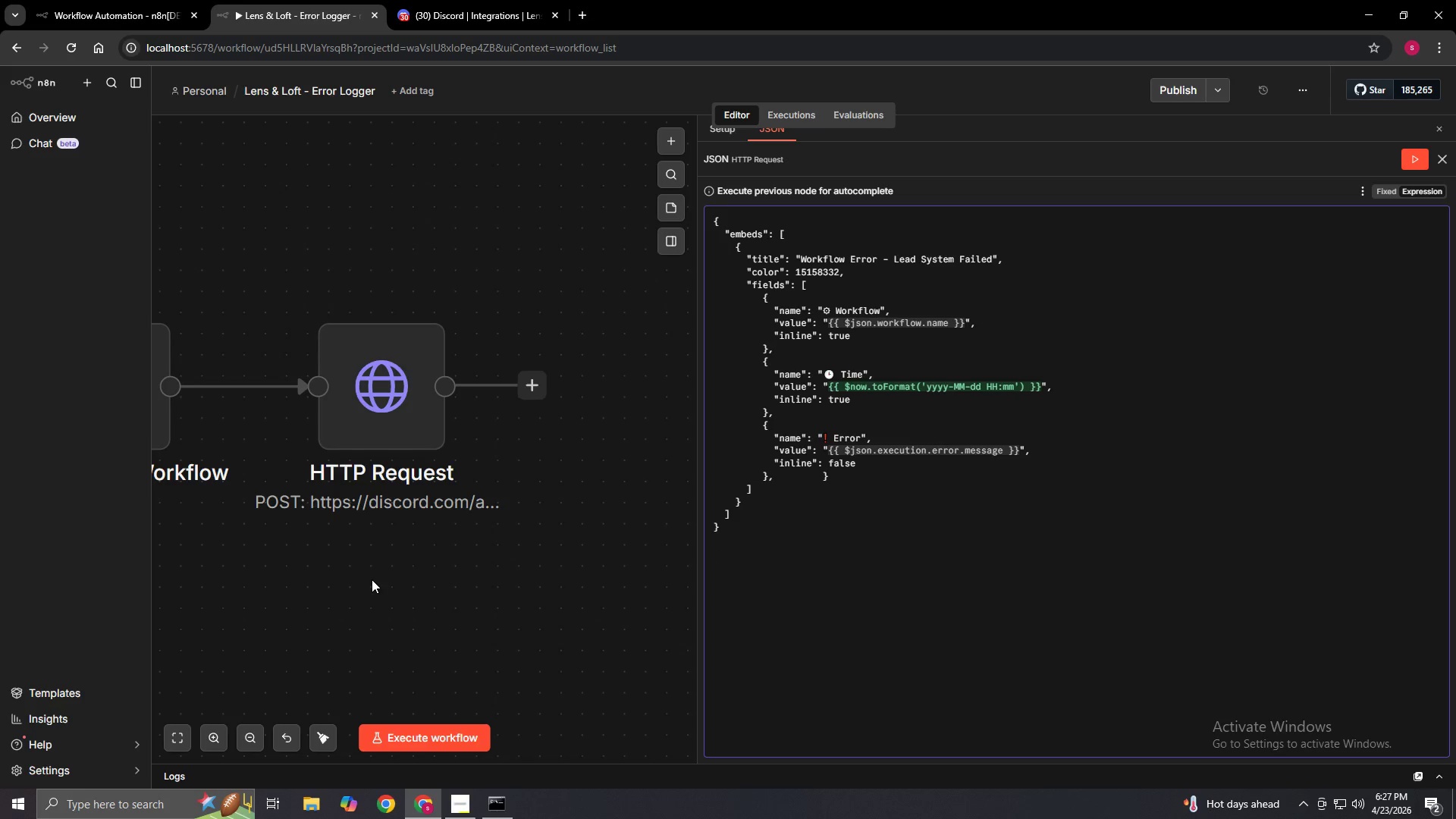 
key(Delete)
 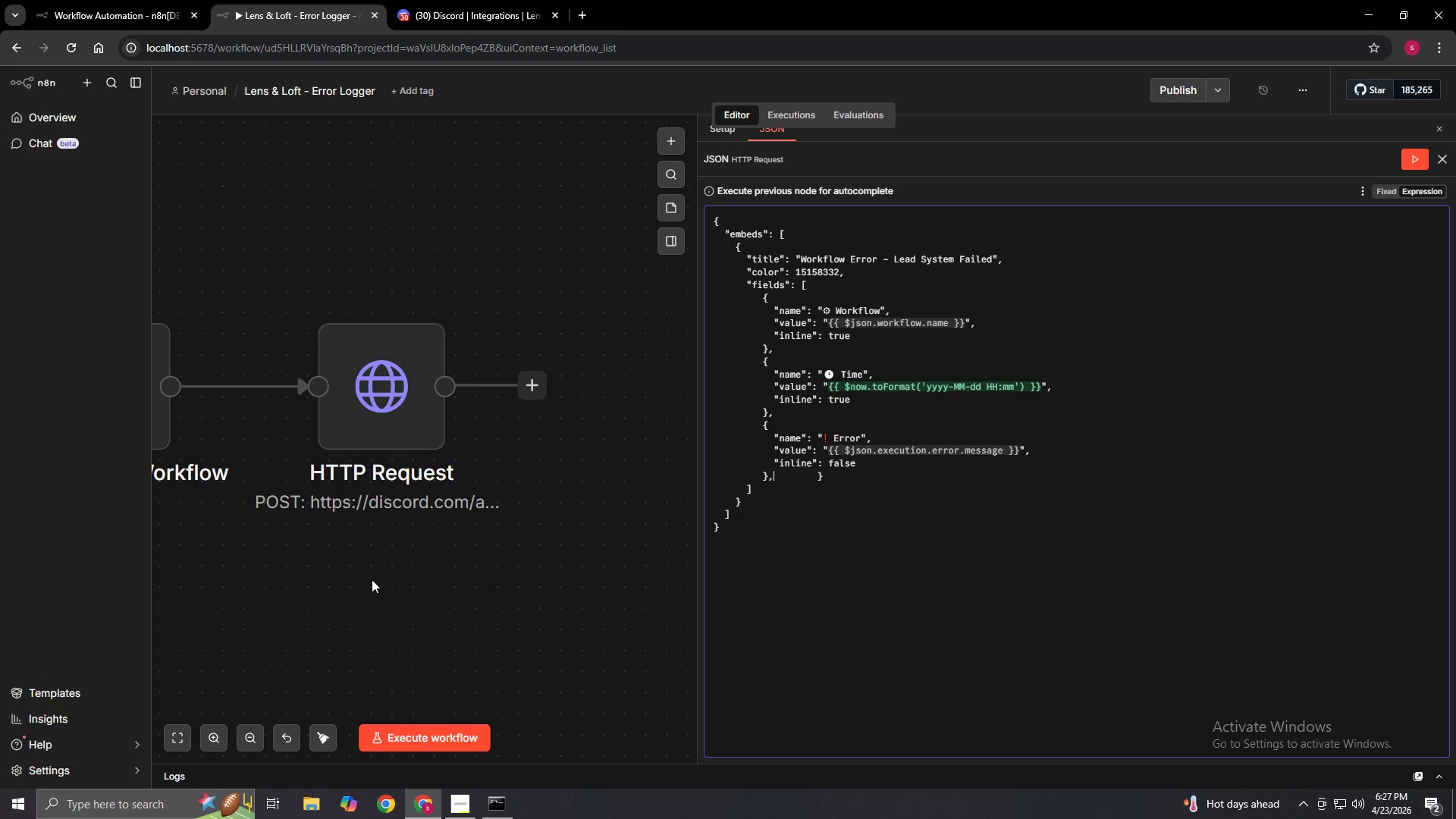 
key(Delete)
 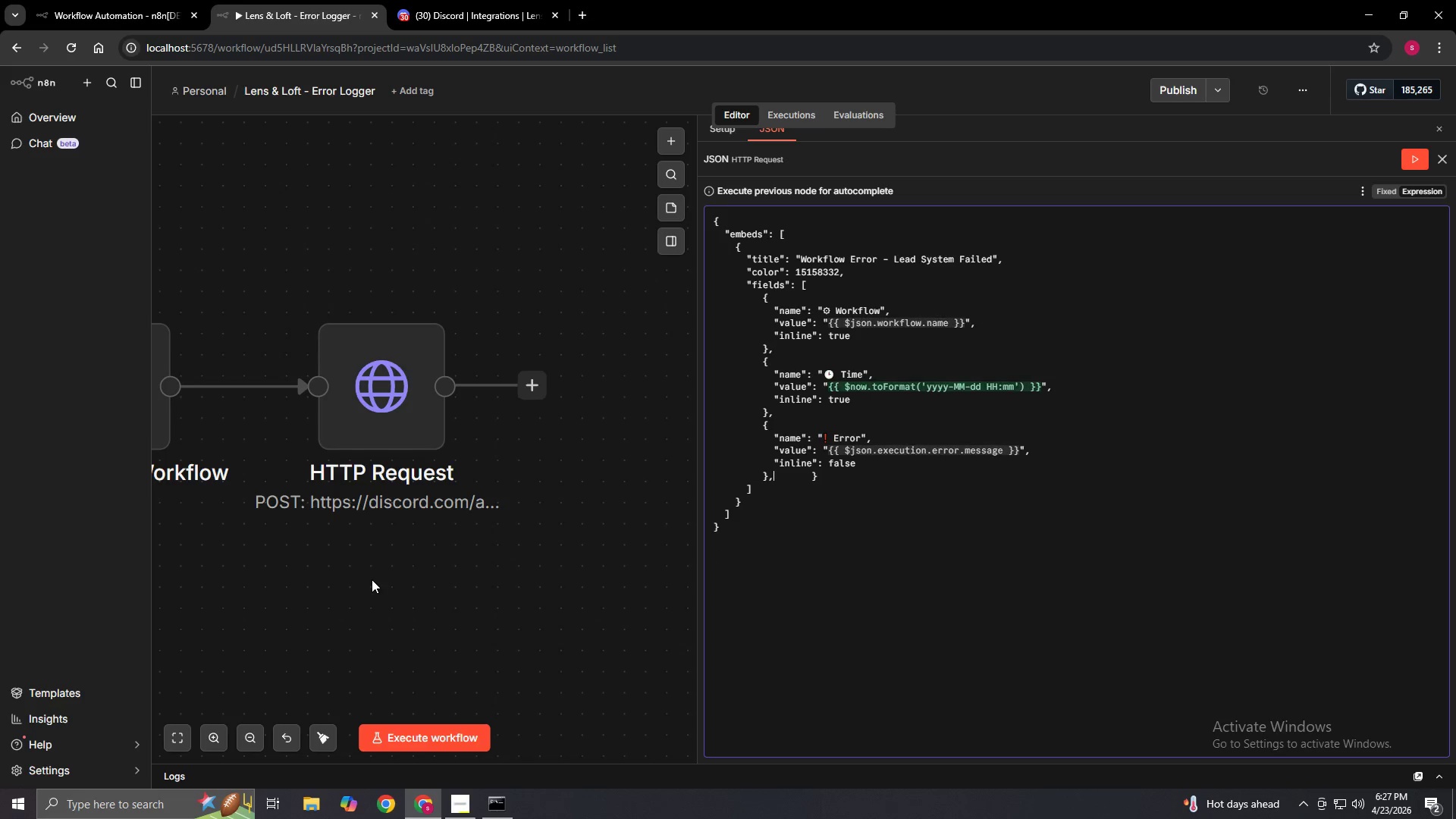 
key(Delete)
 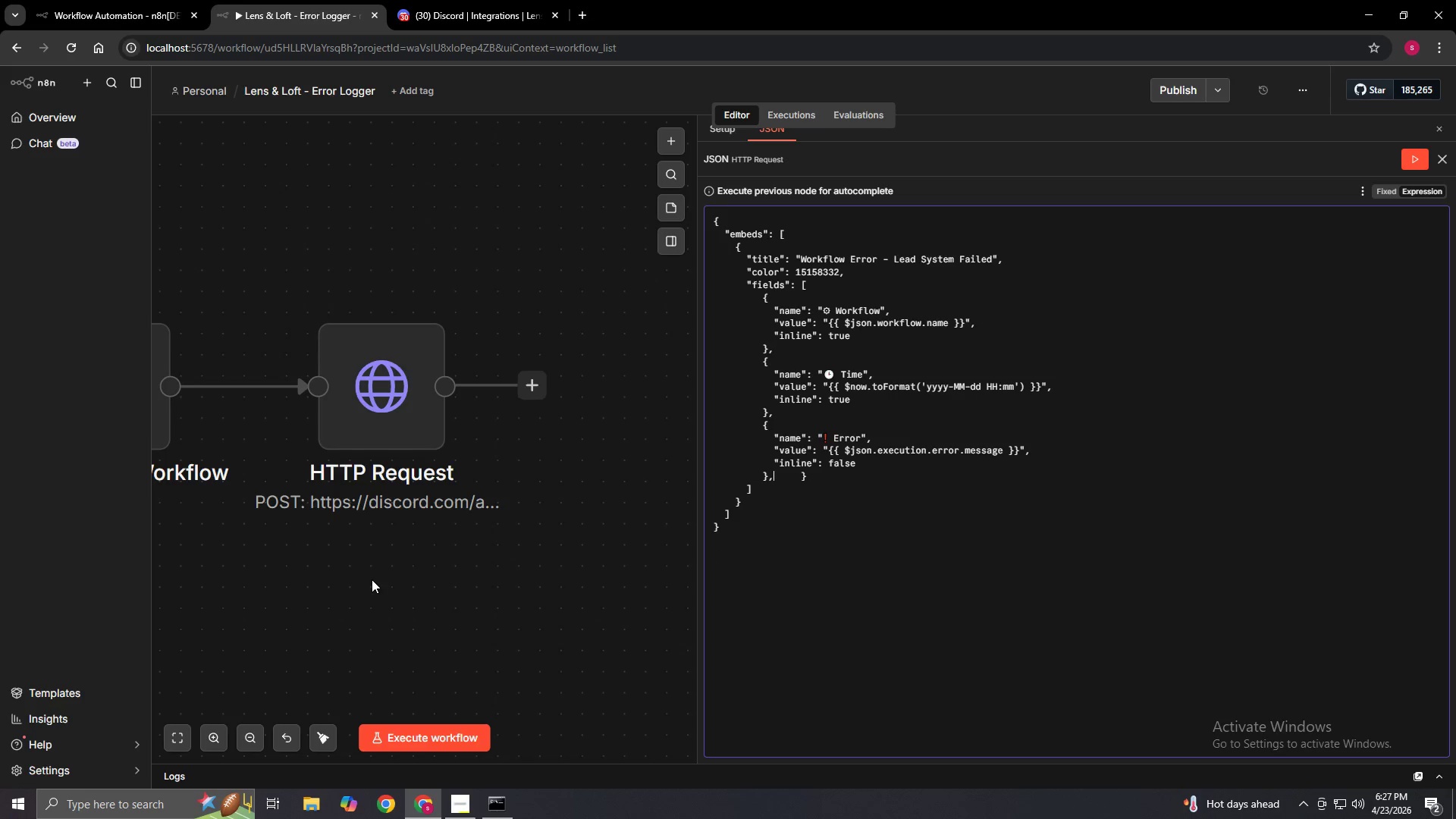 
key(Delete)
 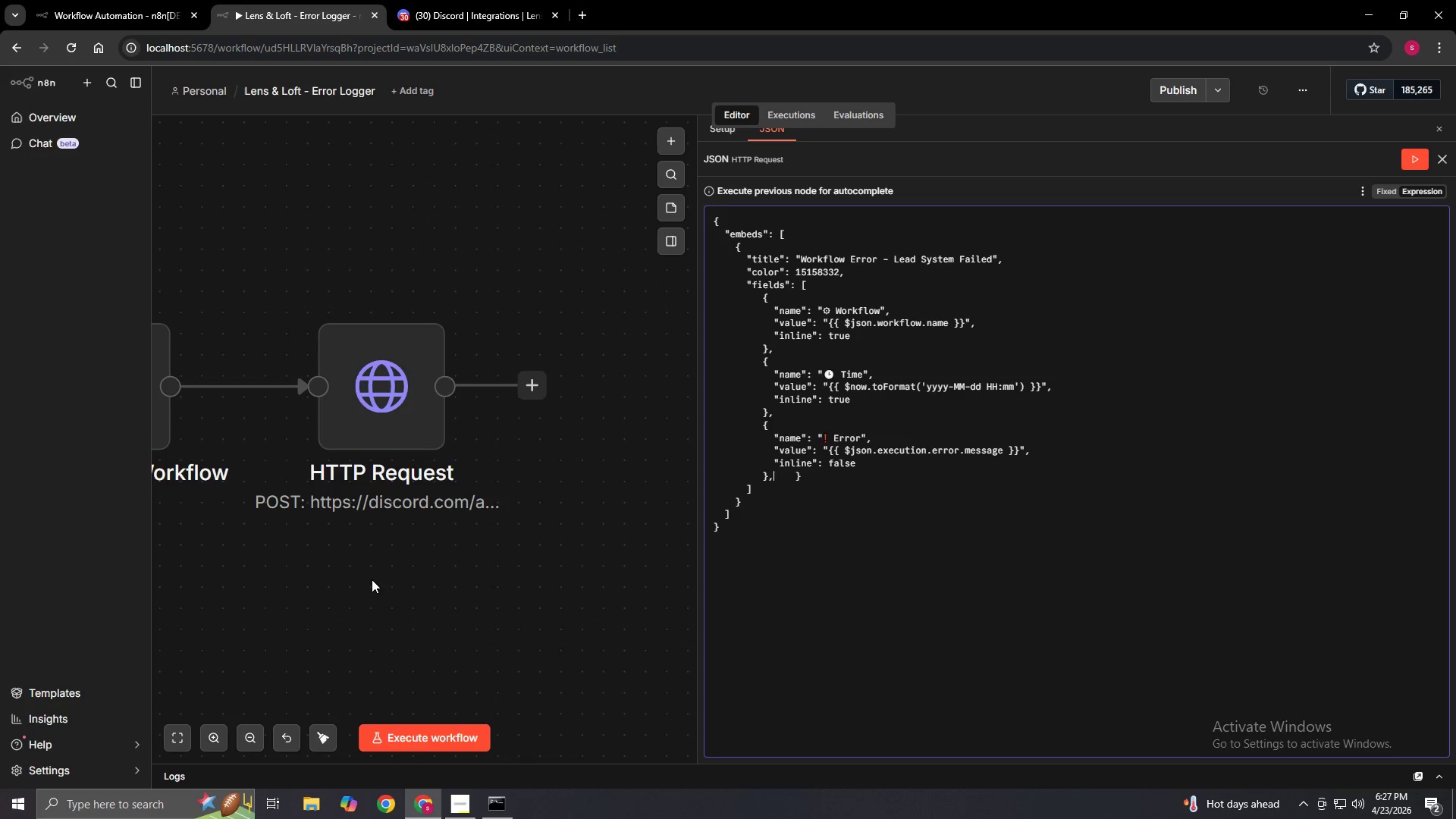 
key(Delete)
 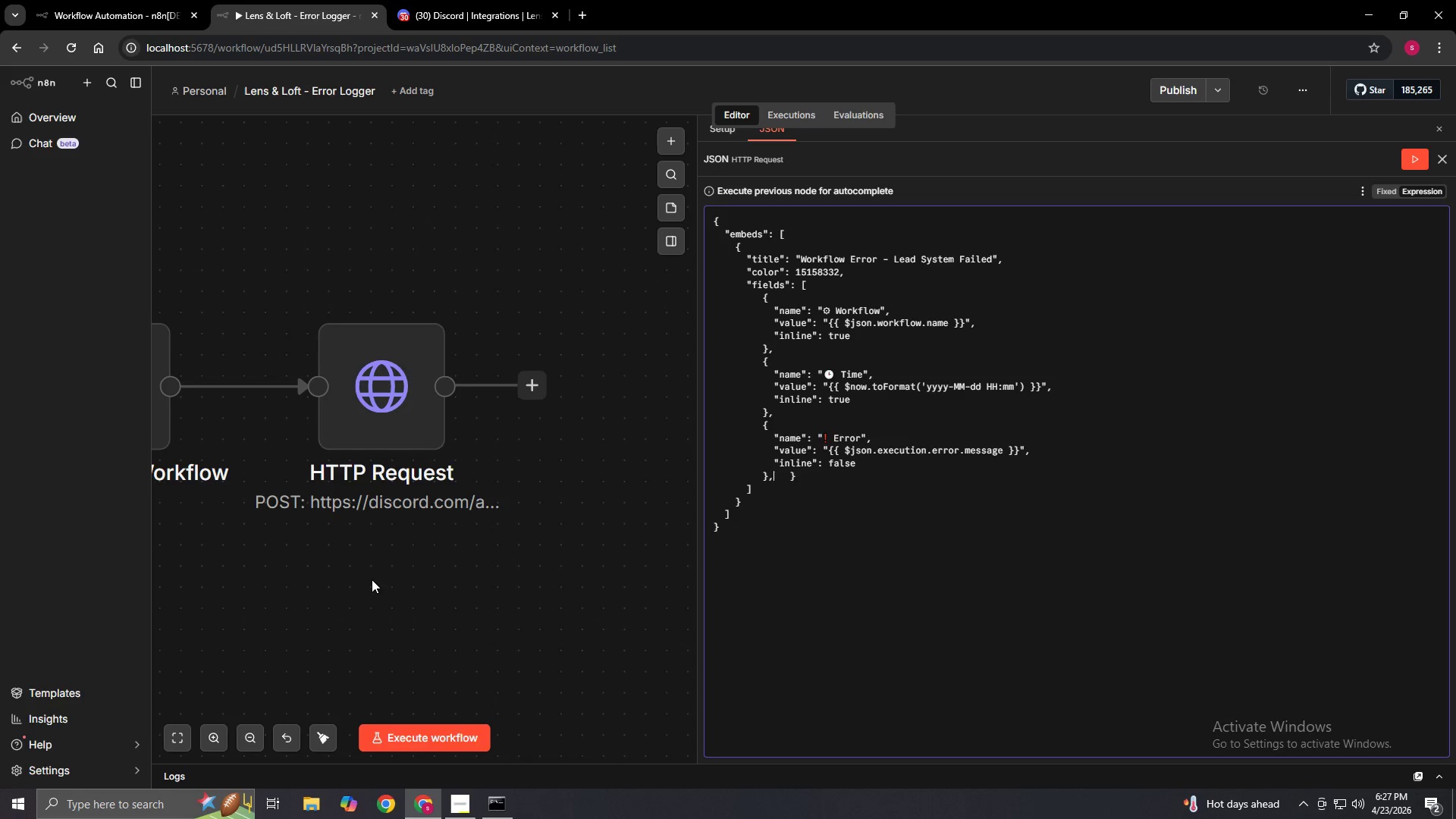 
key(Delete)
 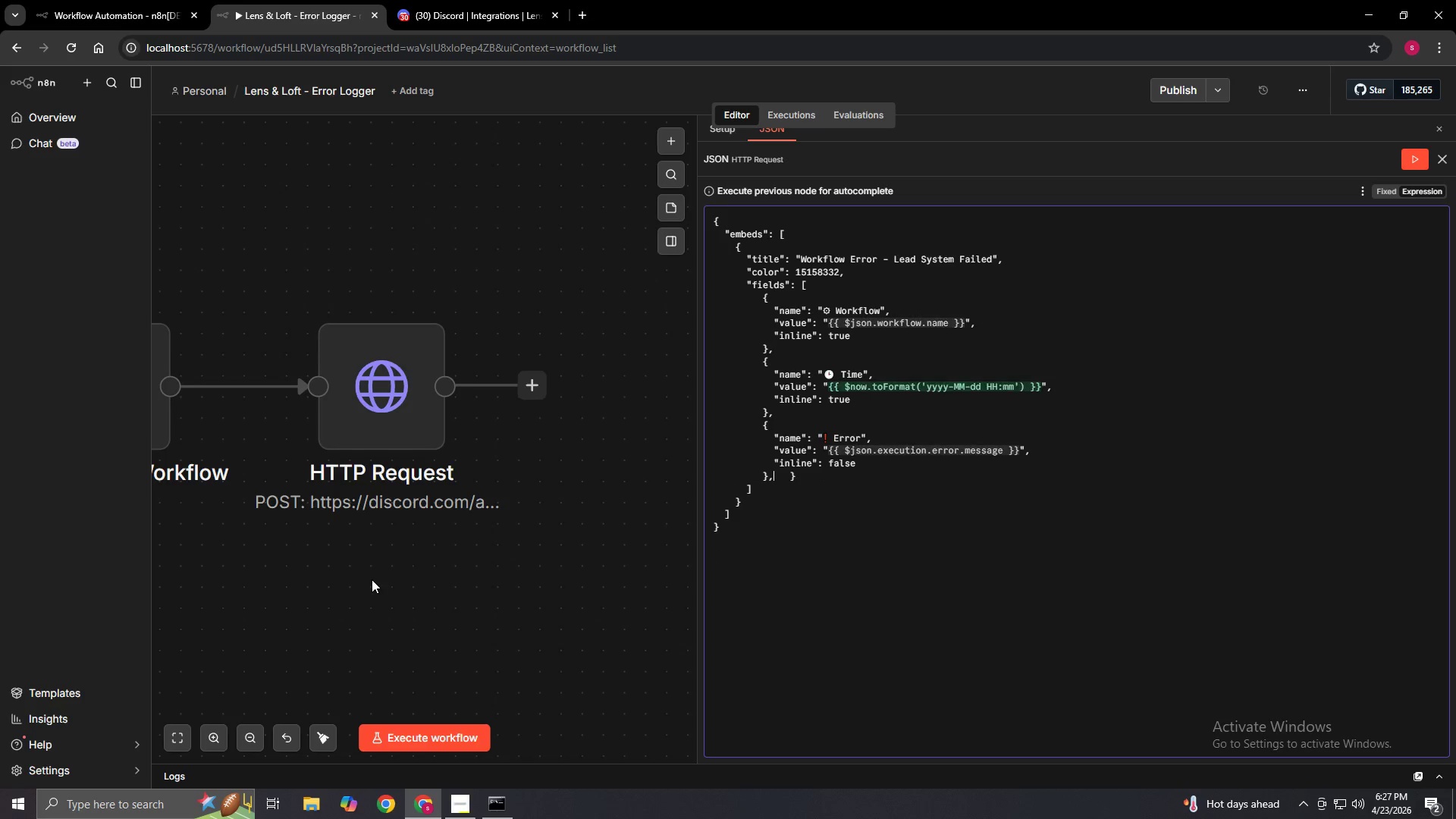 
key(Delete)
 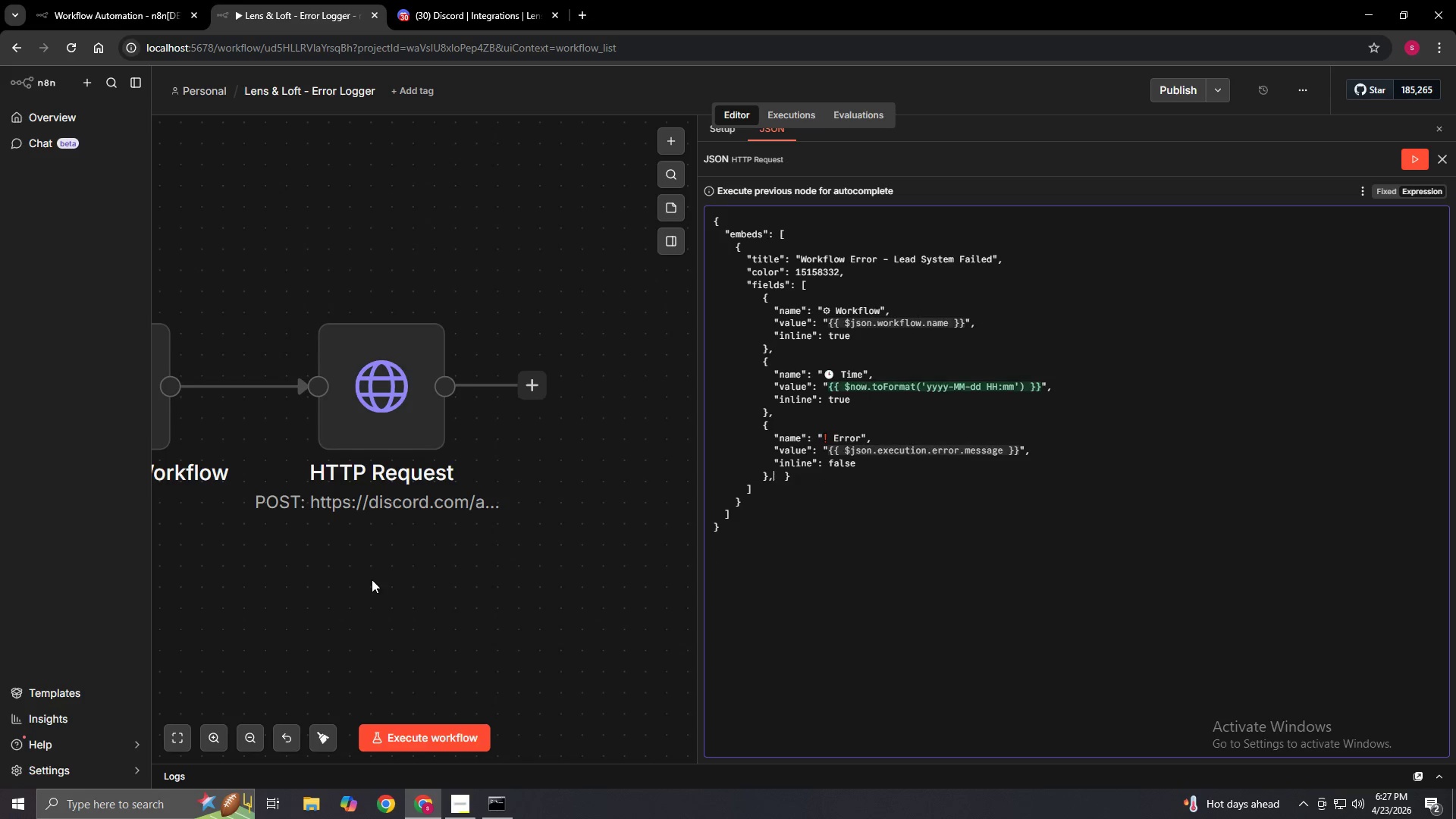 
key(Delete)
 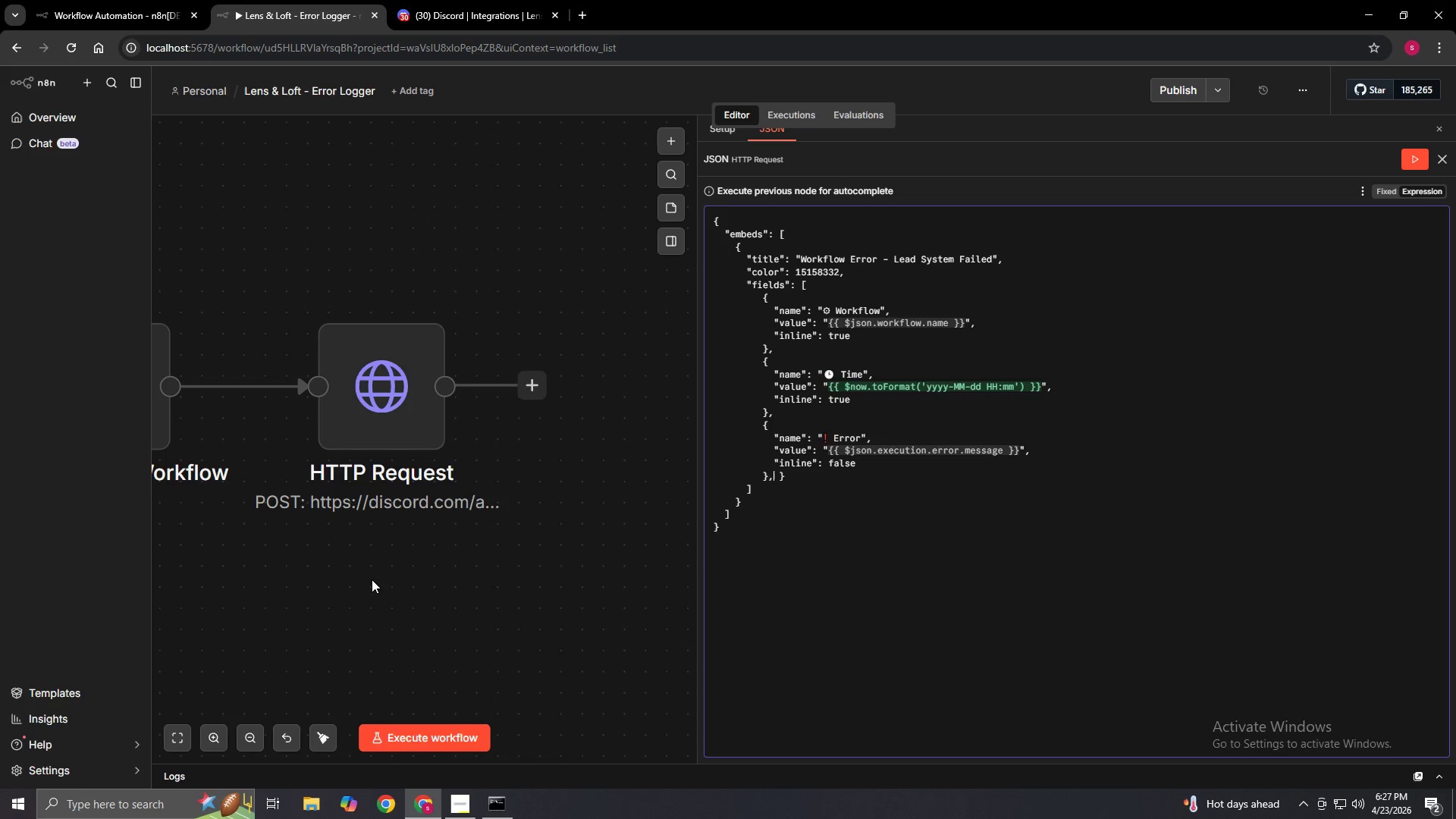 
key(Delete)
 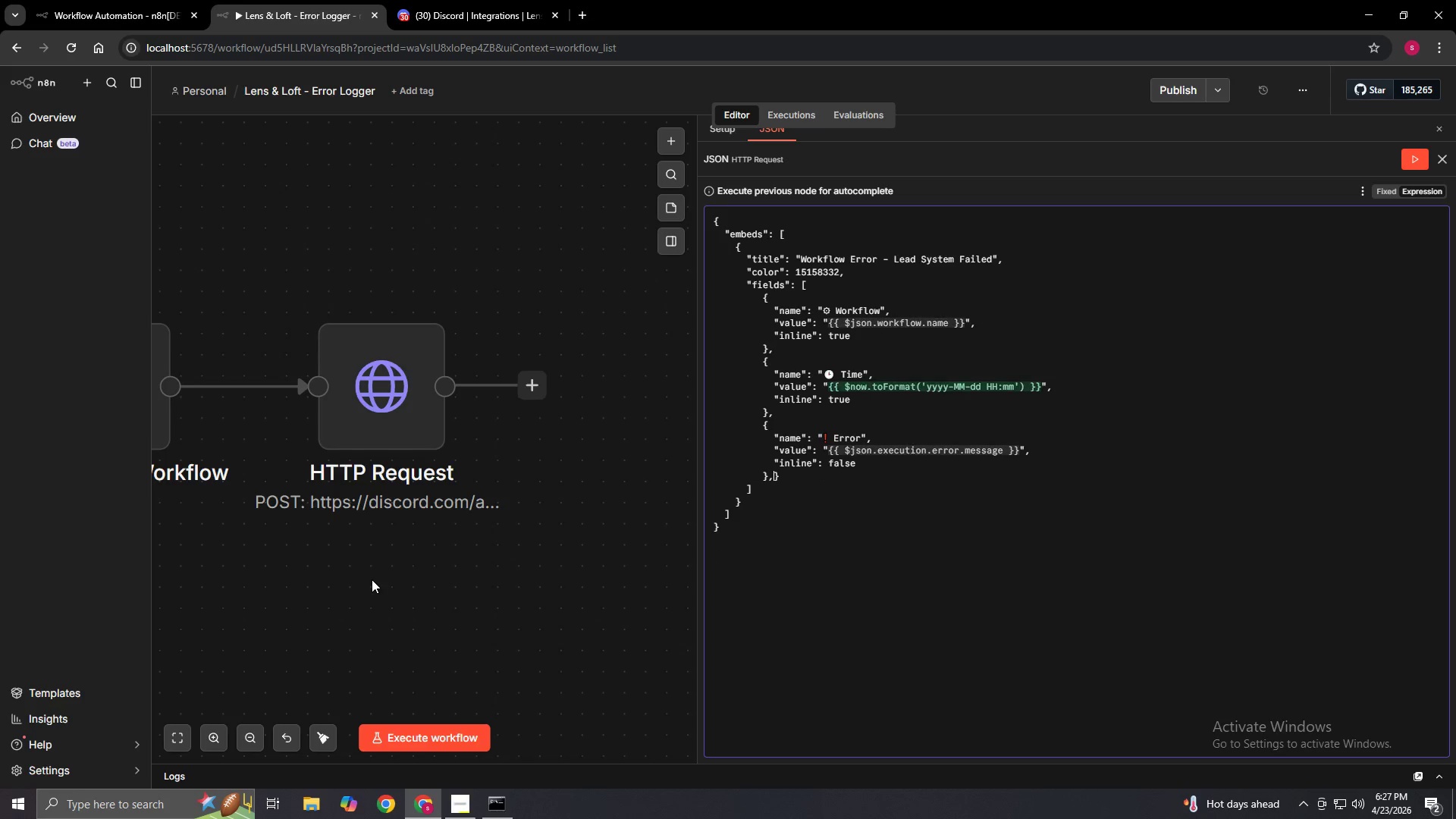 
key(Delete)
 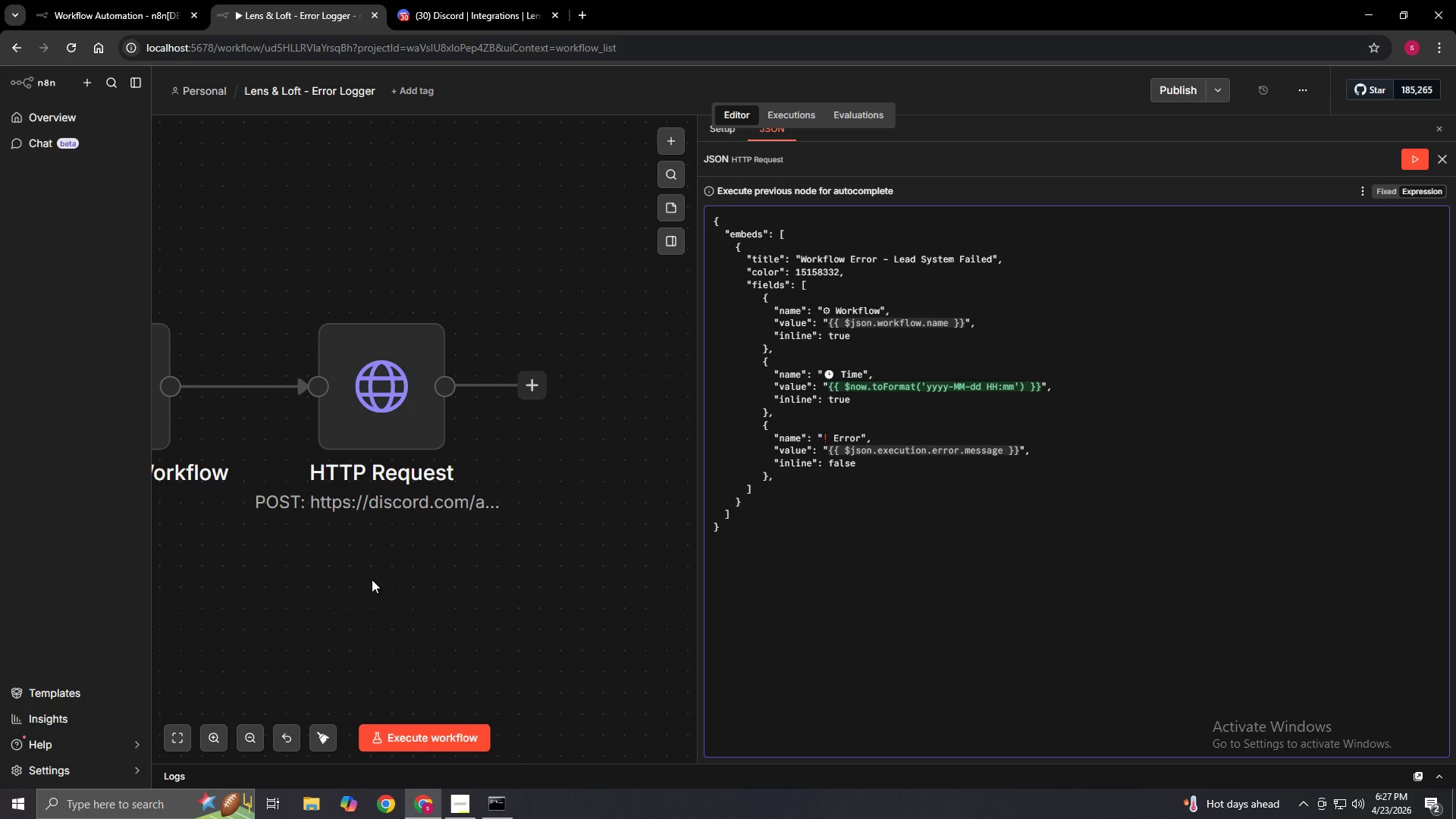 
key(ArrowLeft)
 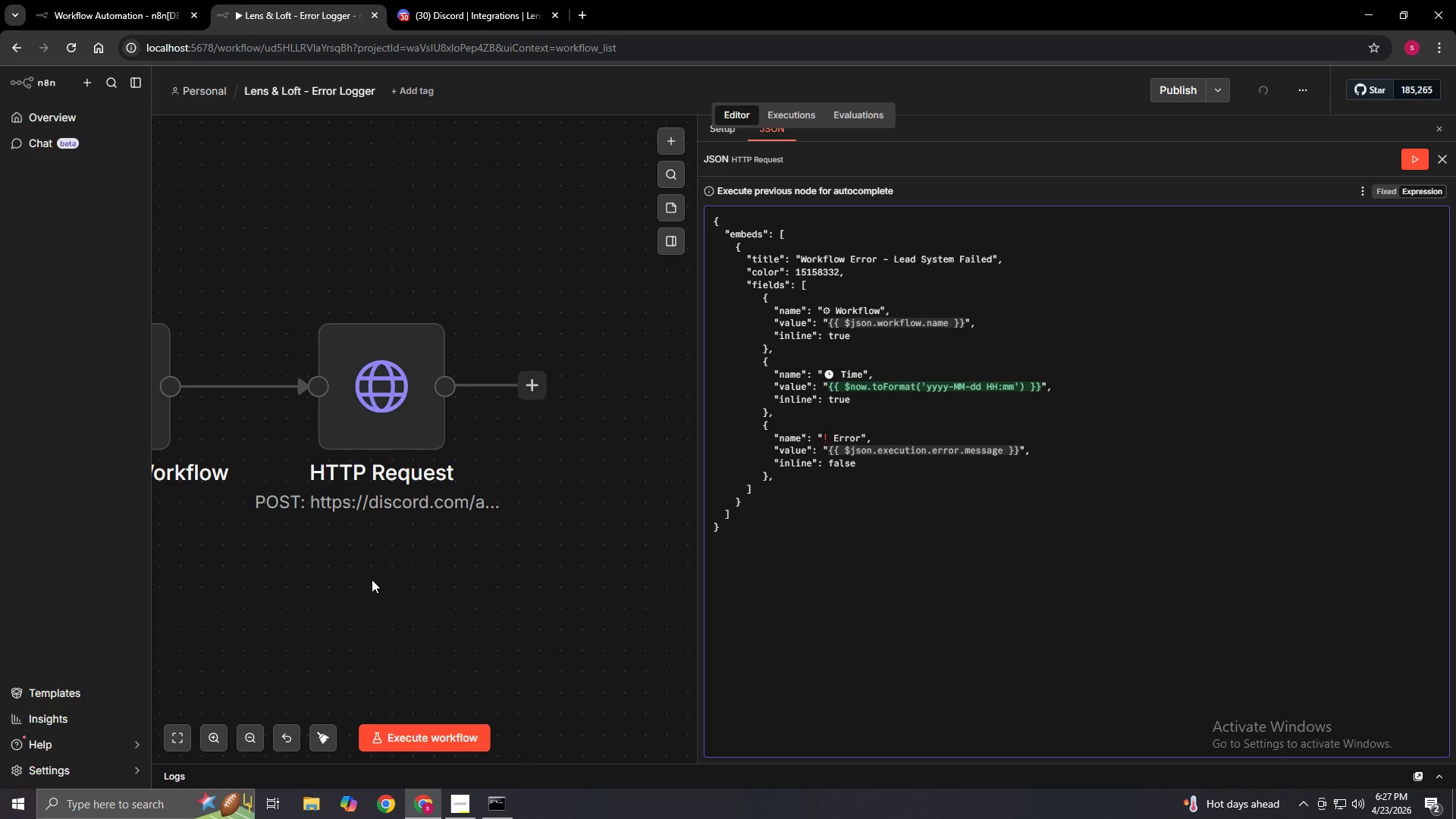 
key(ArrowDown)
 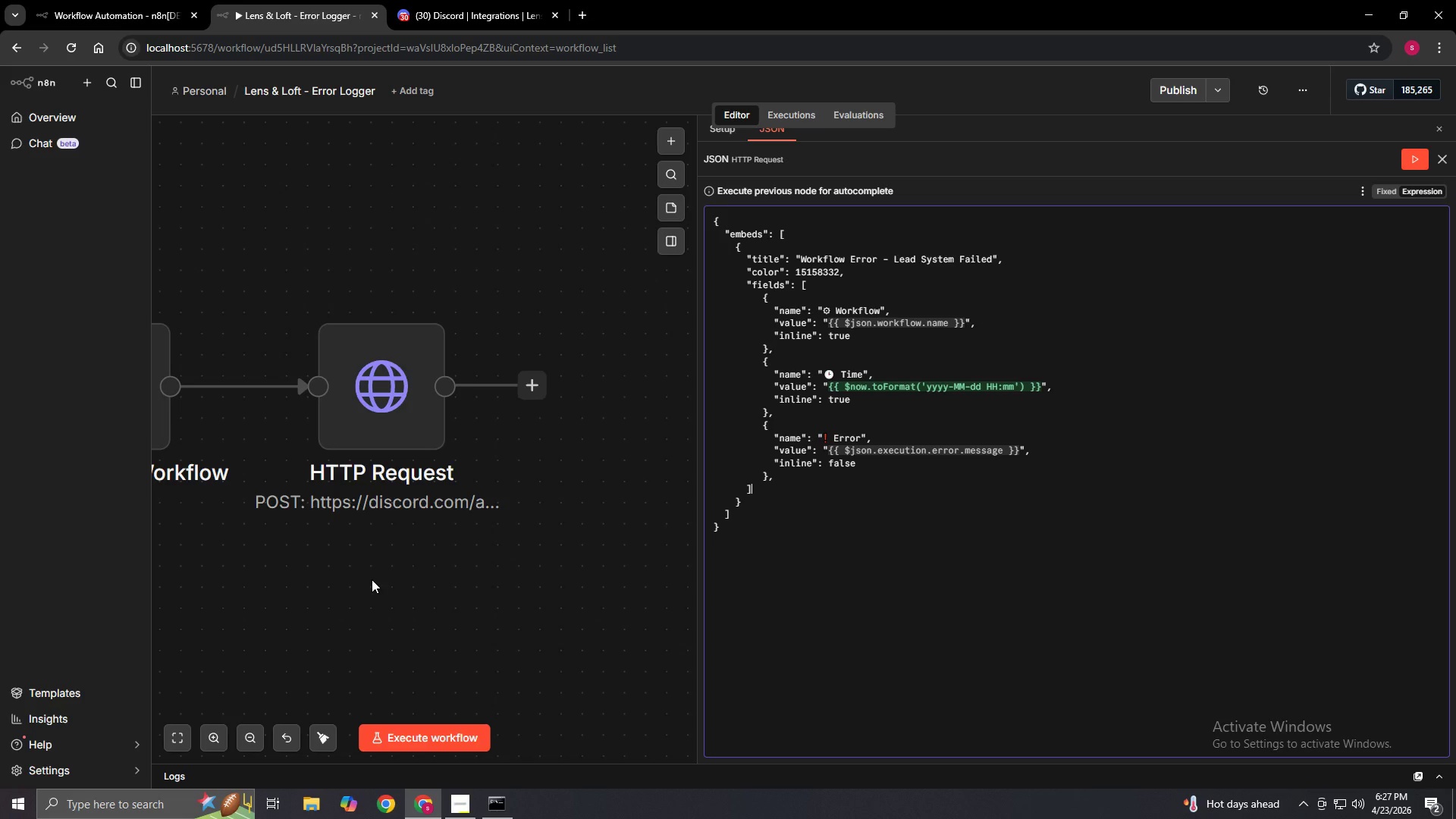 
key(Comma)
 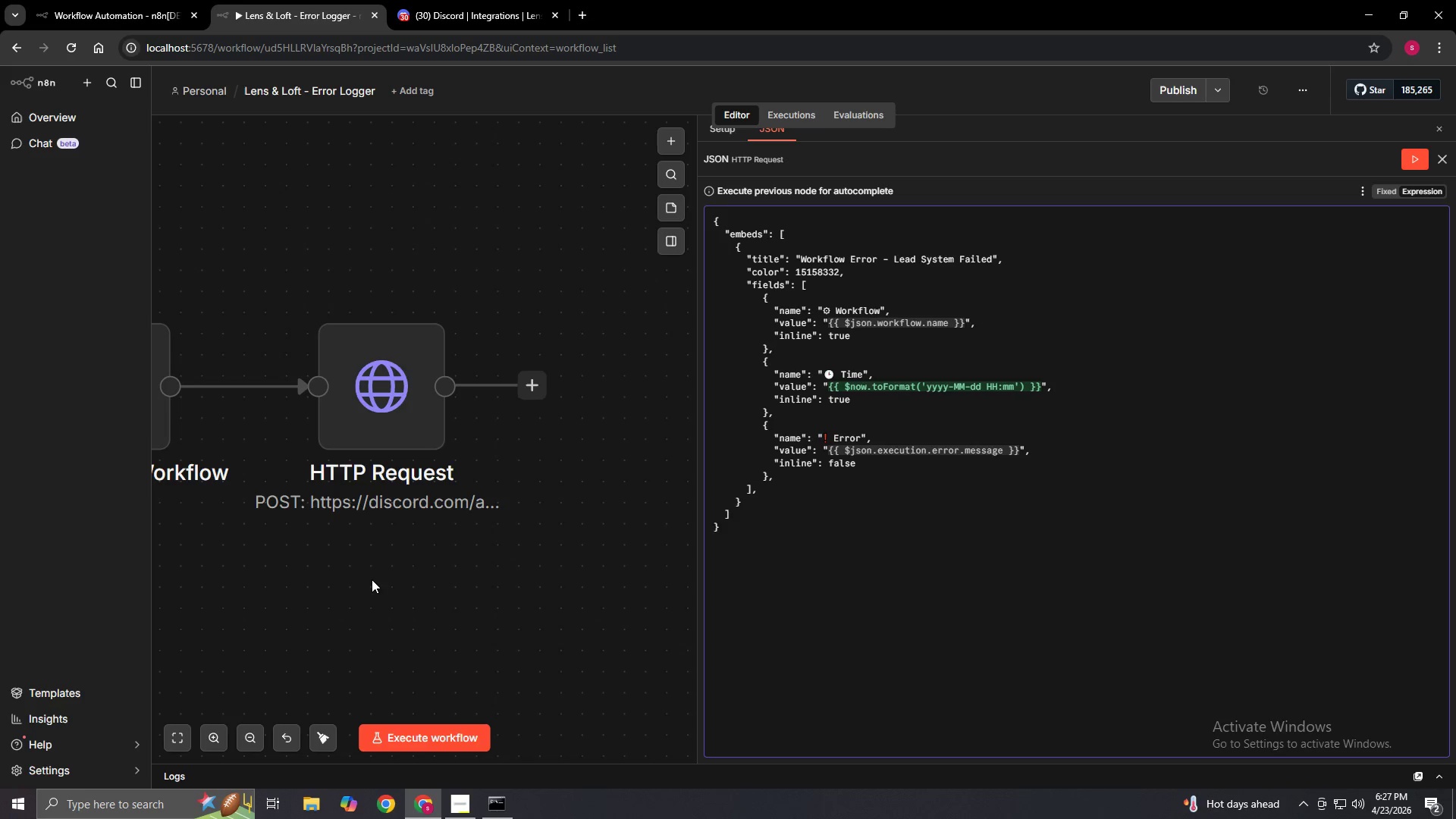 
key(Enter)
 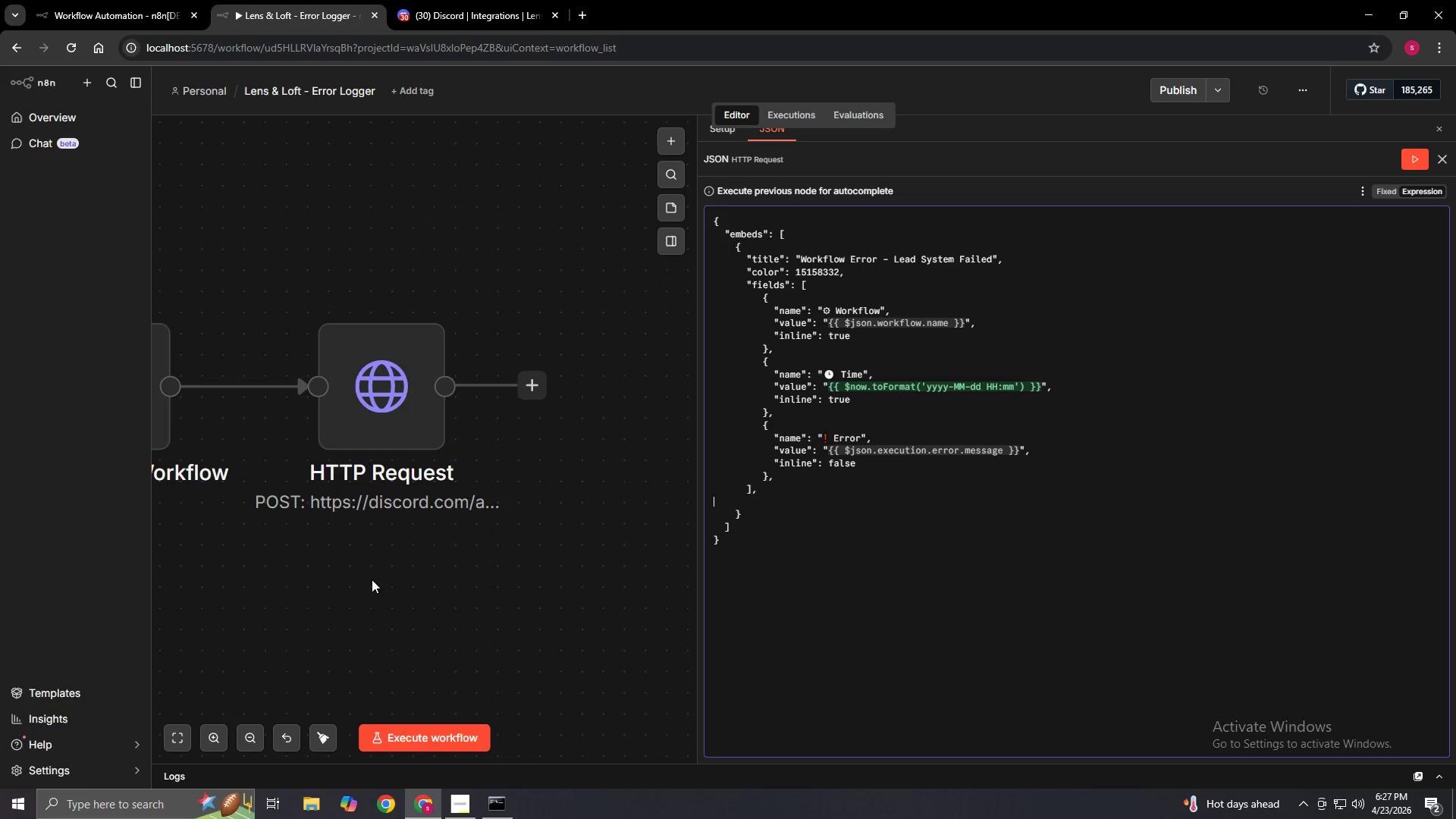 
type(      "footer": {)
 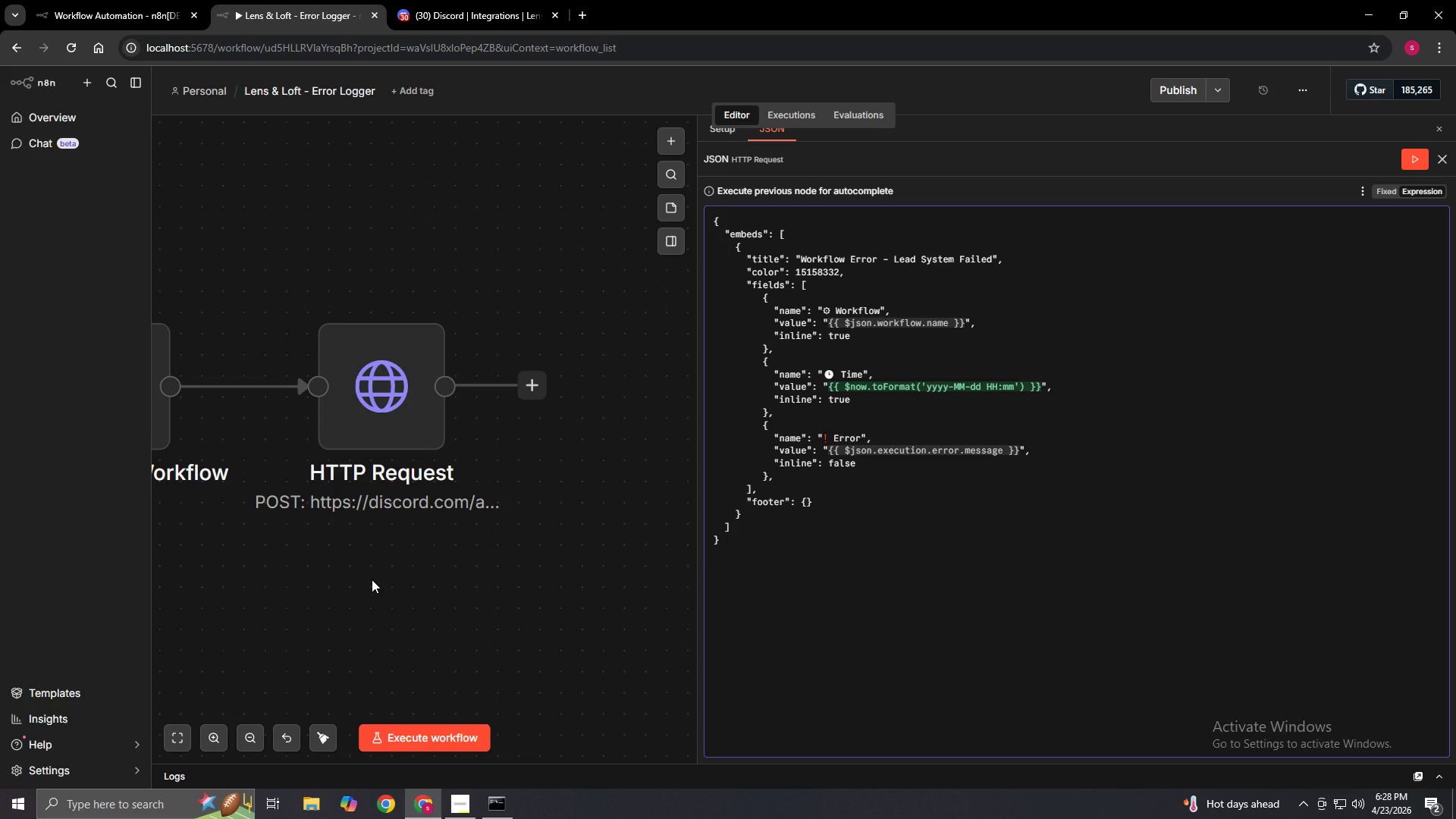 
key(Enter)
 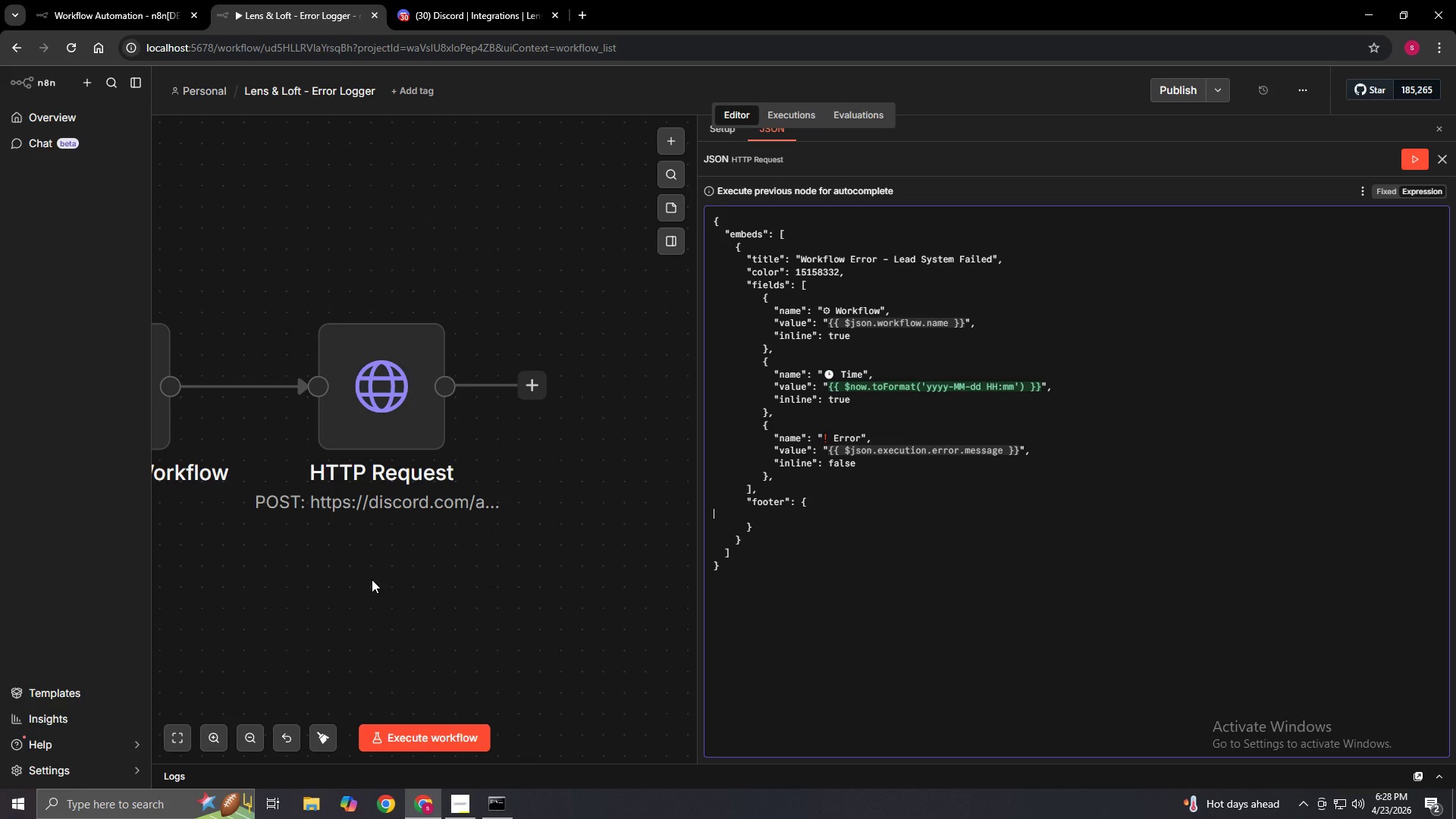 
type(         "text": "Lens & Loft 0149 Error Logger)
 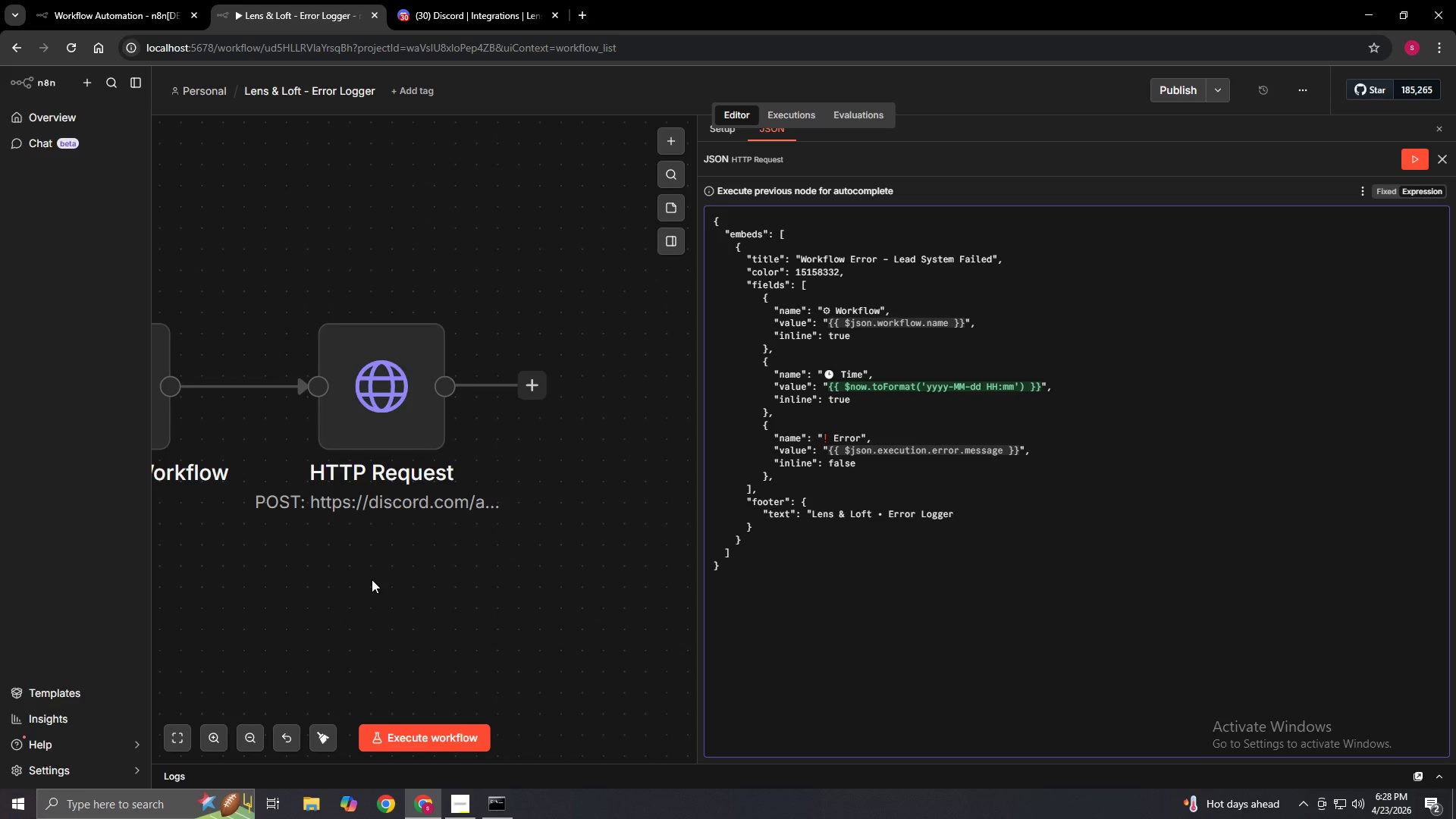 
 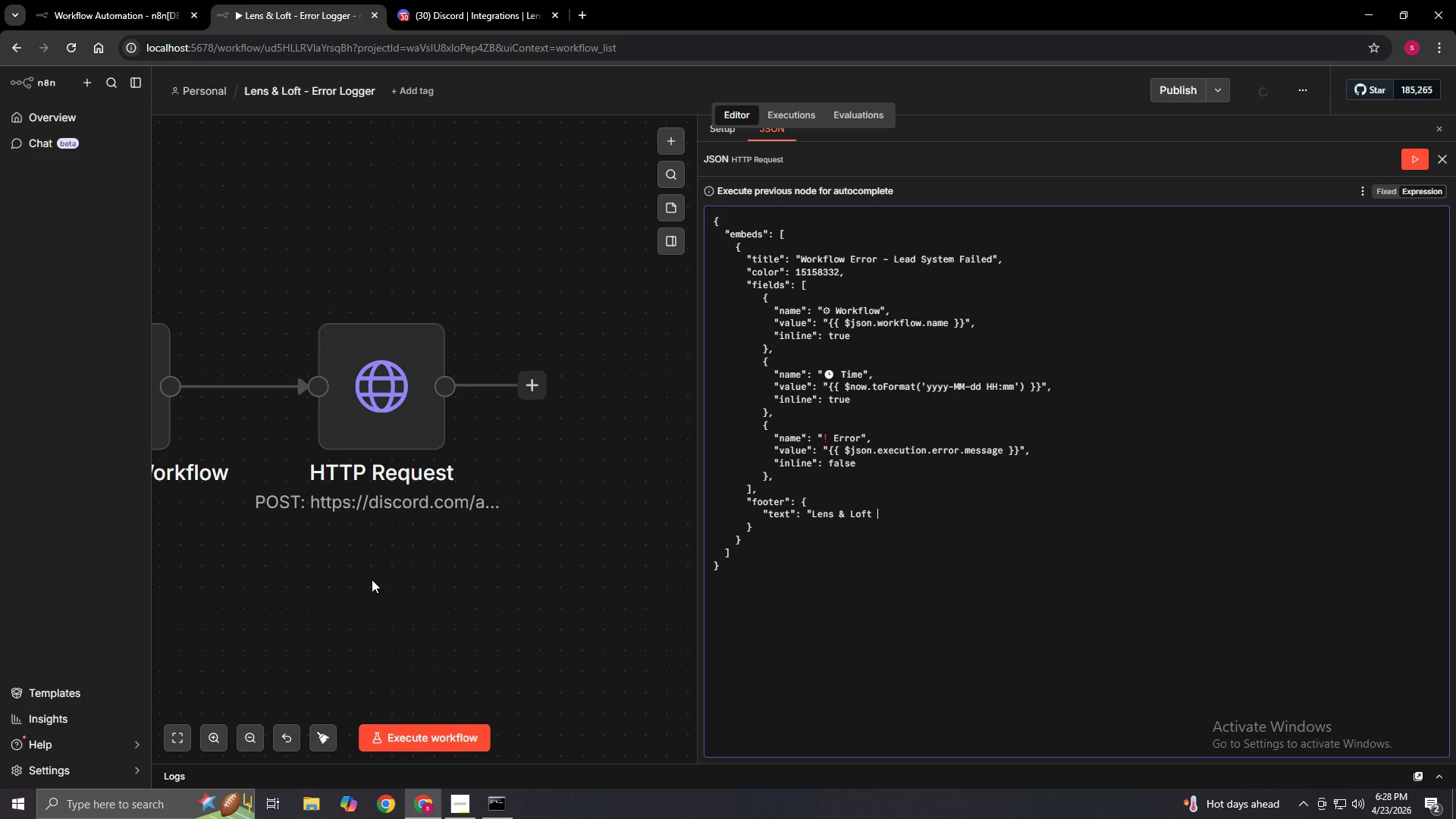 
hold_key(key=AltLeft, duration=2.95)
 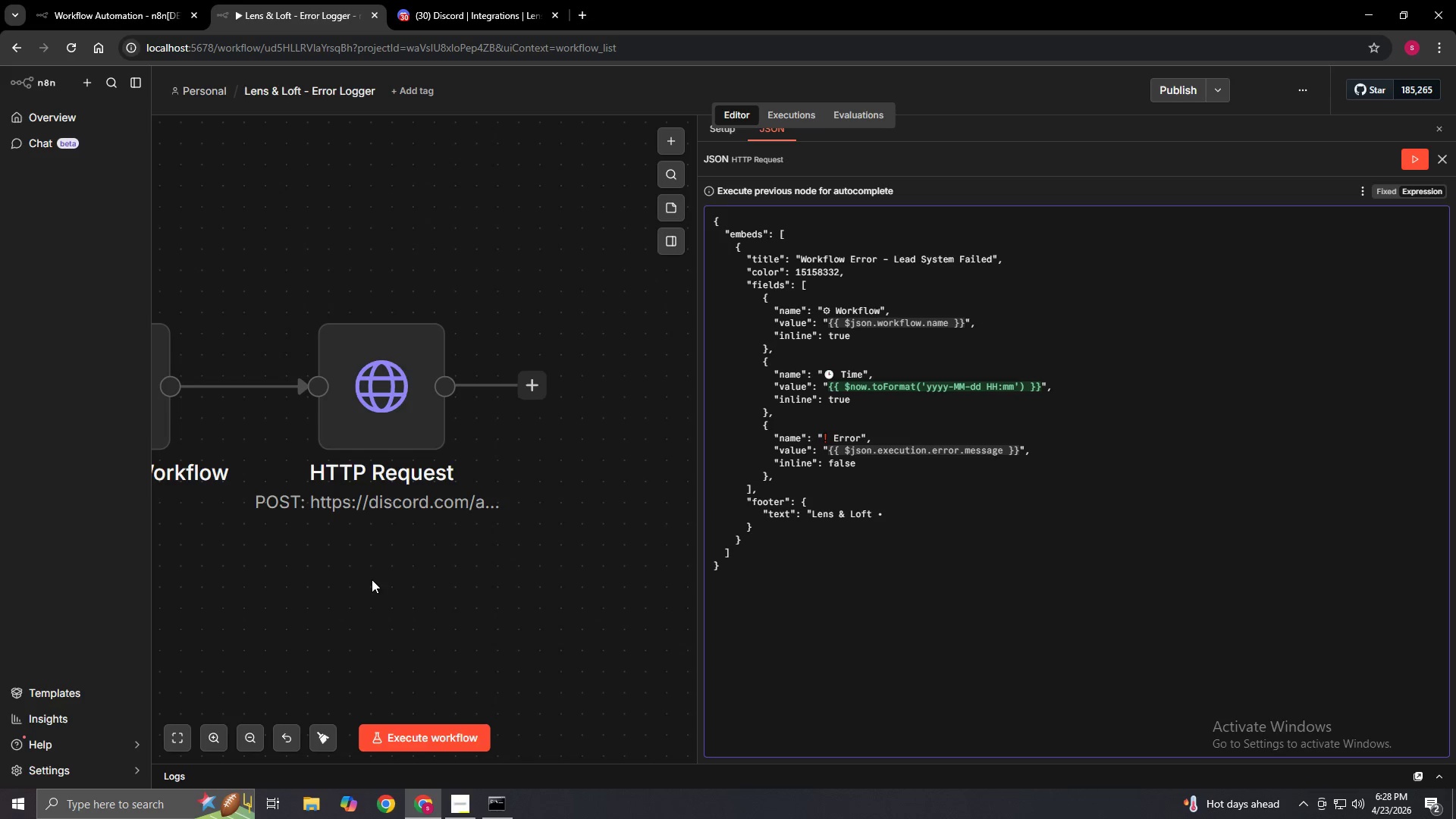 
hold_key(key=ShiftLeft, duration=0.86)
 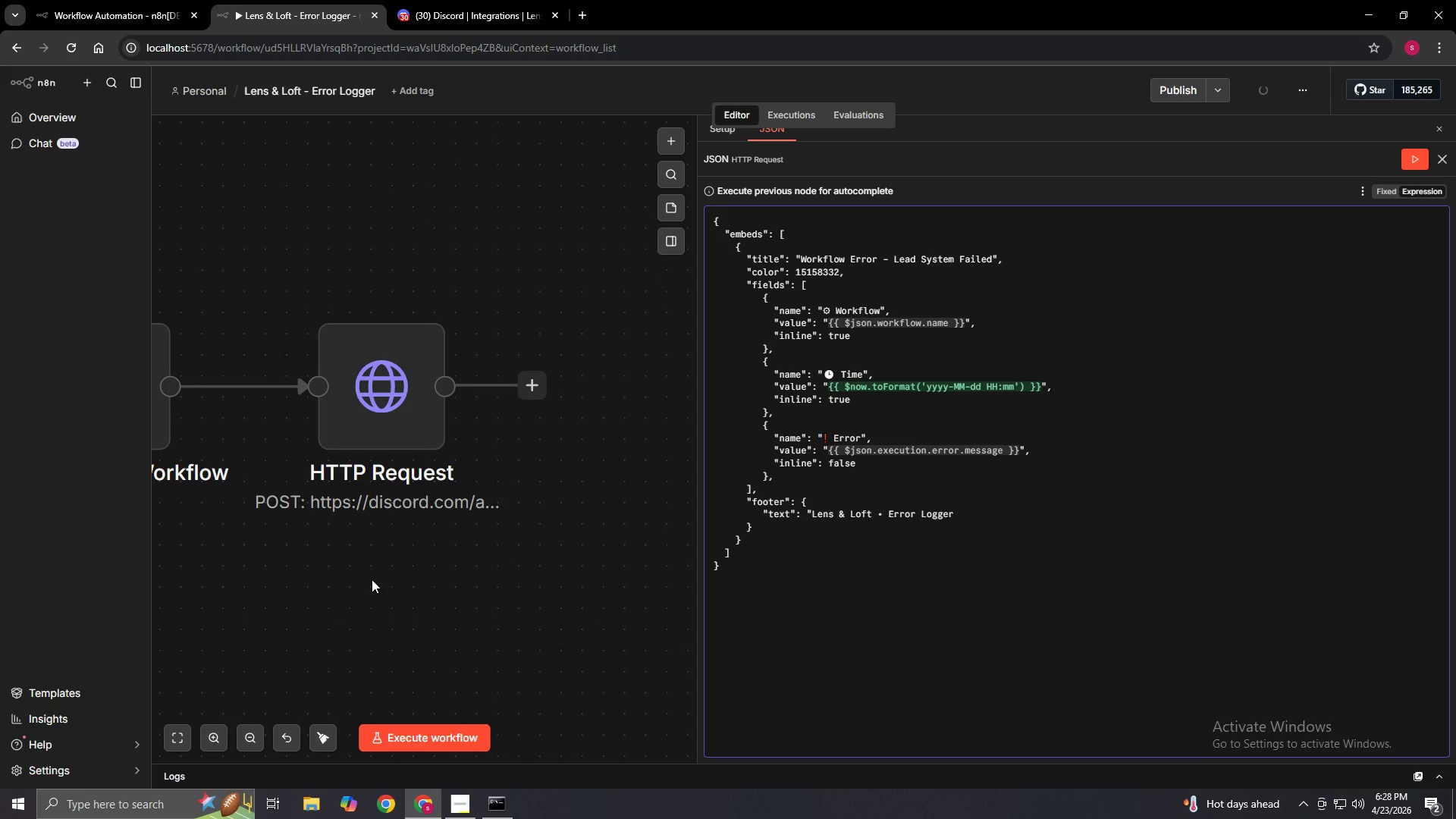 
hold_key(key=ShiftLeft, duration=1.51)
 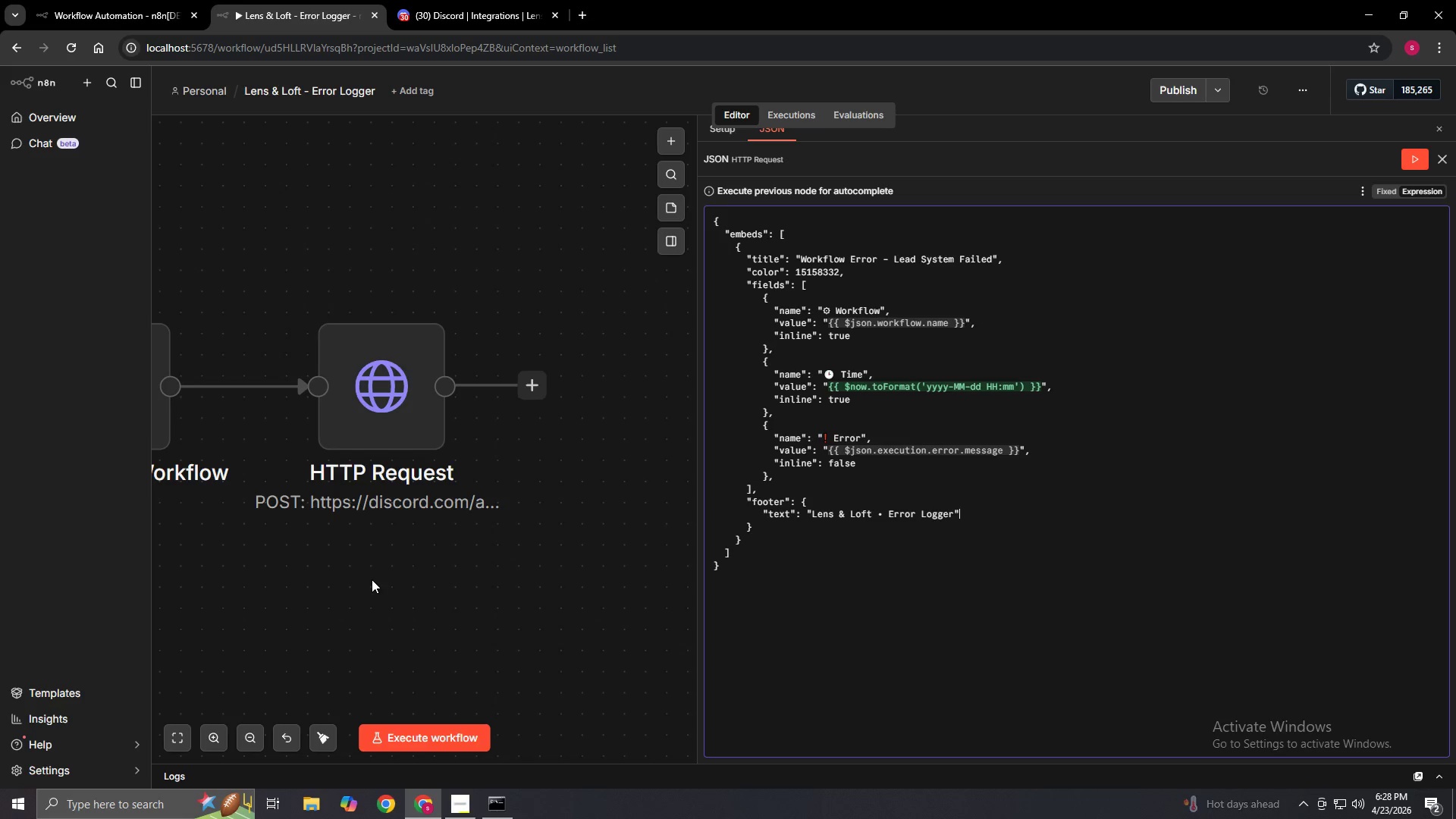 
key(Shift+Quote)
 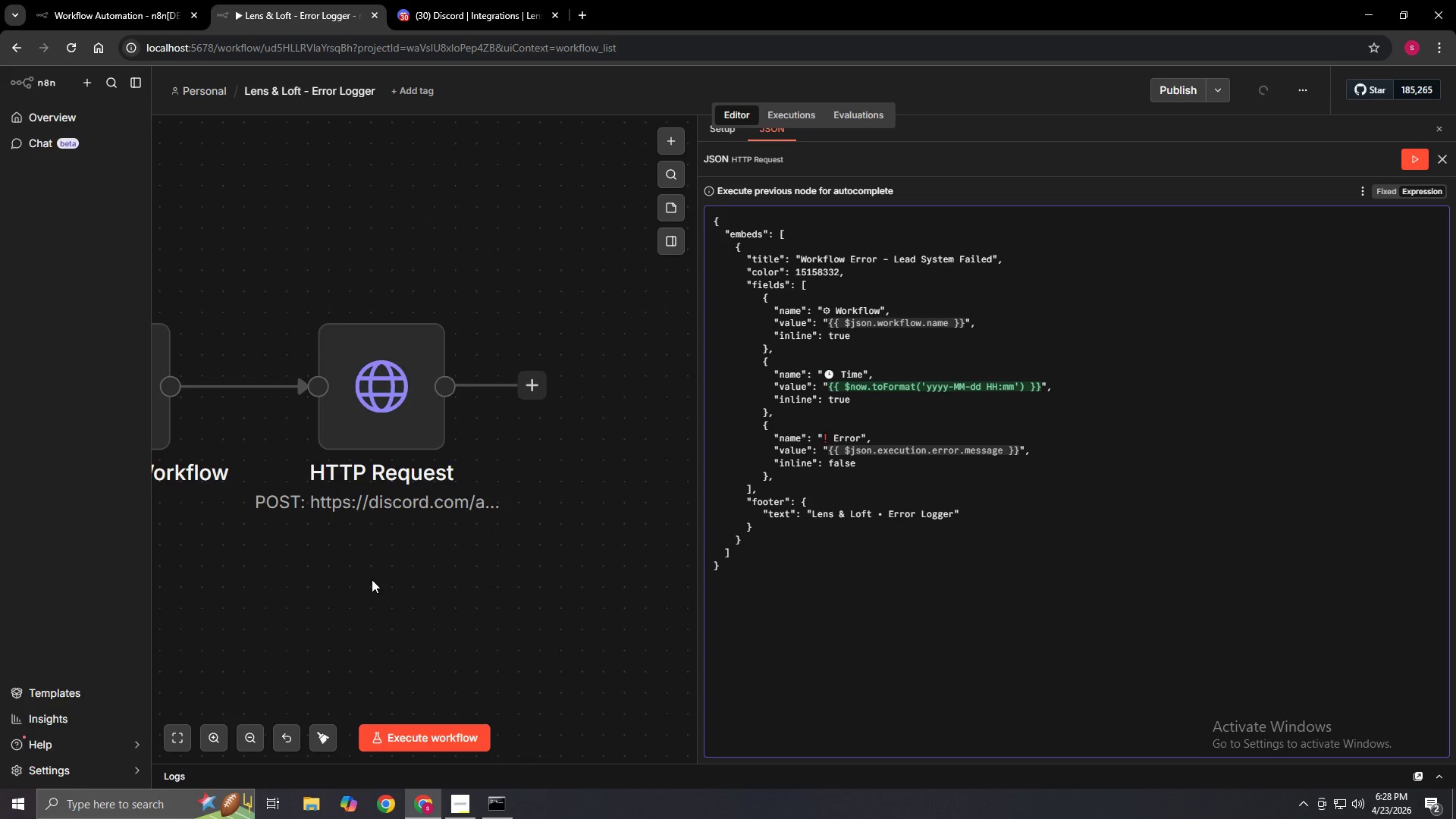 
key(ArrowDown)
 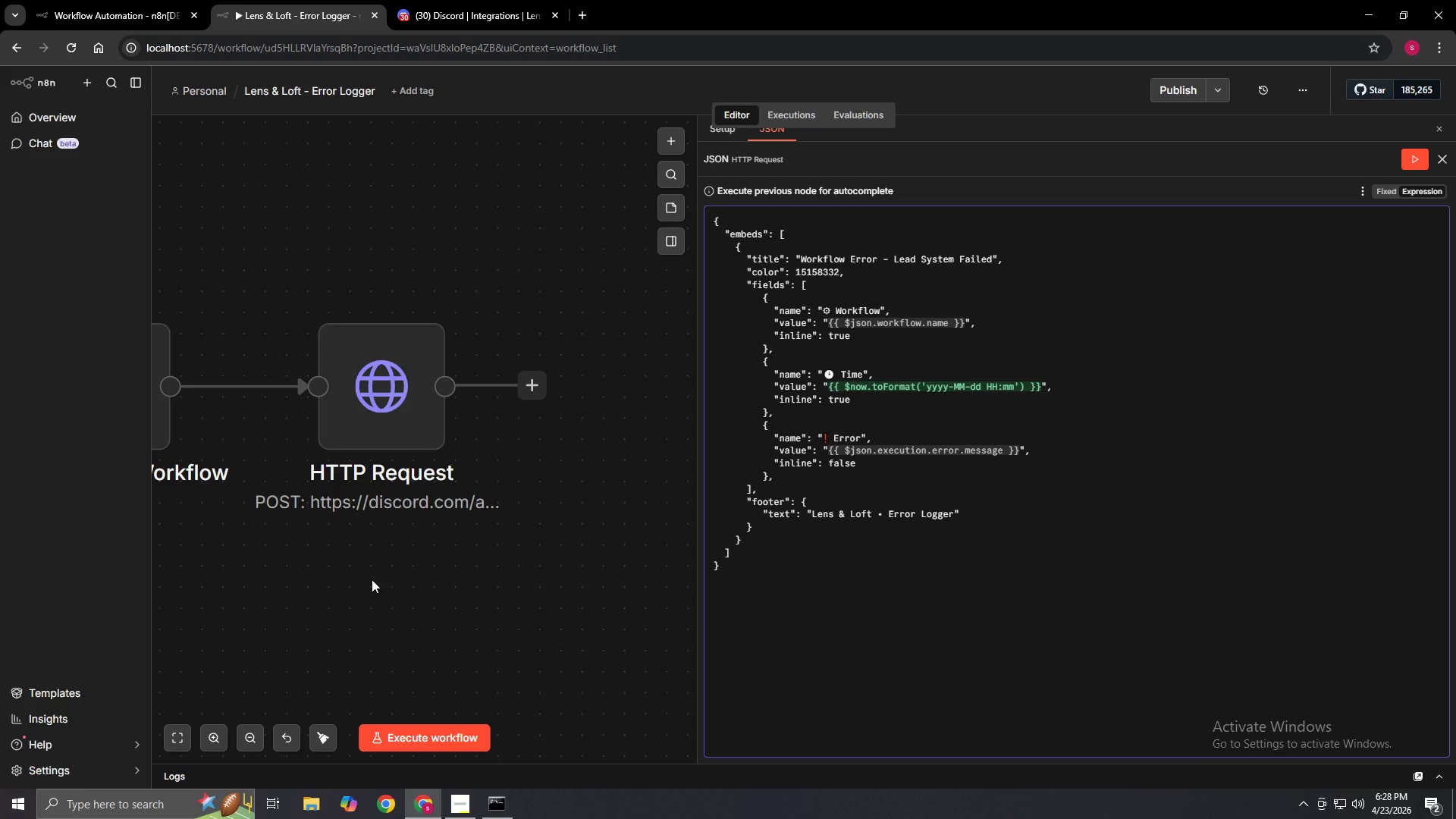 
key(Comma)
 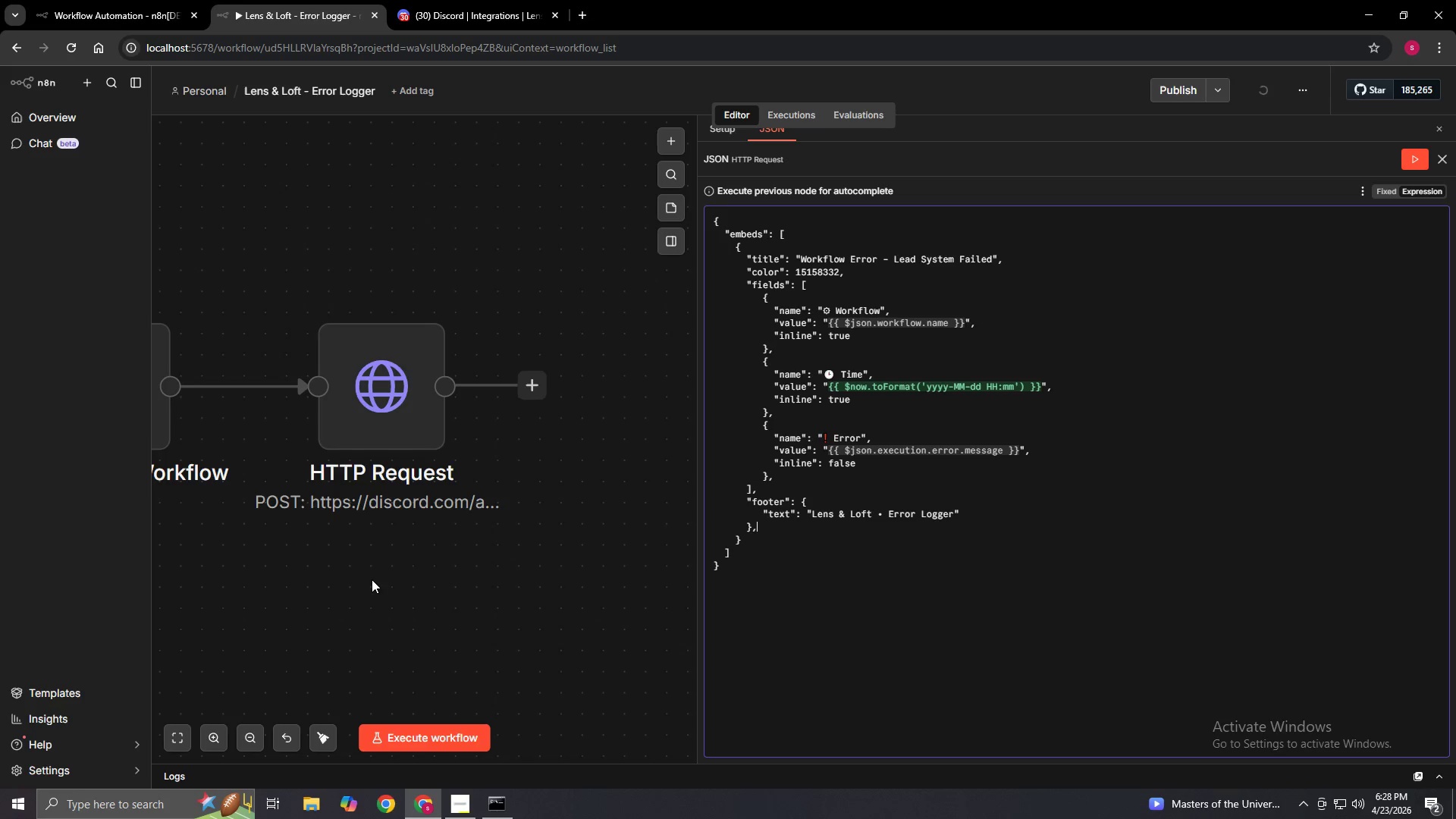 
key(Enter)
 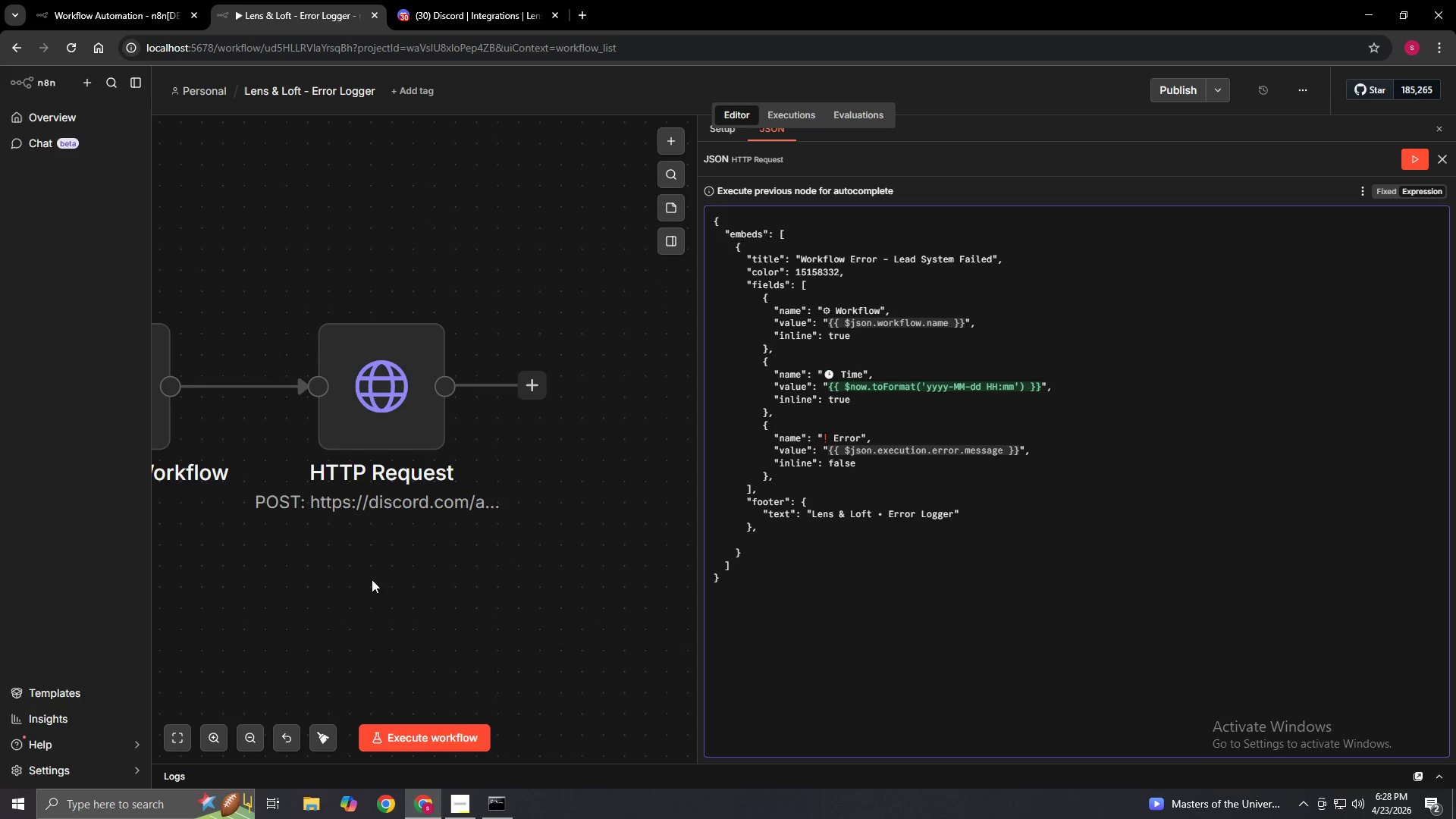 
type(      "timestamp": "{{$now.toISO())
 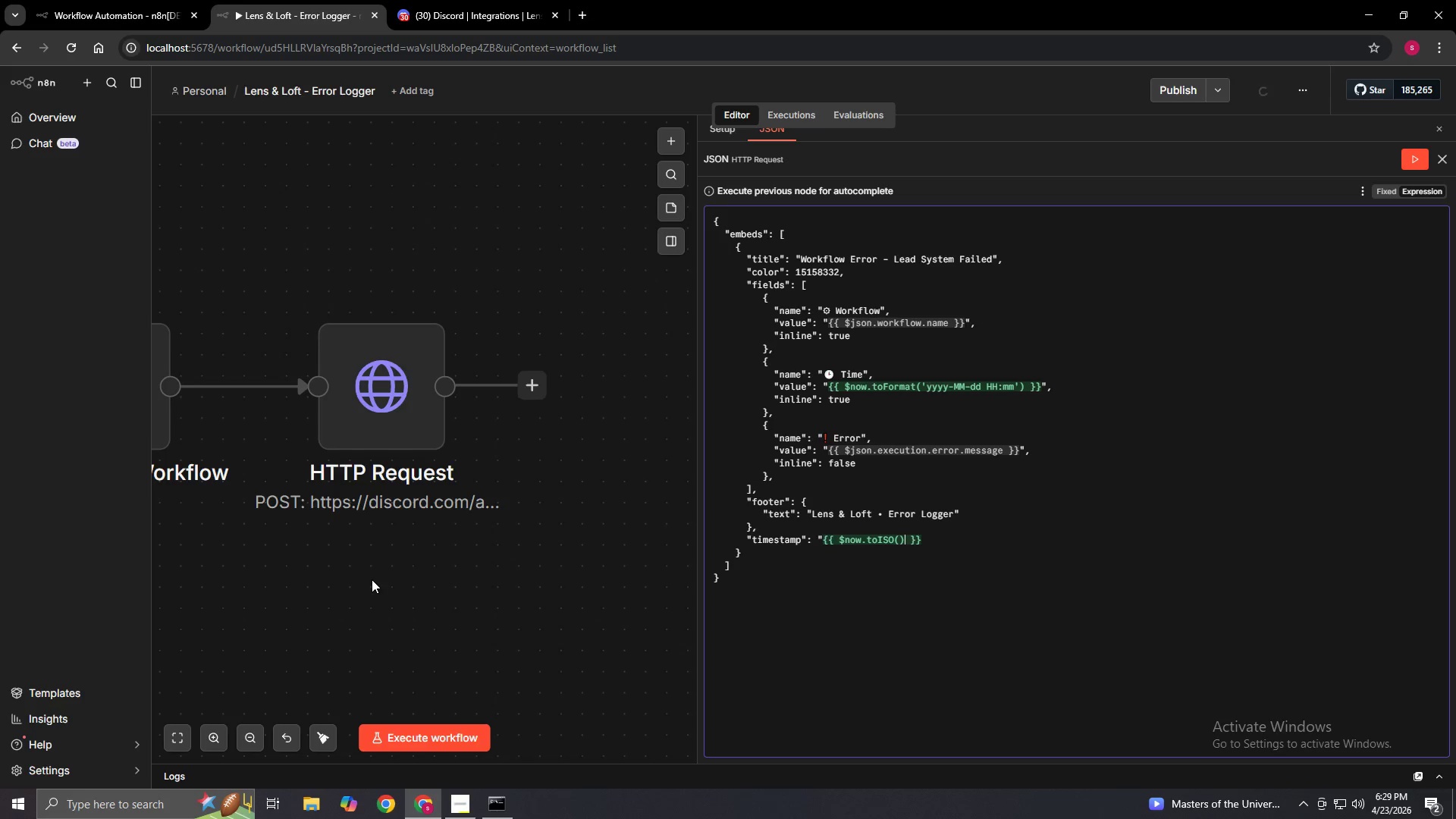 
left_click([942, 546])
 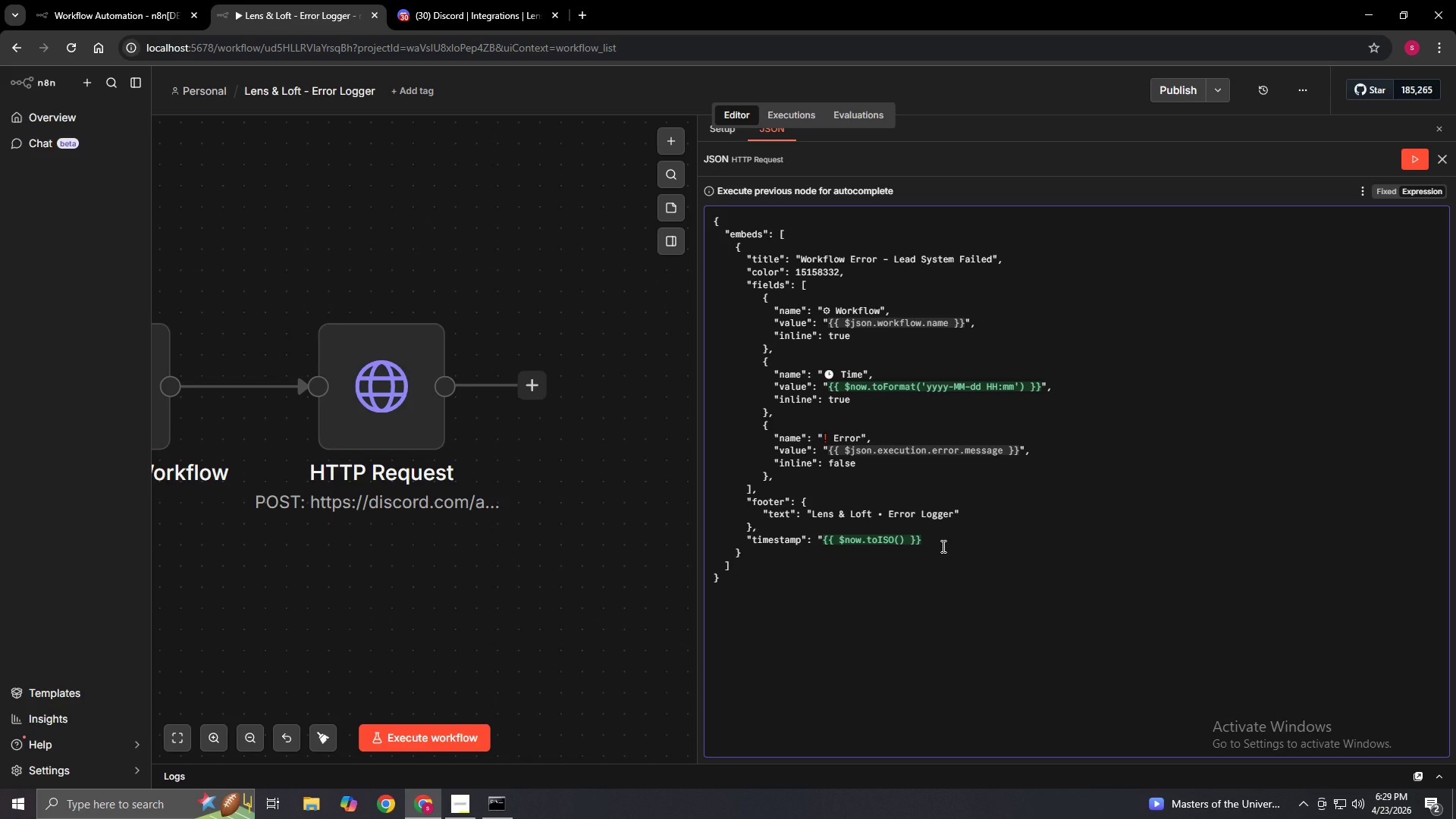 
key(Shift+Quote)
 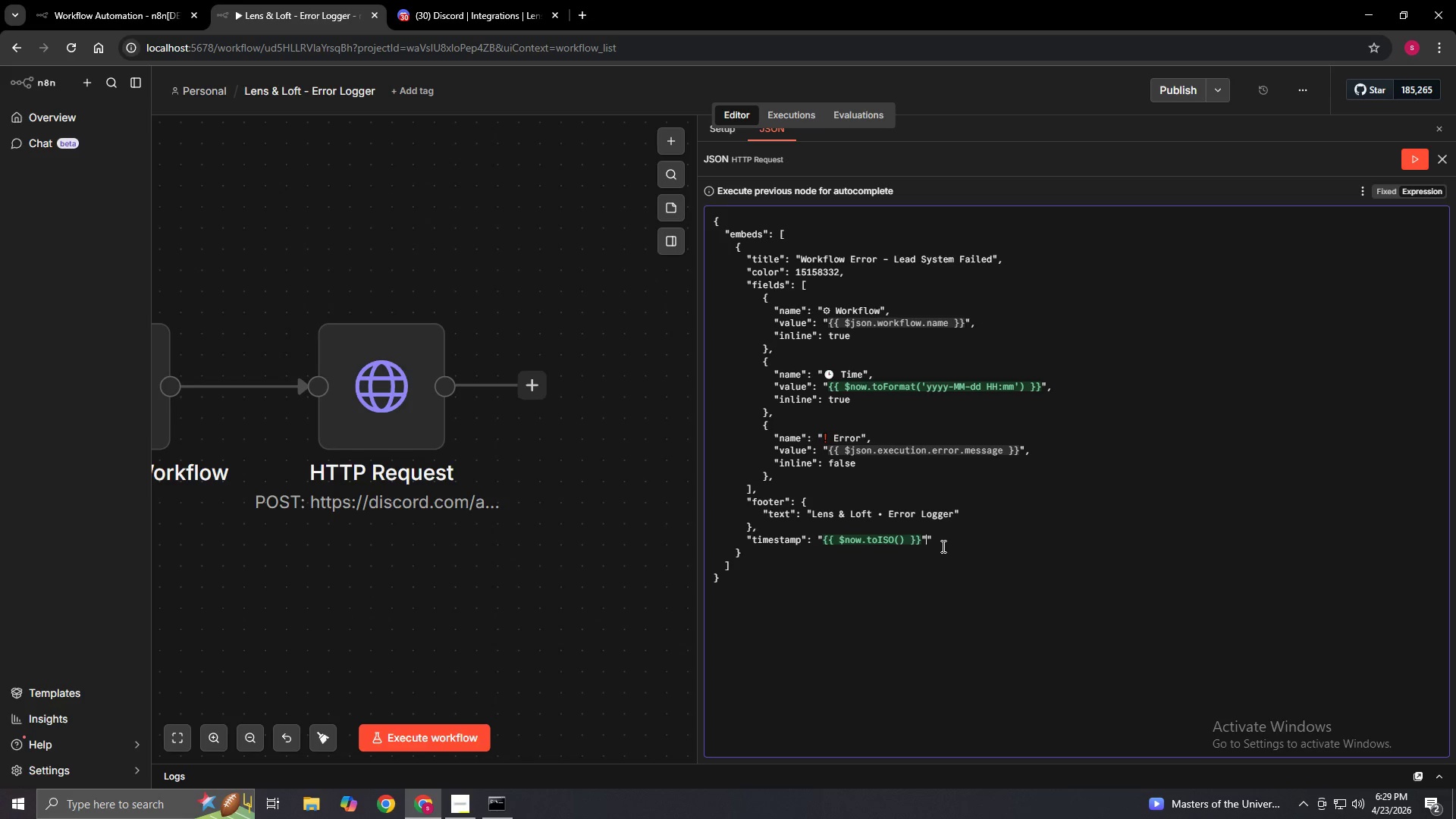 
key(ArrowRight)
 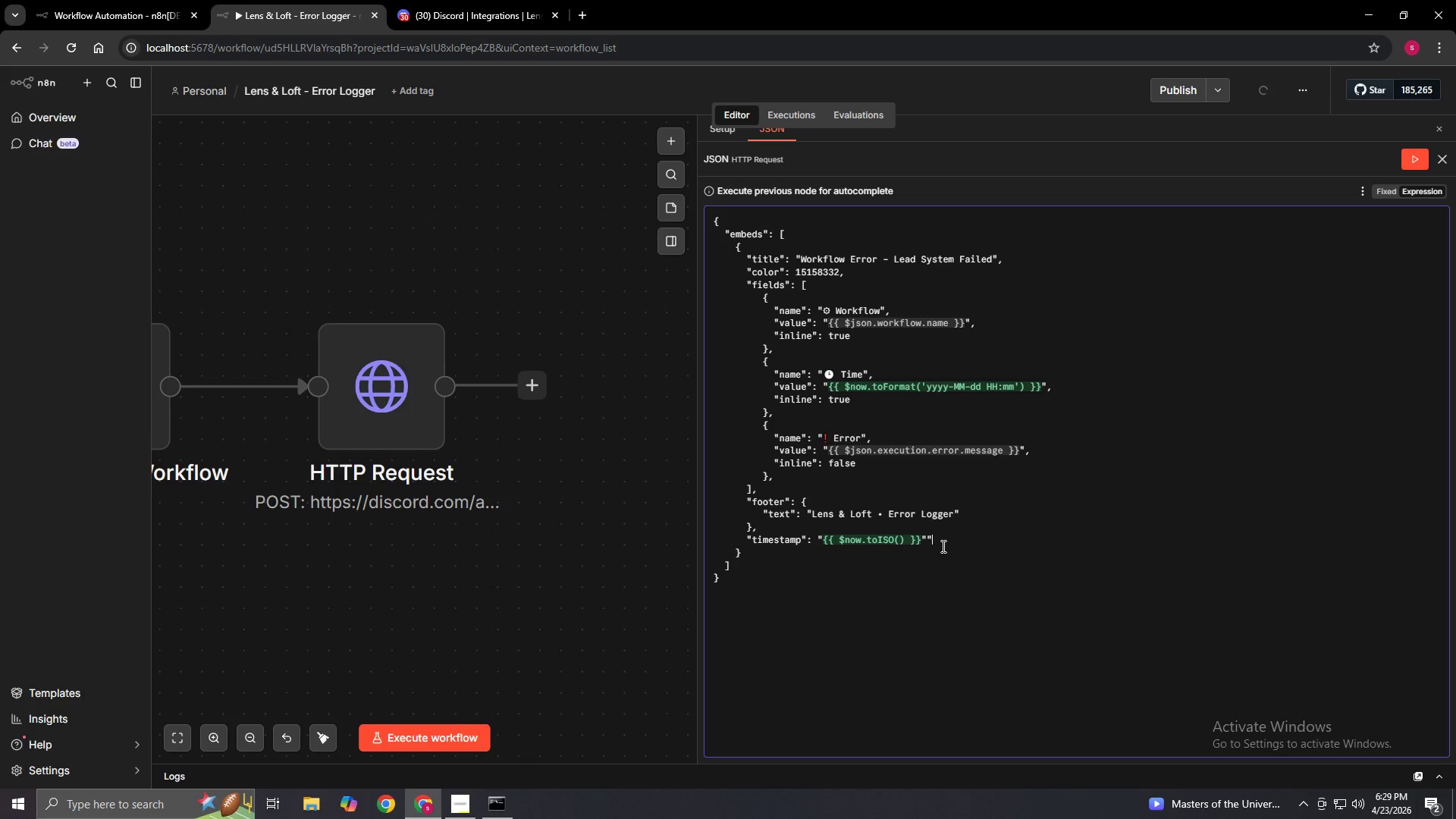 
key(Backspace)
 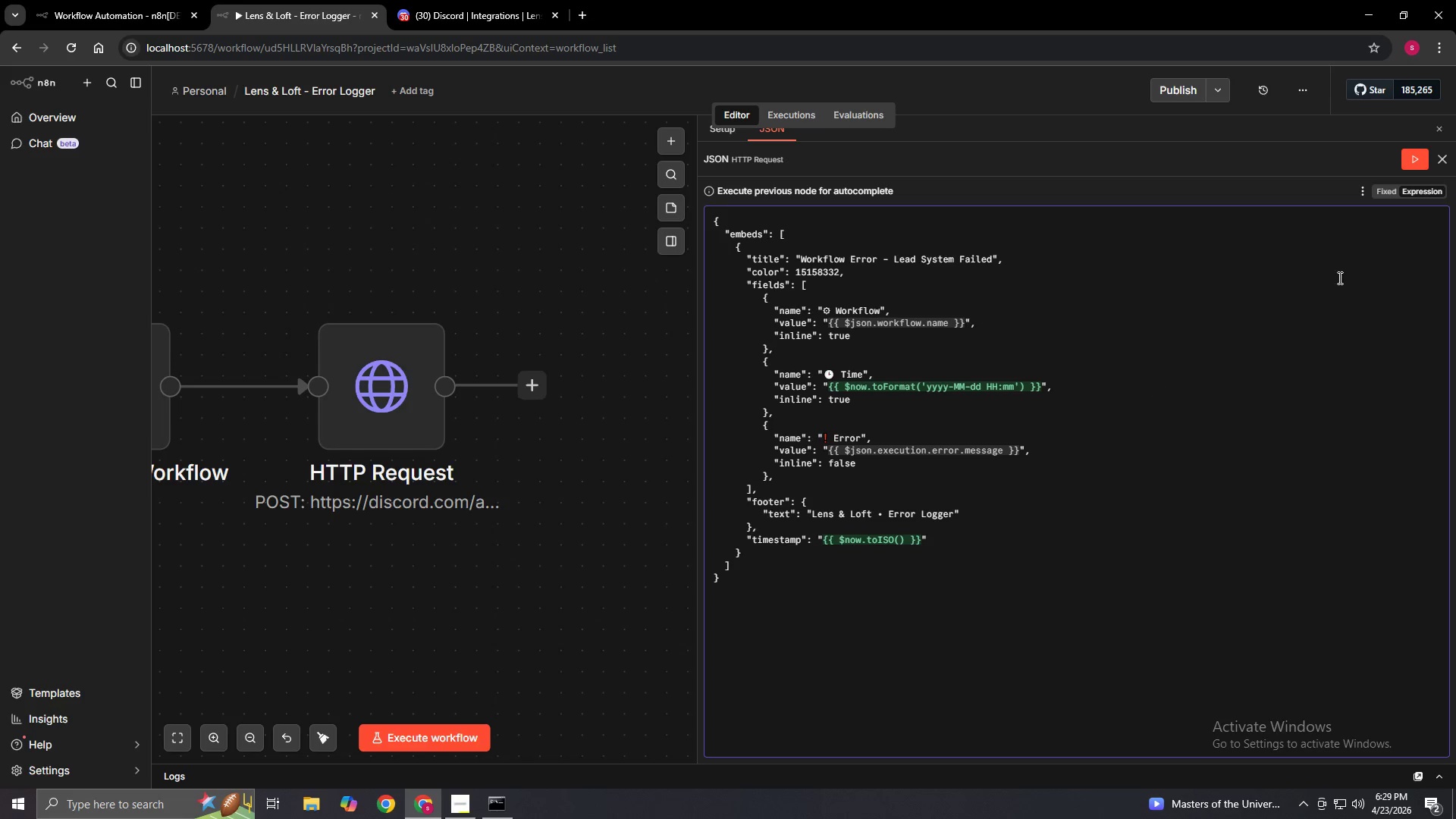 
left_click([1439, 160])
 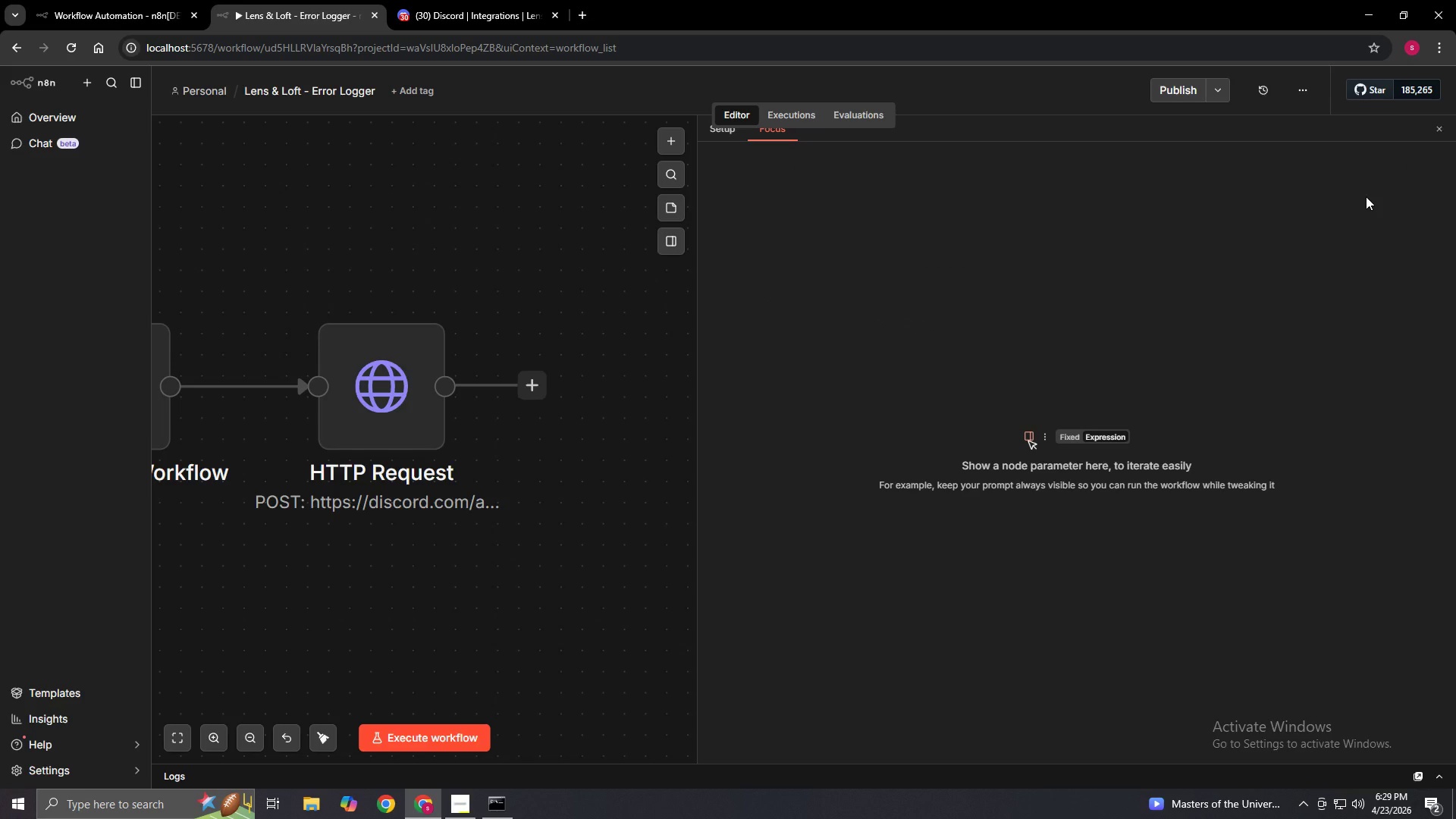 
wait(13.33)
 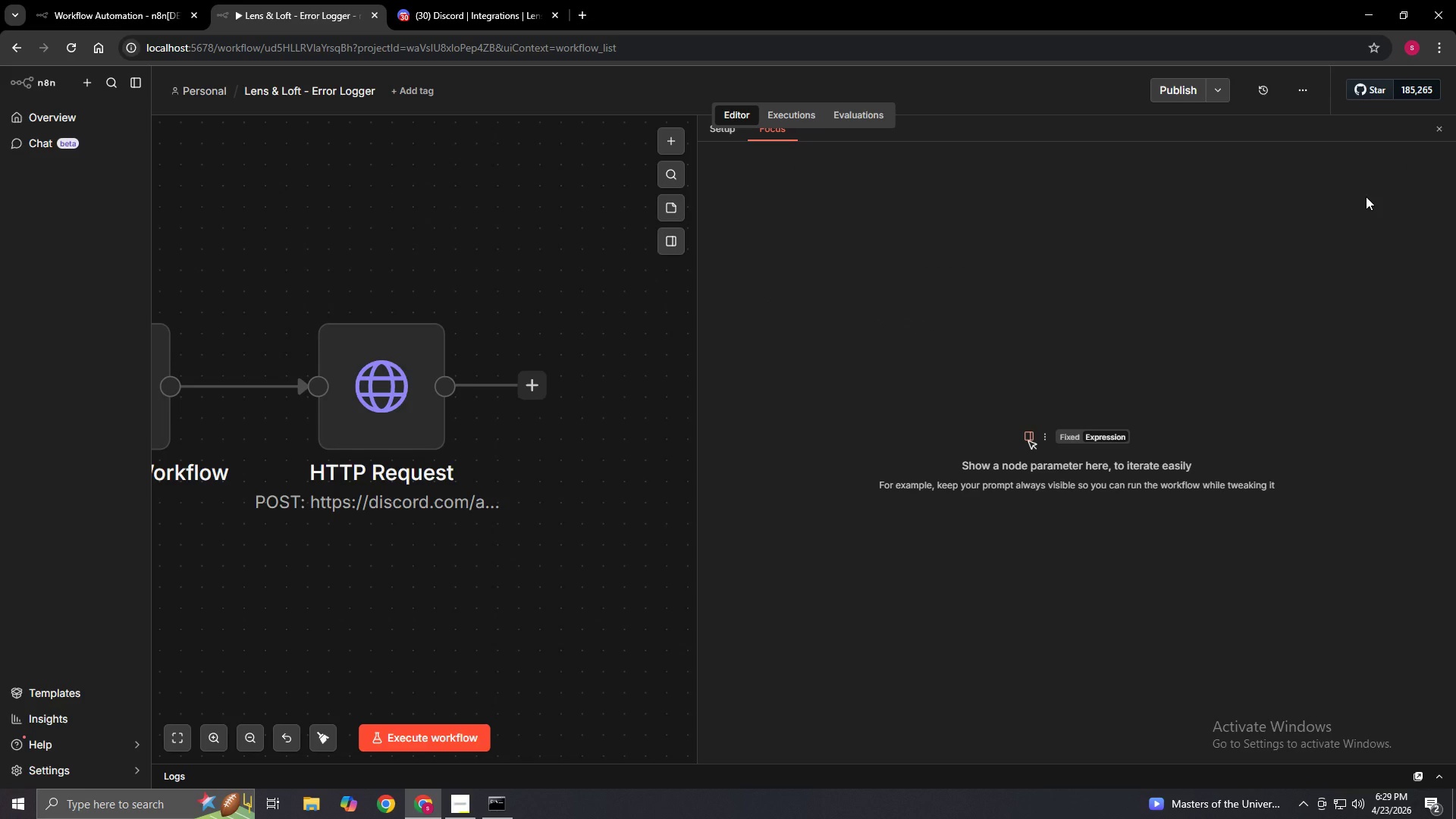 
left_click([1442, 127])
 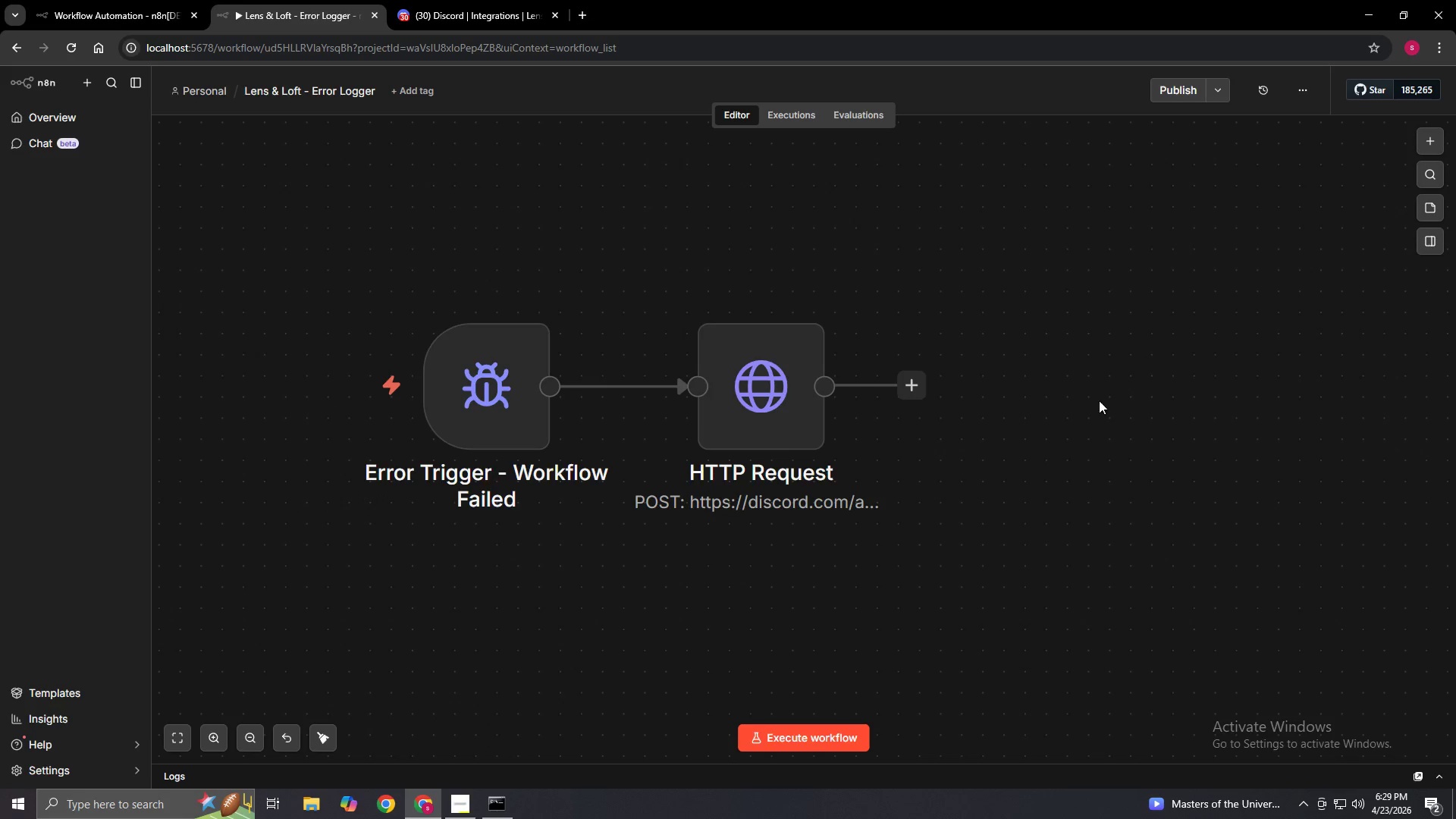 
hold_key(key=ControlLeft, duration=1.5)
left_click_drag(start_coordinate=[923, 514], to_coordinate=[1003, 527])
 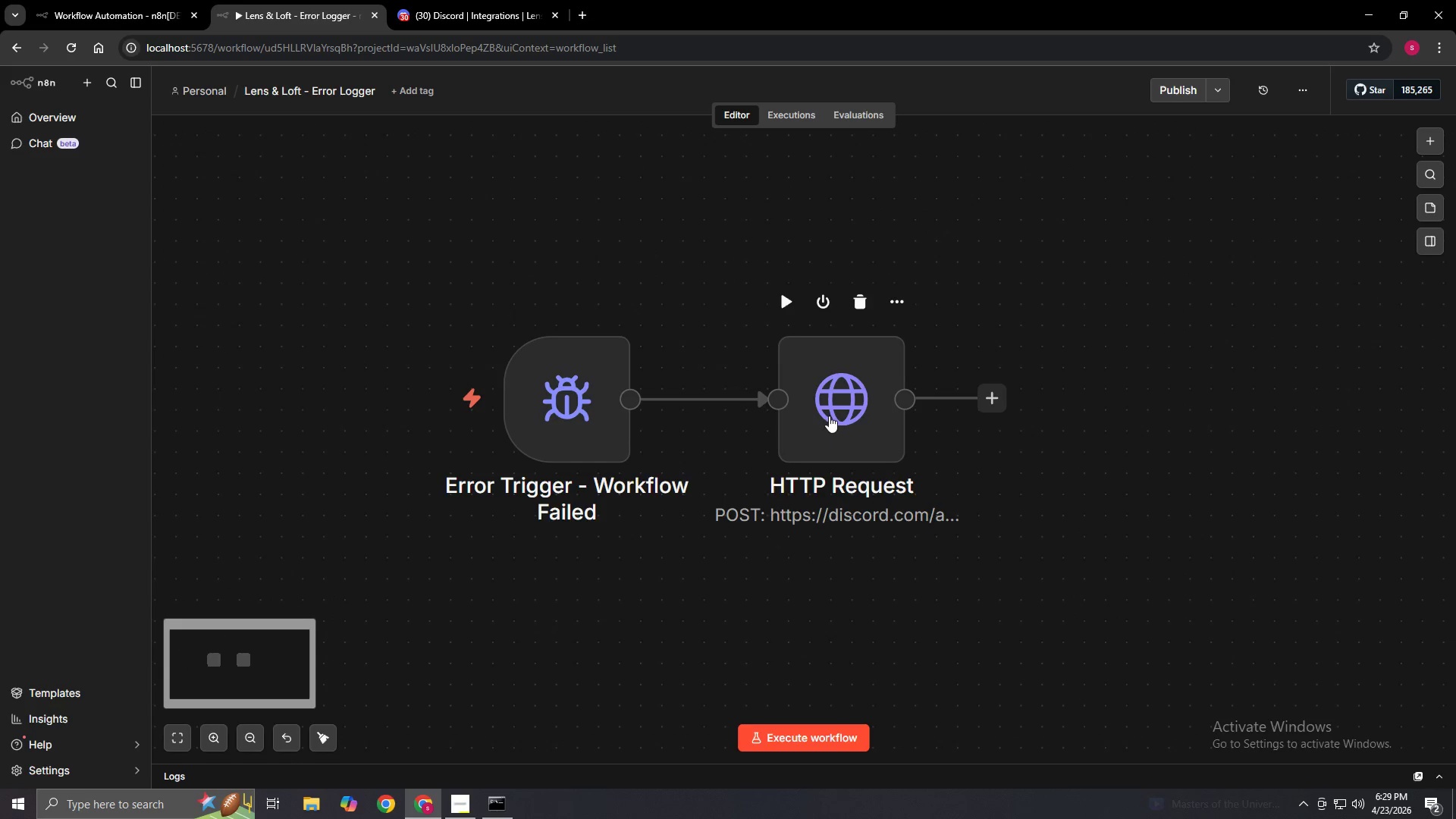 
left_click_drag(start_coordinate=[829, 416], to_coordinate=[872, 415])
 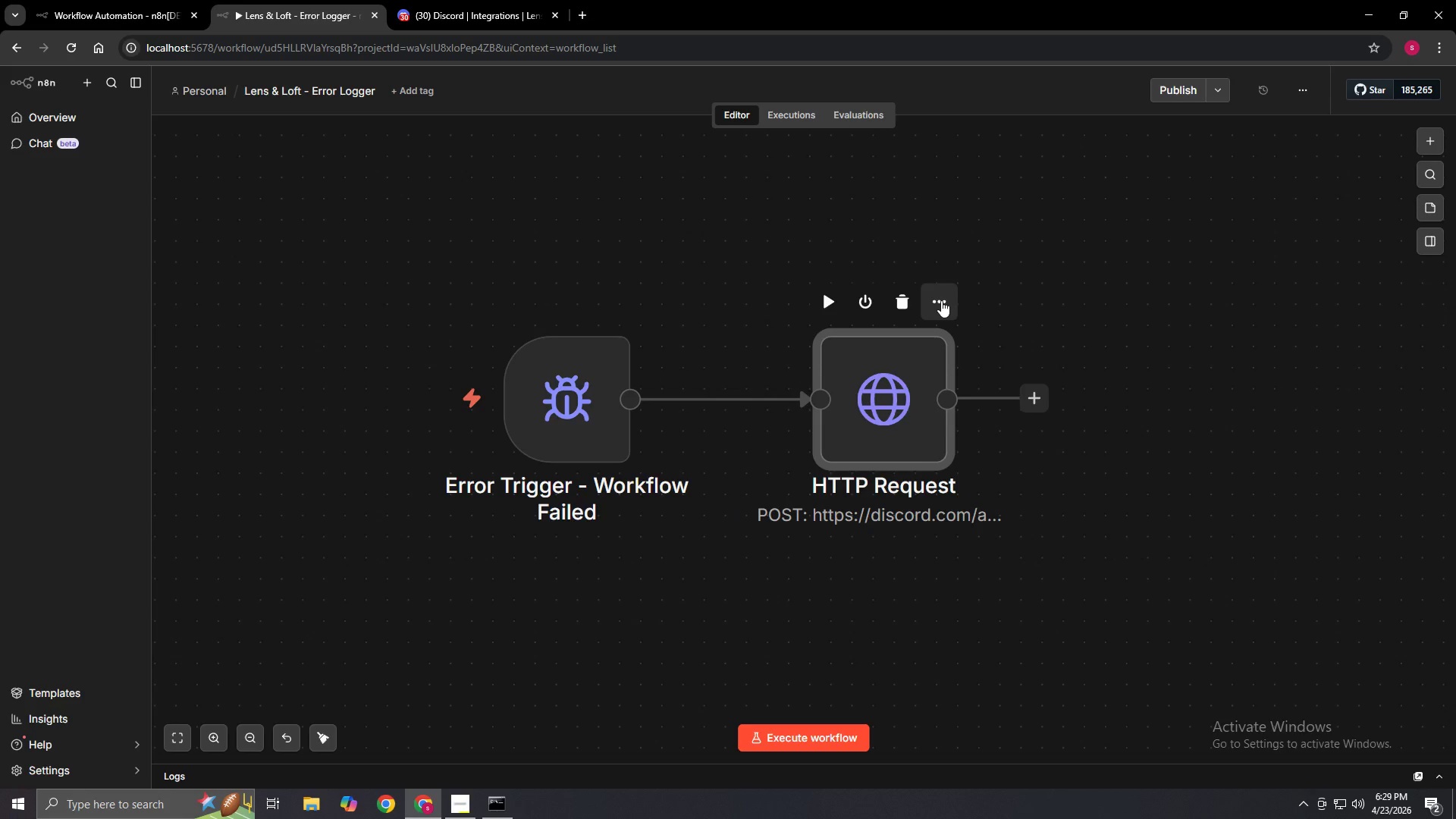 
left_click([941, 300])
 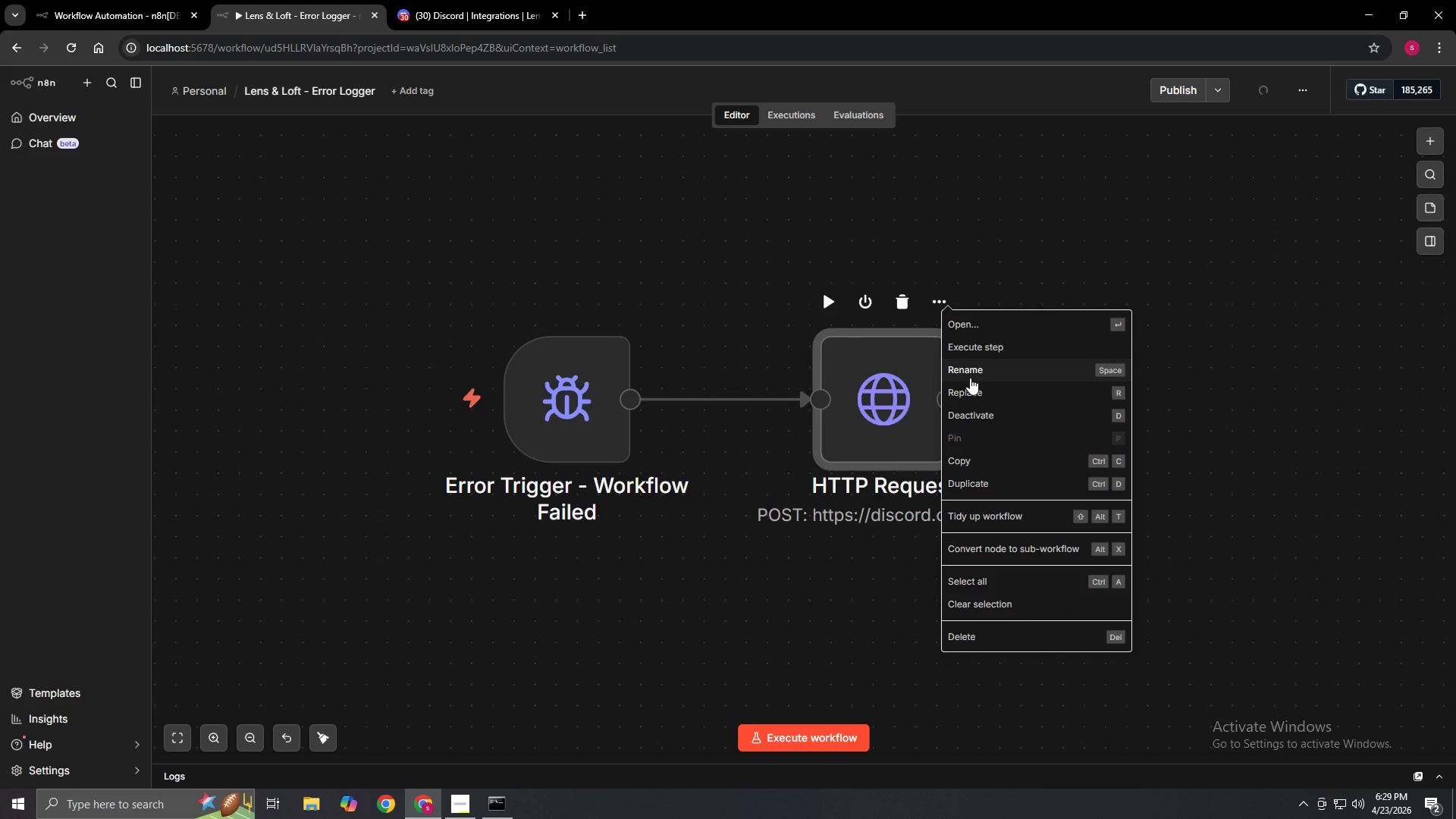 
left_click([969, 369])
 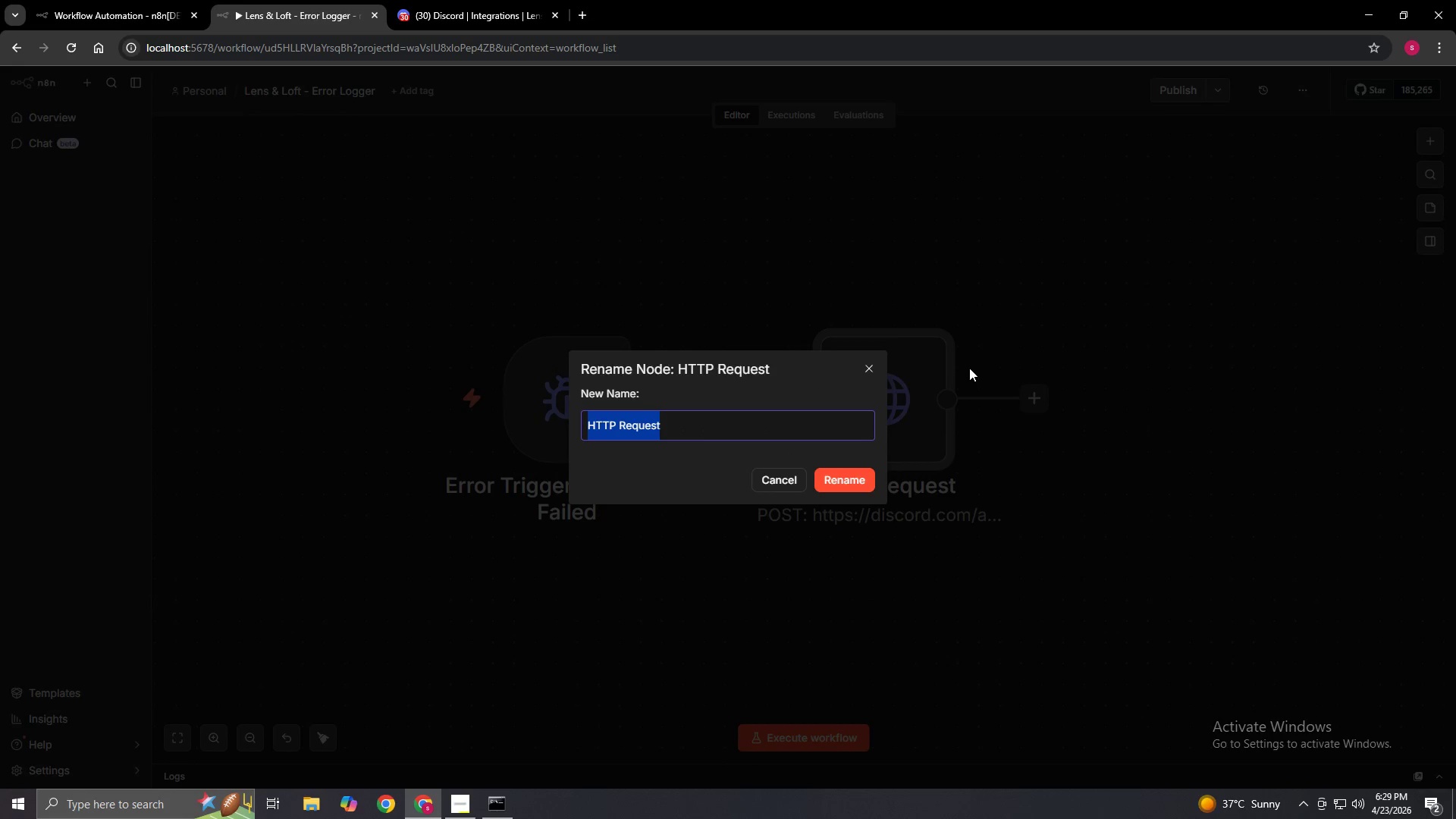 
key(Backspace)
 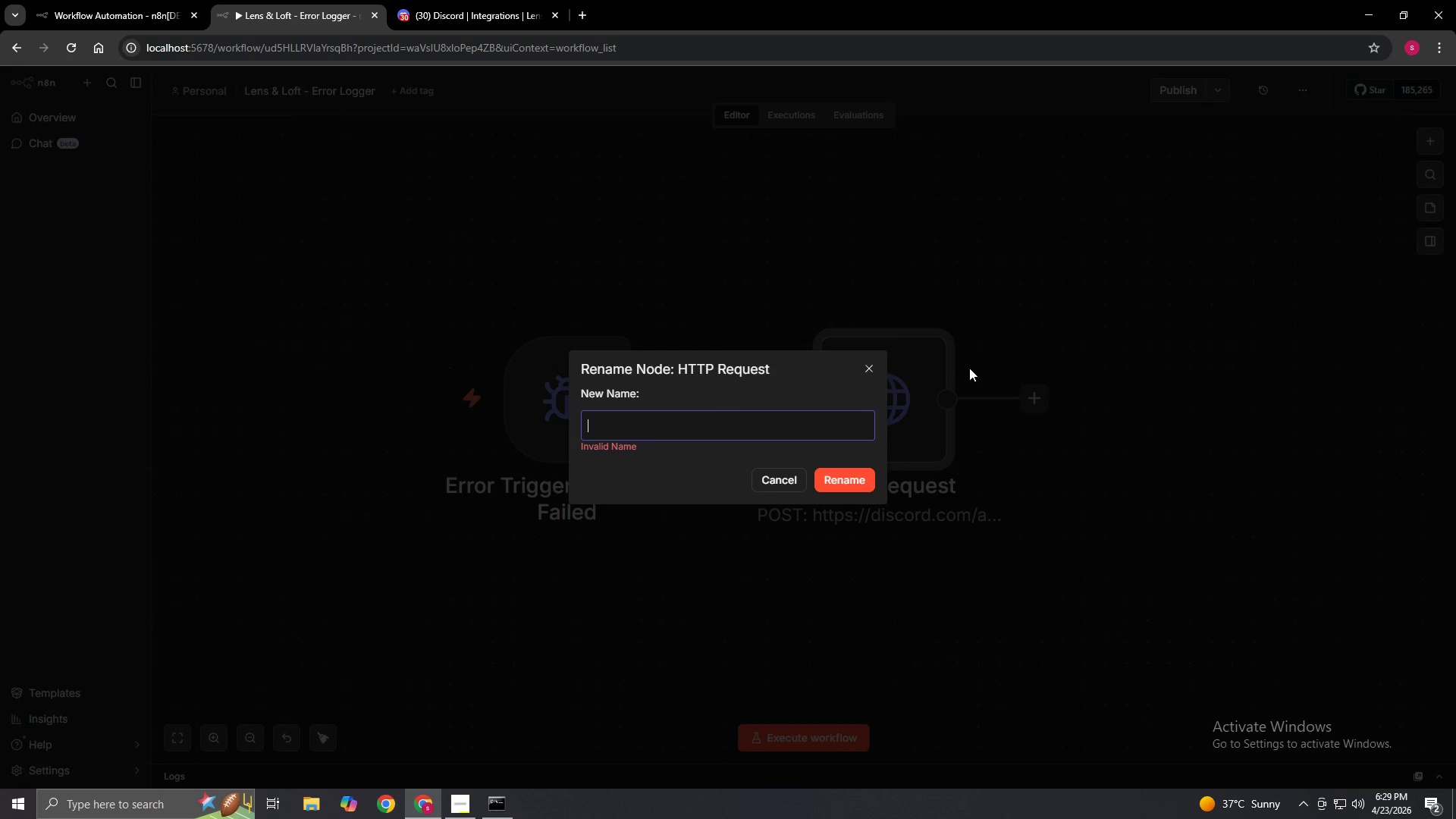 
type(Discord - System Error Alert)
 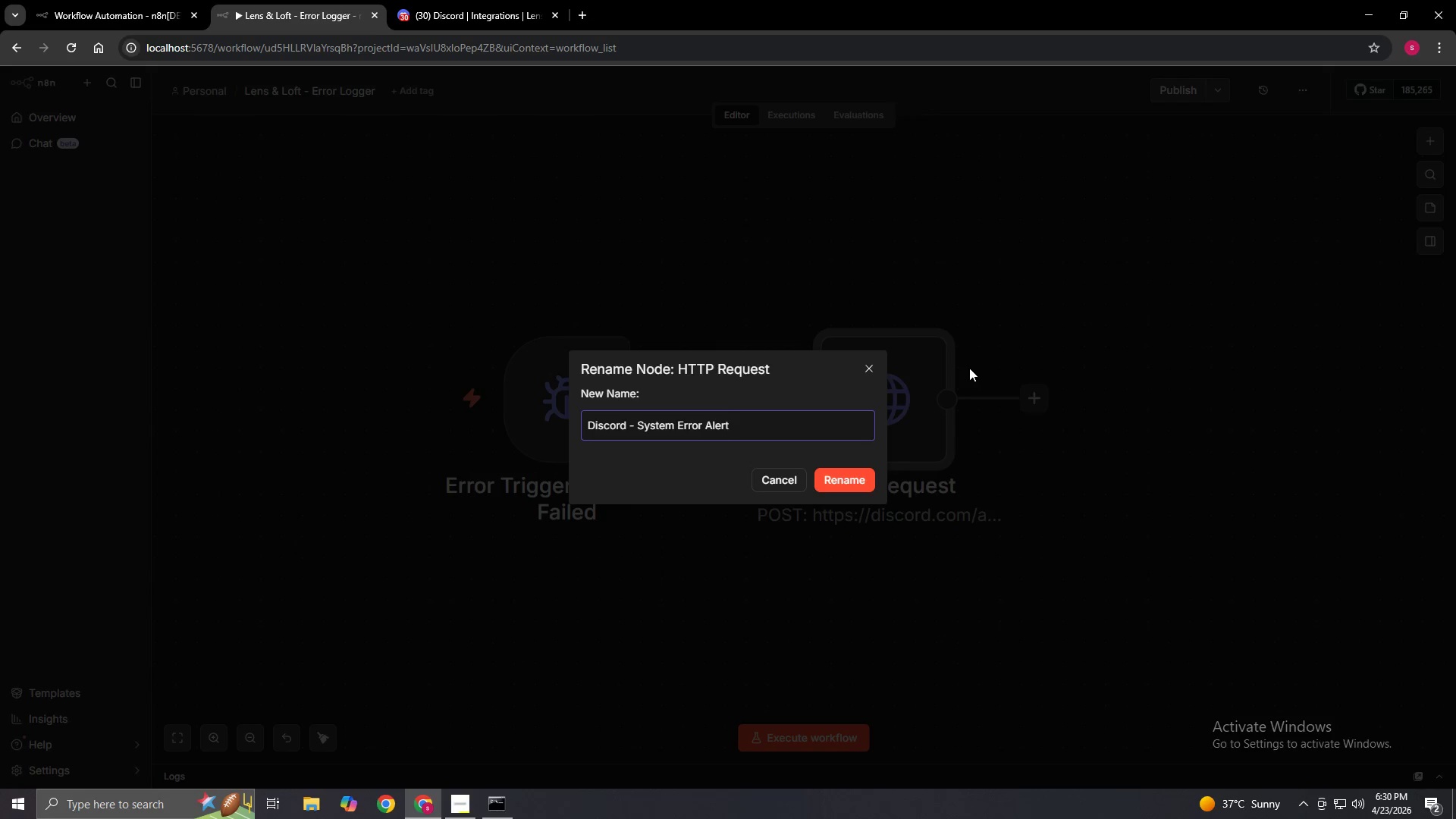 
left_click([836, 477])
 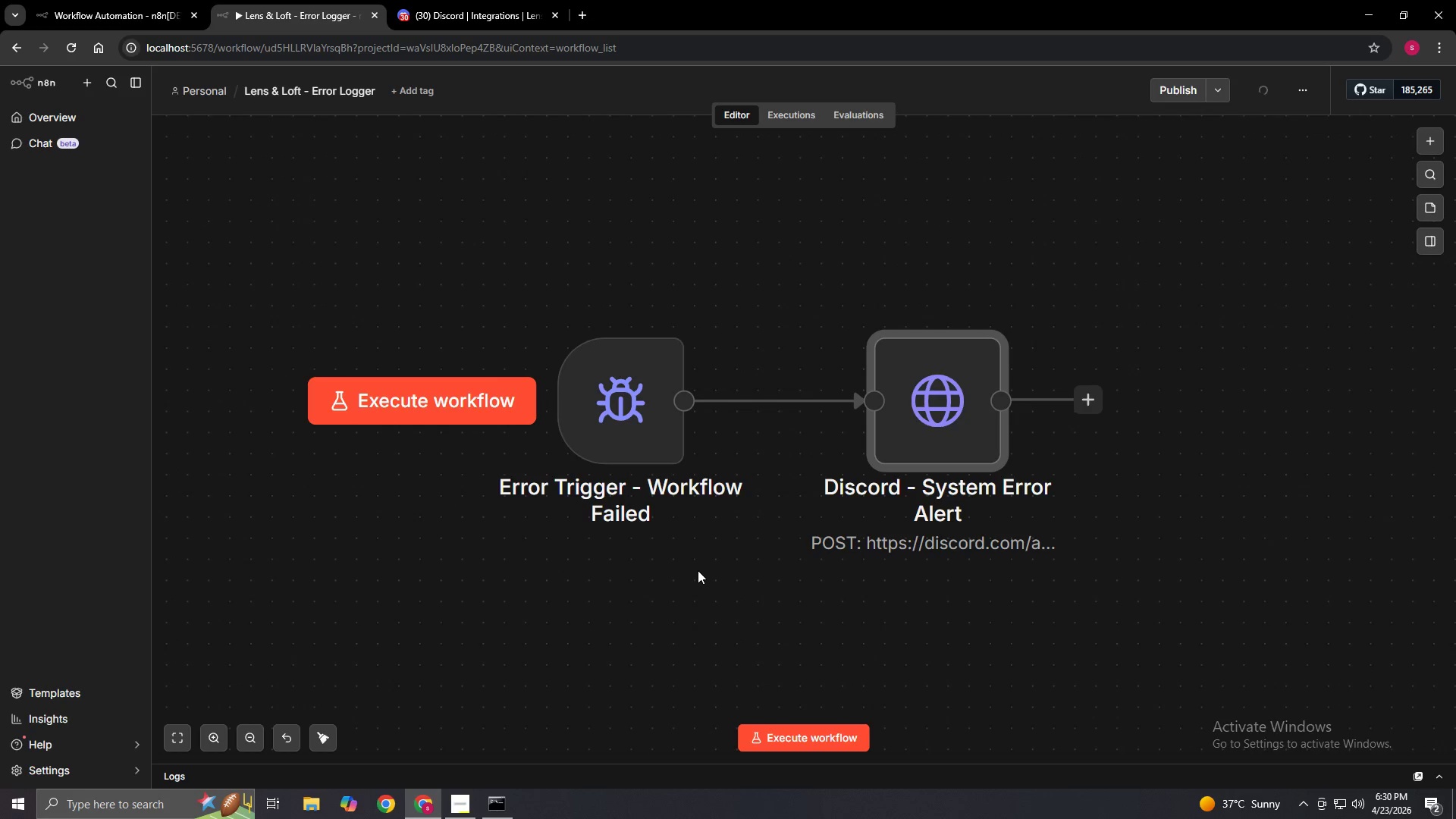 
hold_key(key=ControlLeft, duration=1.5)
scroll: coordinate [743, 565], scroll_direction: down, amount: 1.0
 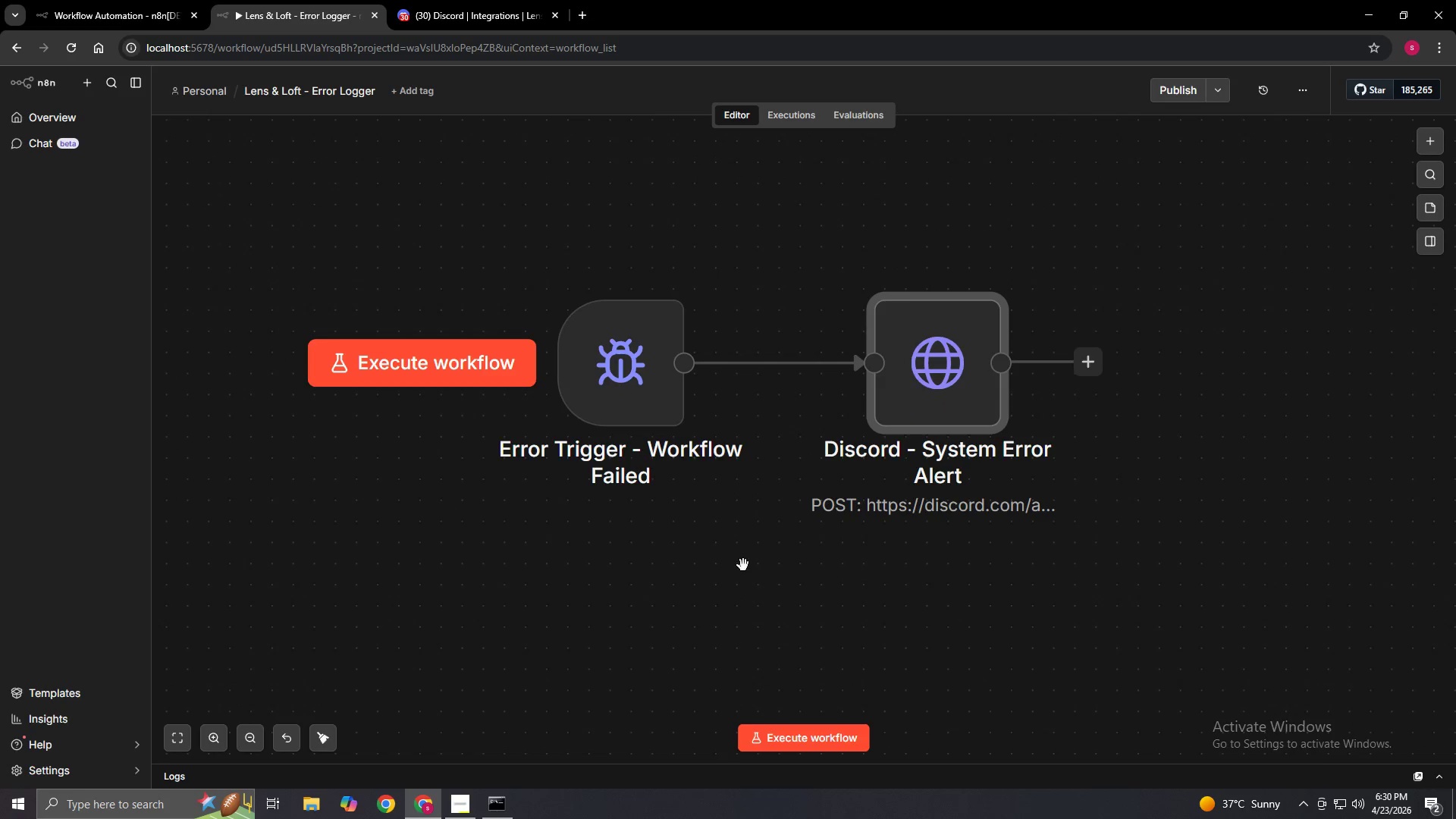 
left_click_drag(start_coordinate=[743, 565], to_coordinate=[729, 600])
 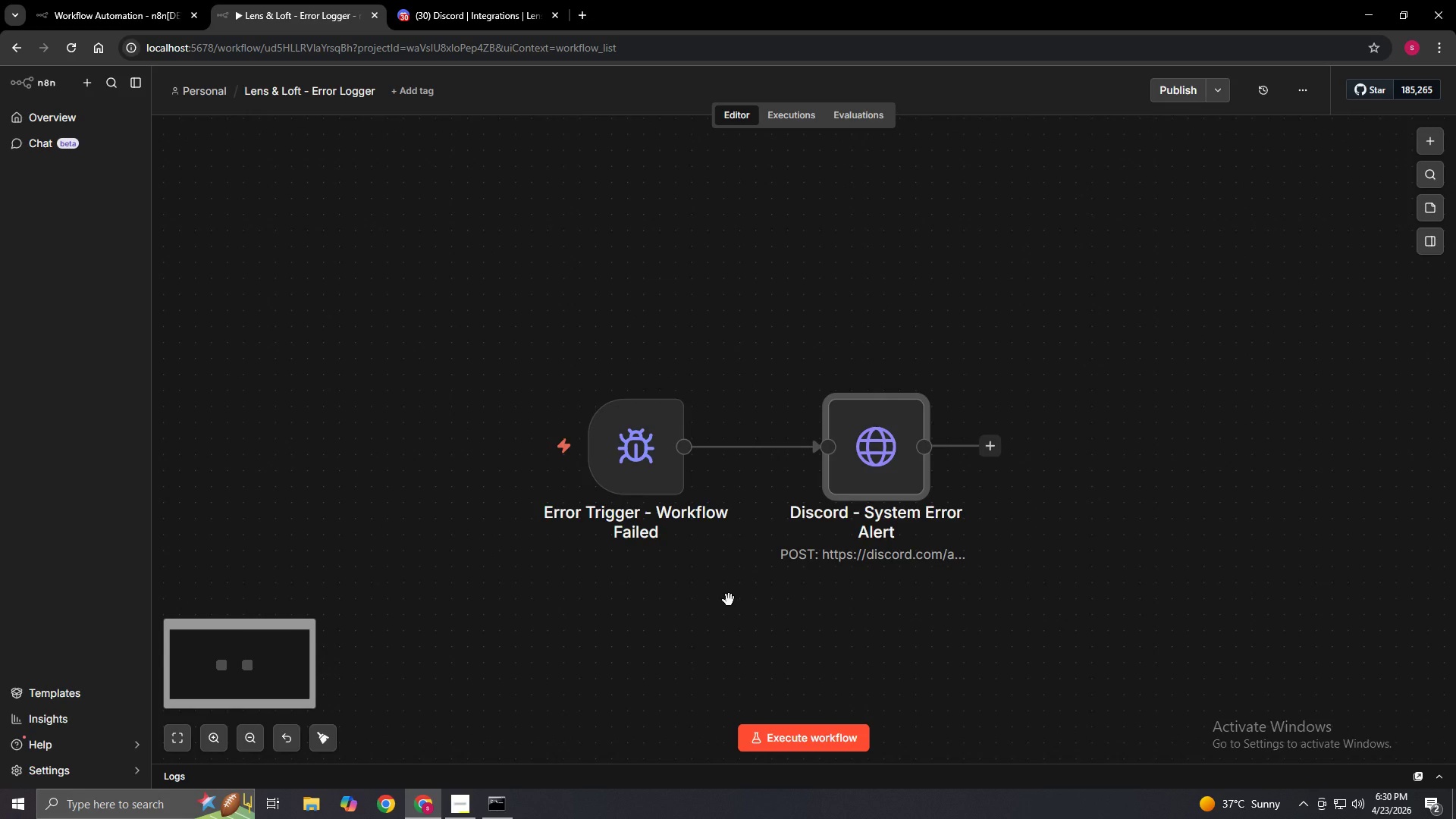 
hold_key(key=ControlLeft, duration=1.5)
hold_key(key=ControlLeft, duration=0.67)
scroll: coordinate [729, 600], scroll_direction: up, amount: 2.0
 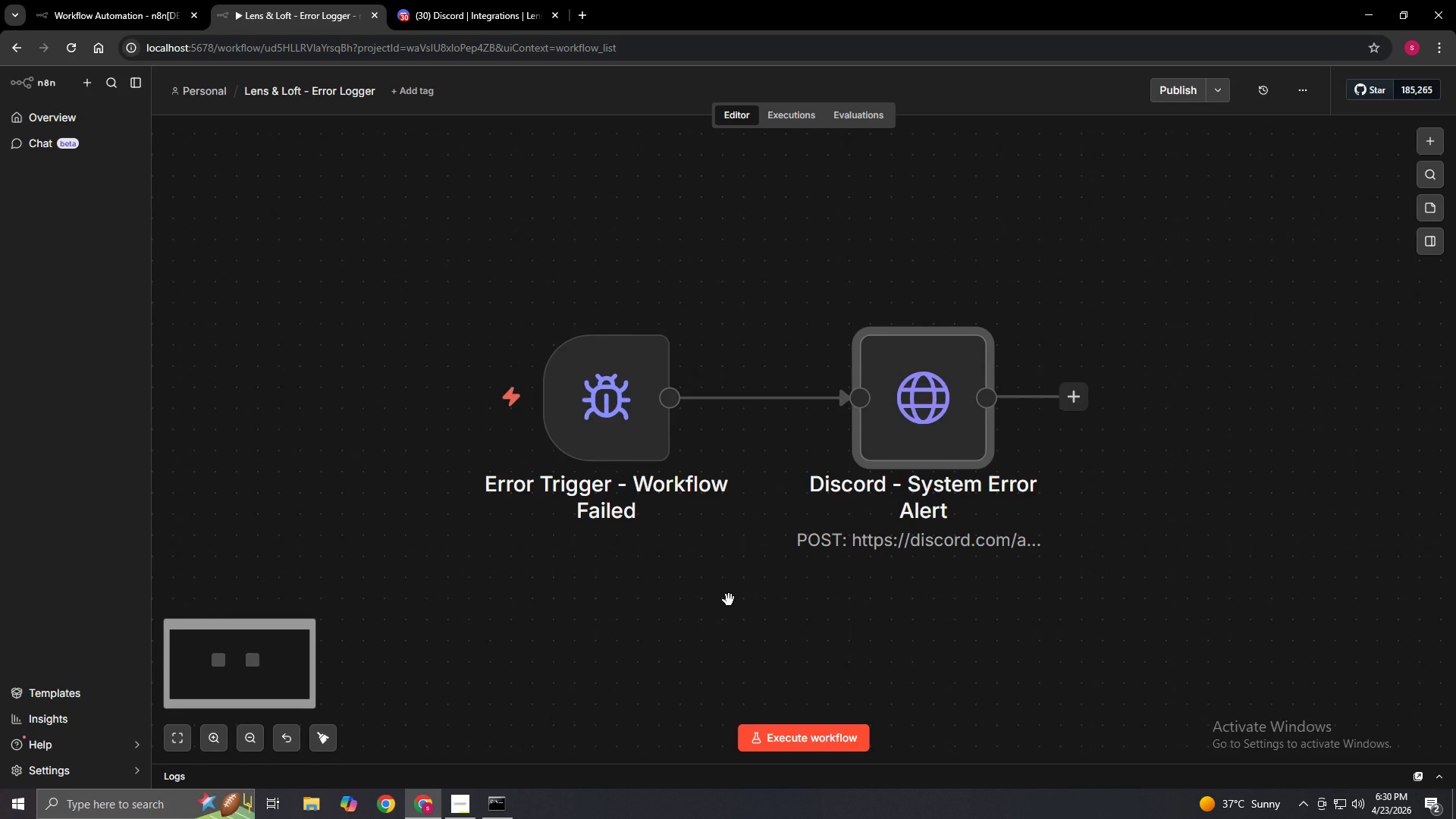 
wait(23.88)
 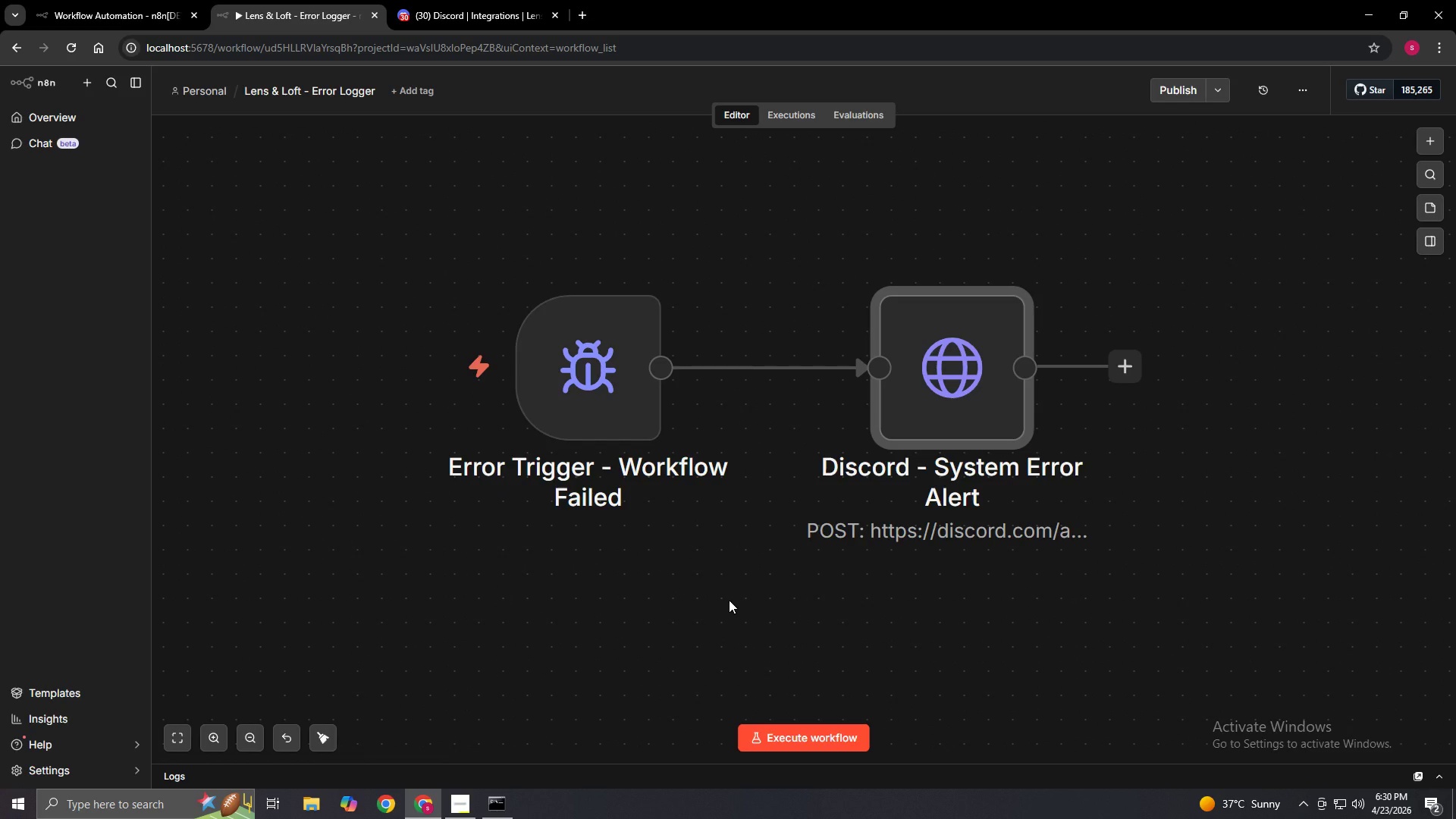 
left_click([1197, 85])
 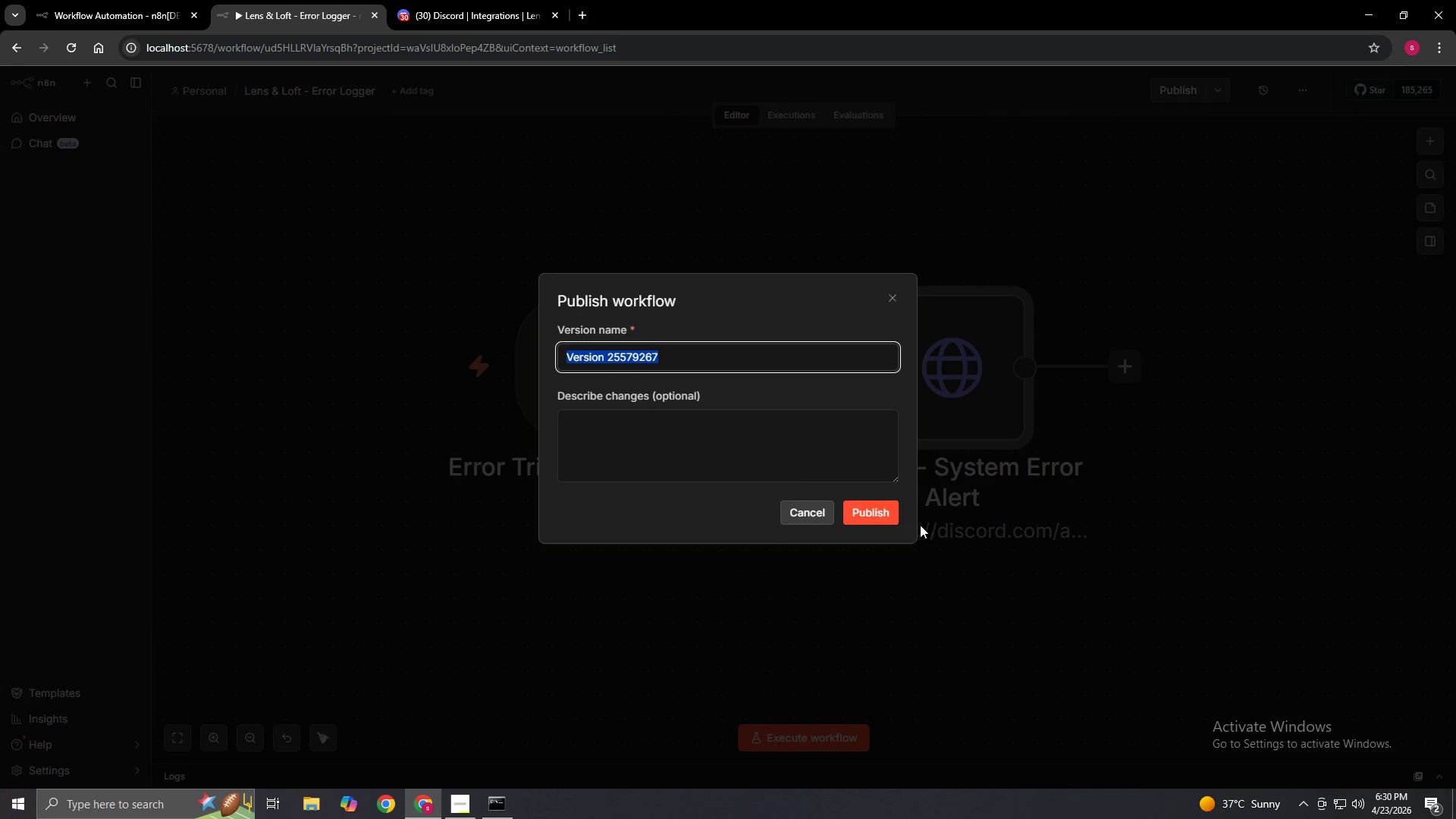 
left_click([867, 518])
 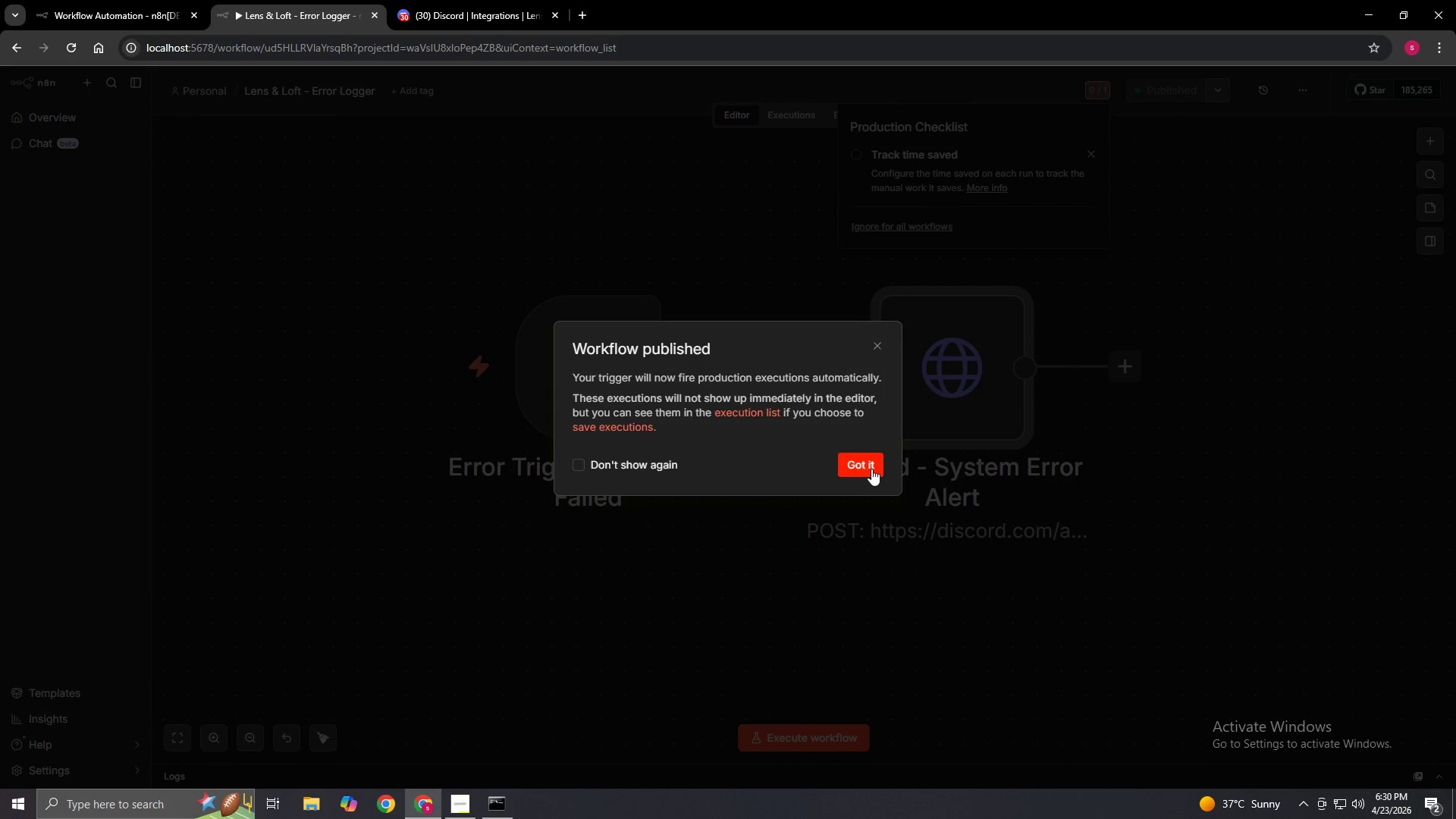 
left_click([871, 463])
 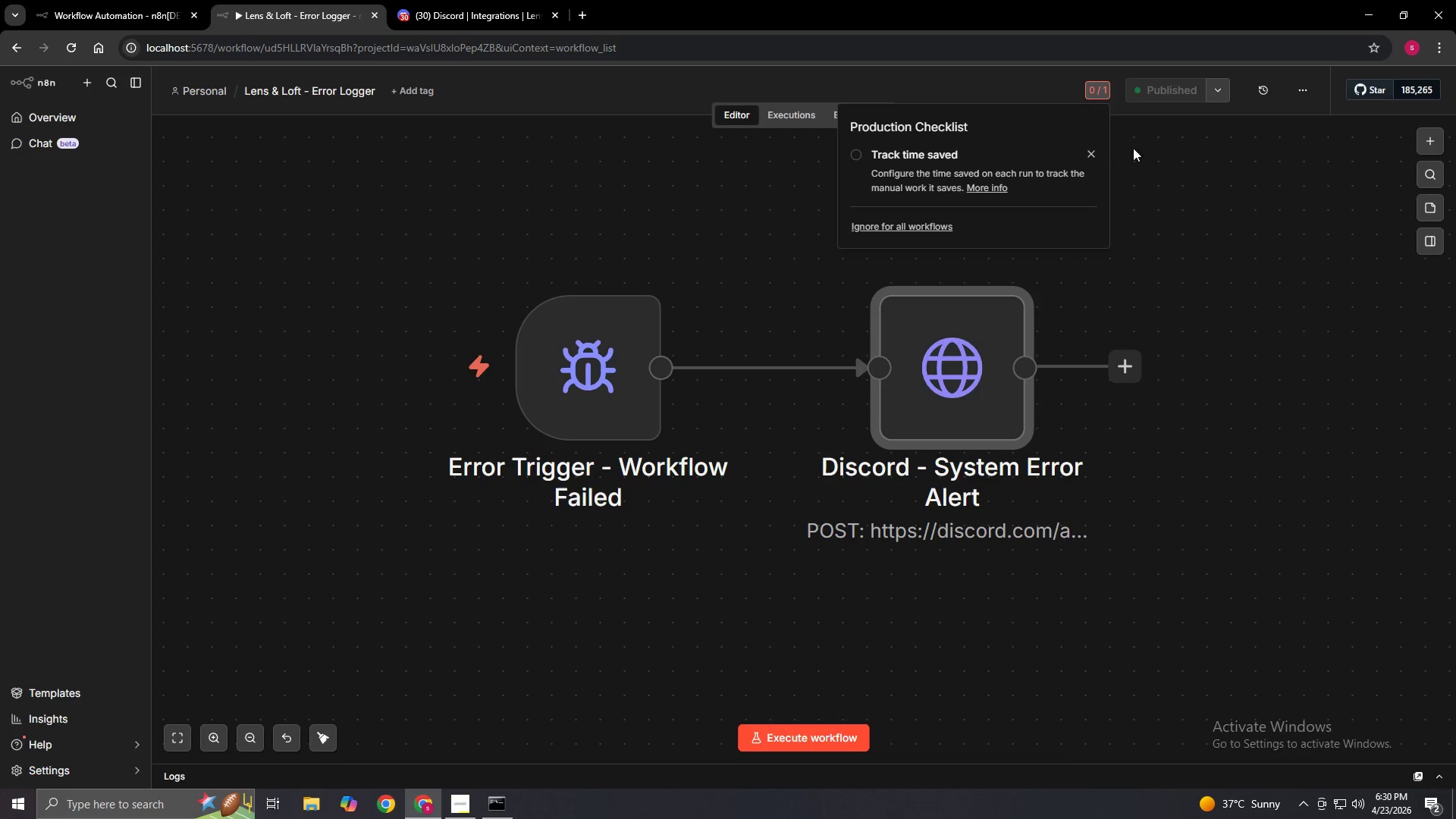 
left_click([1093, 153])
 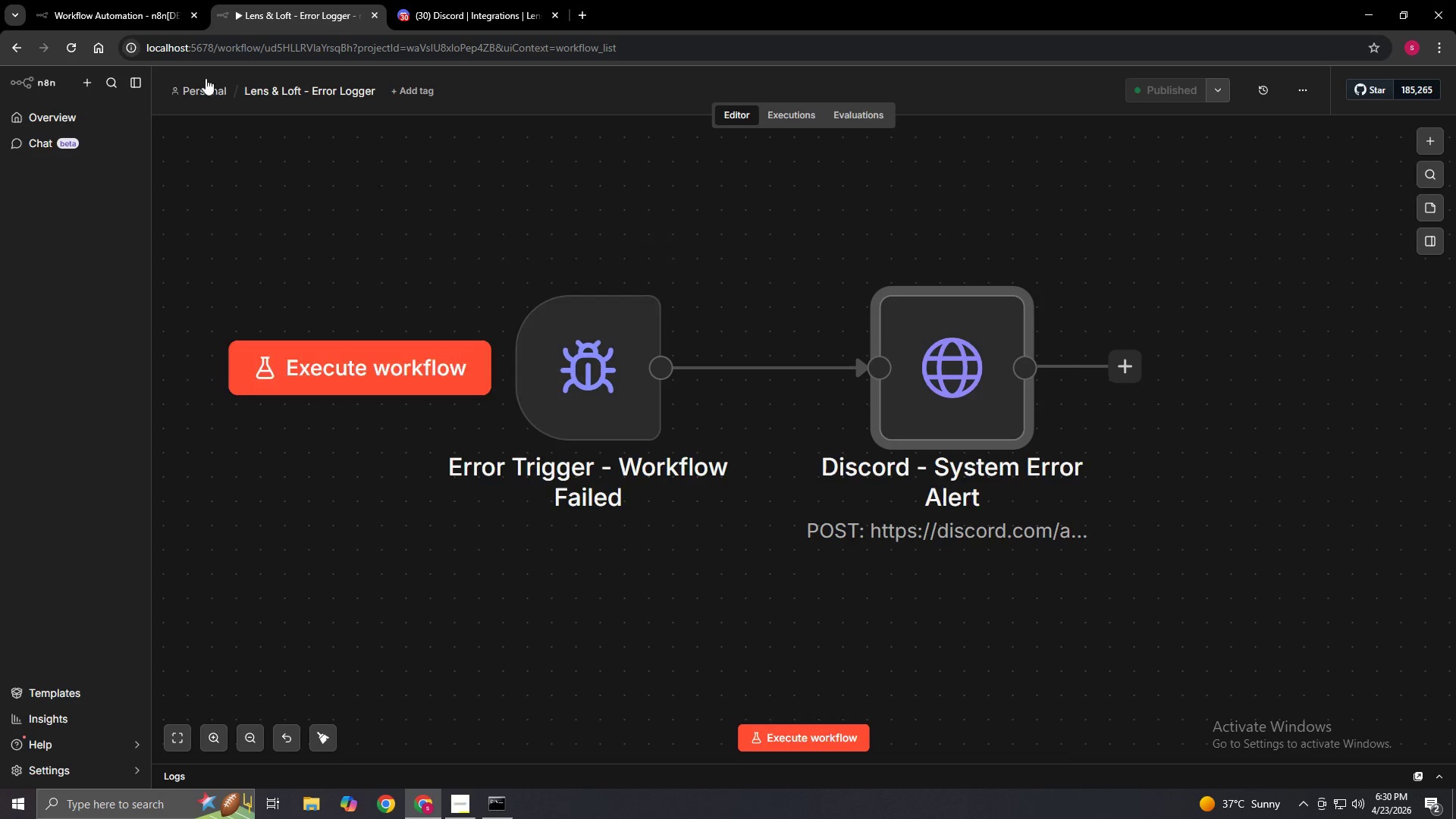 
left_click([125, 1])
 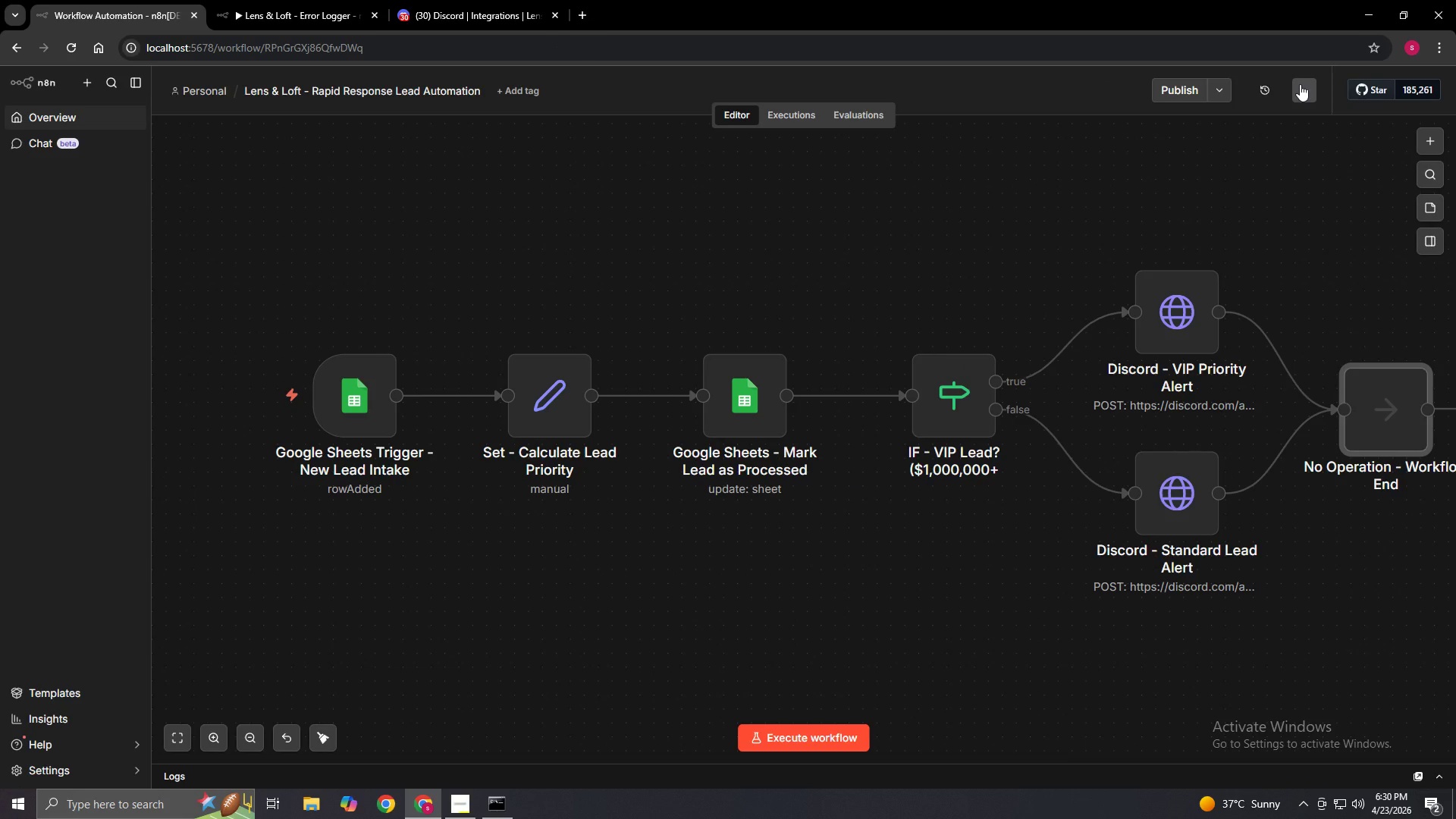 
left_click([1300, 84])
 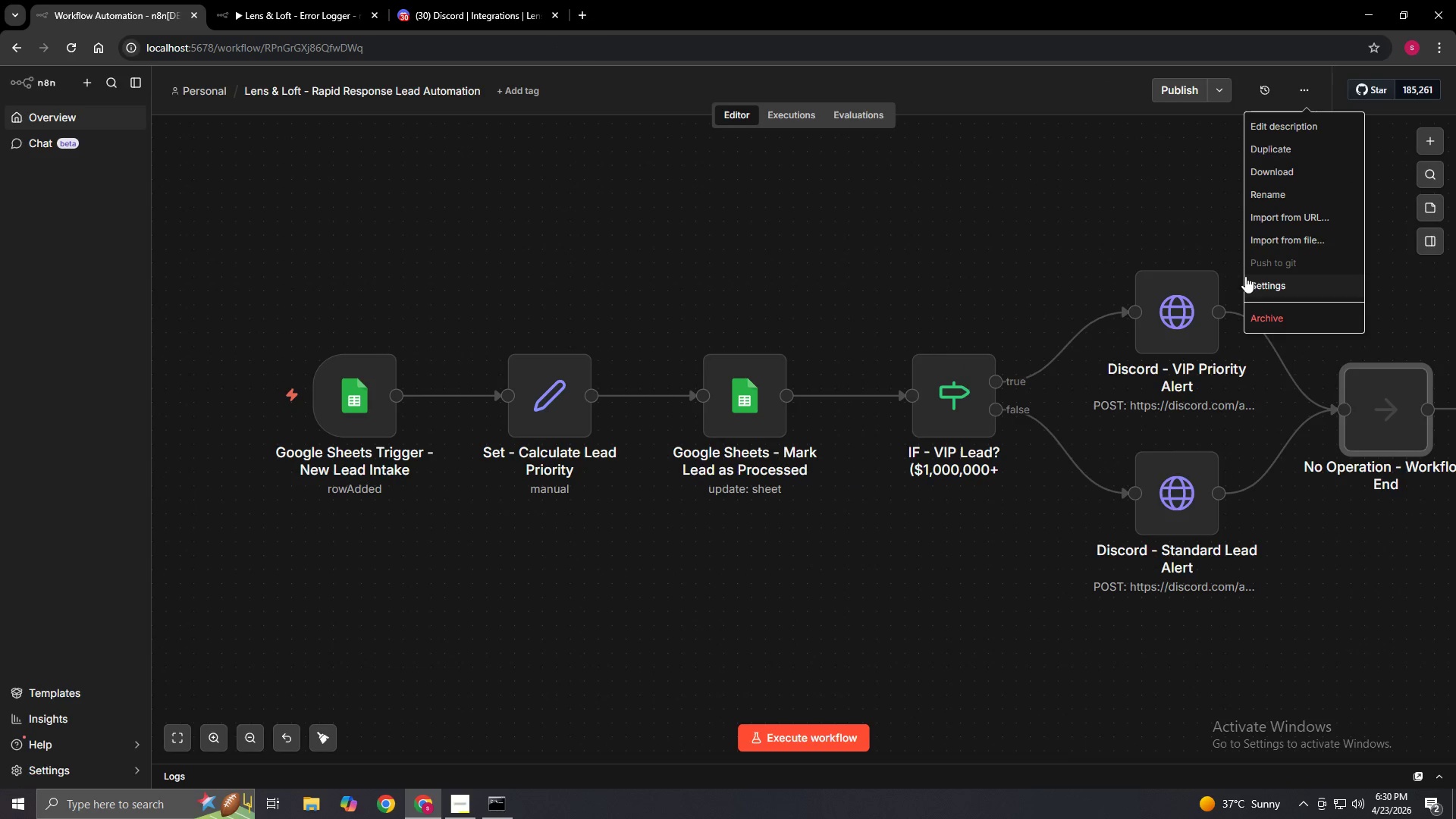 
left_click([1250, 279])
 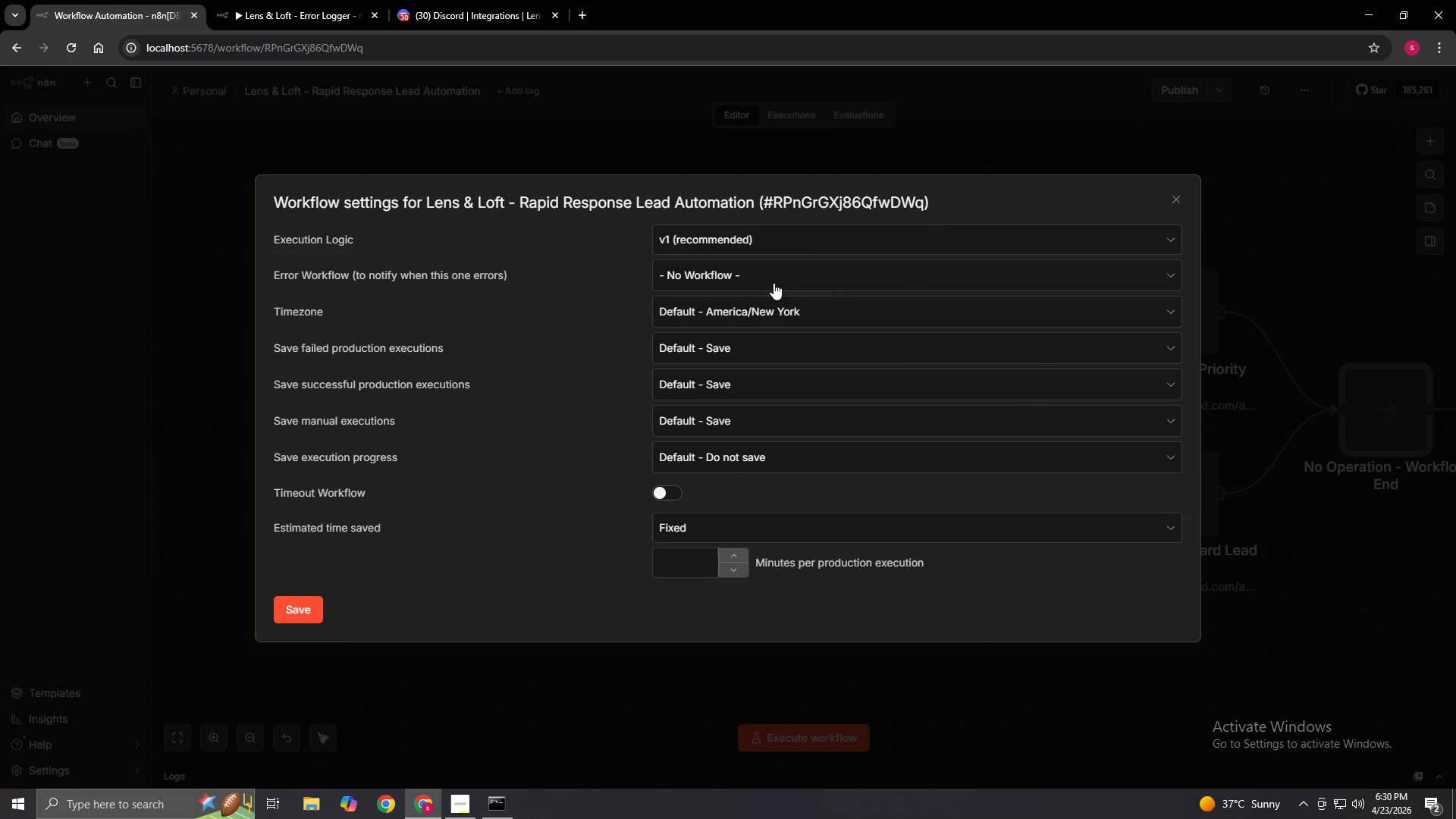 
left_click([774, 283])
 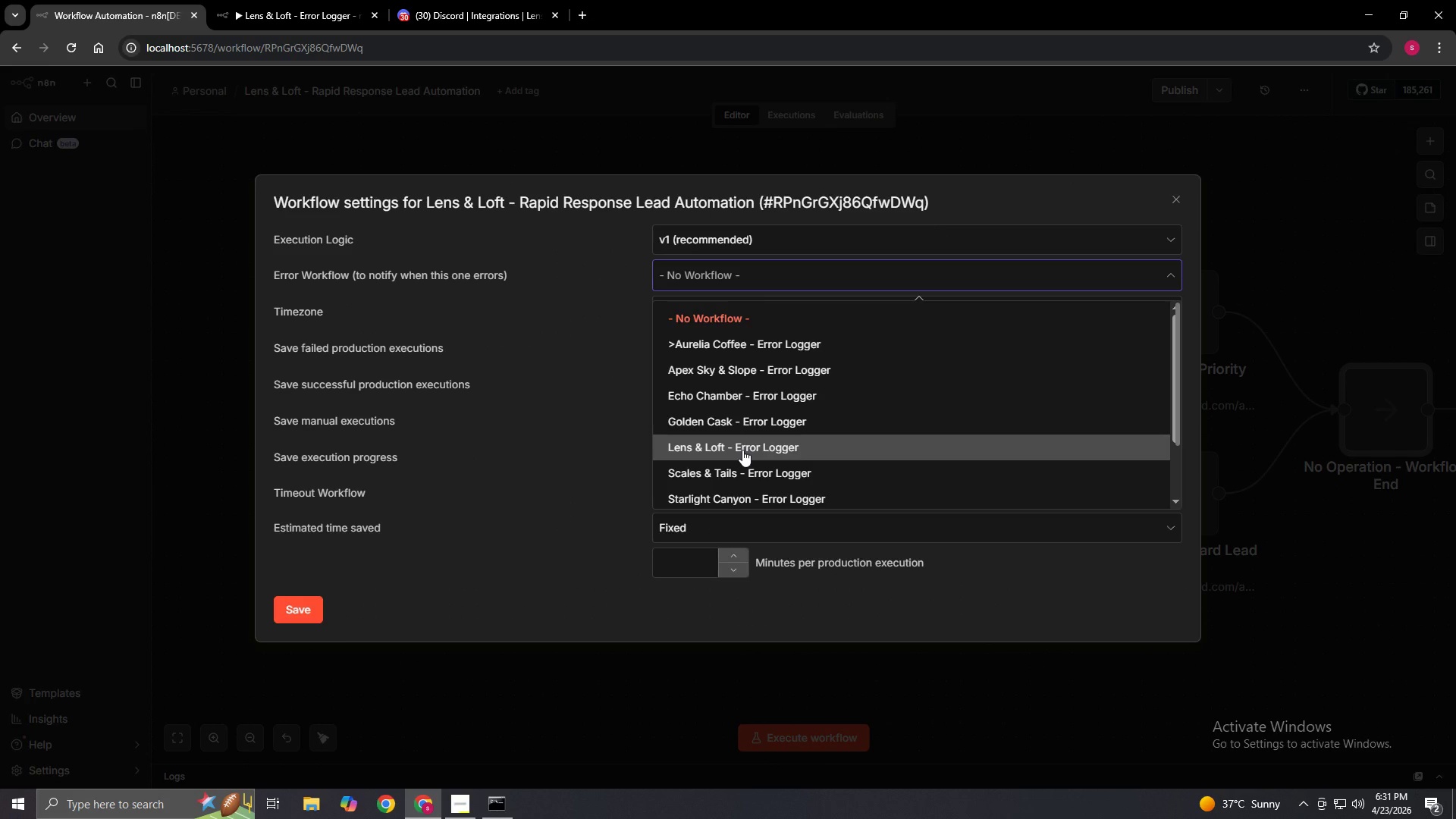 
left_click([742, 450])
 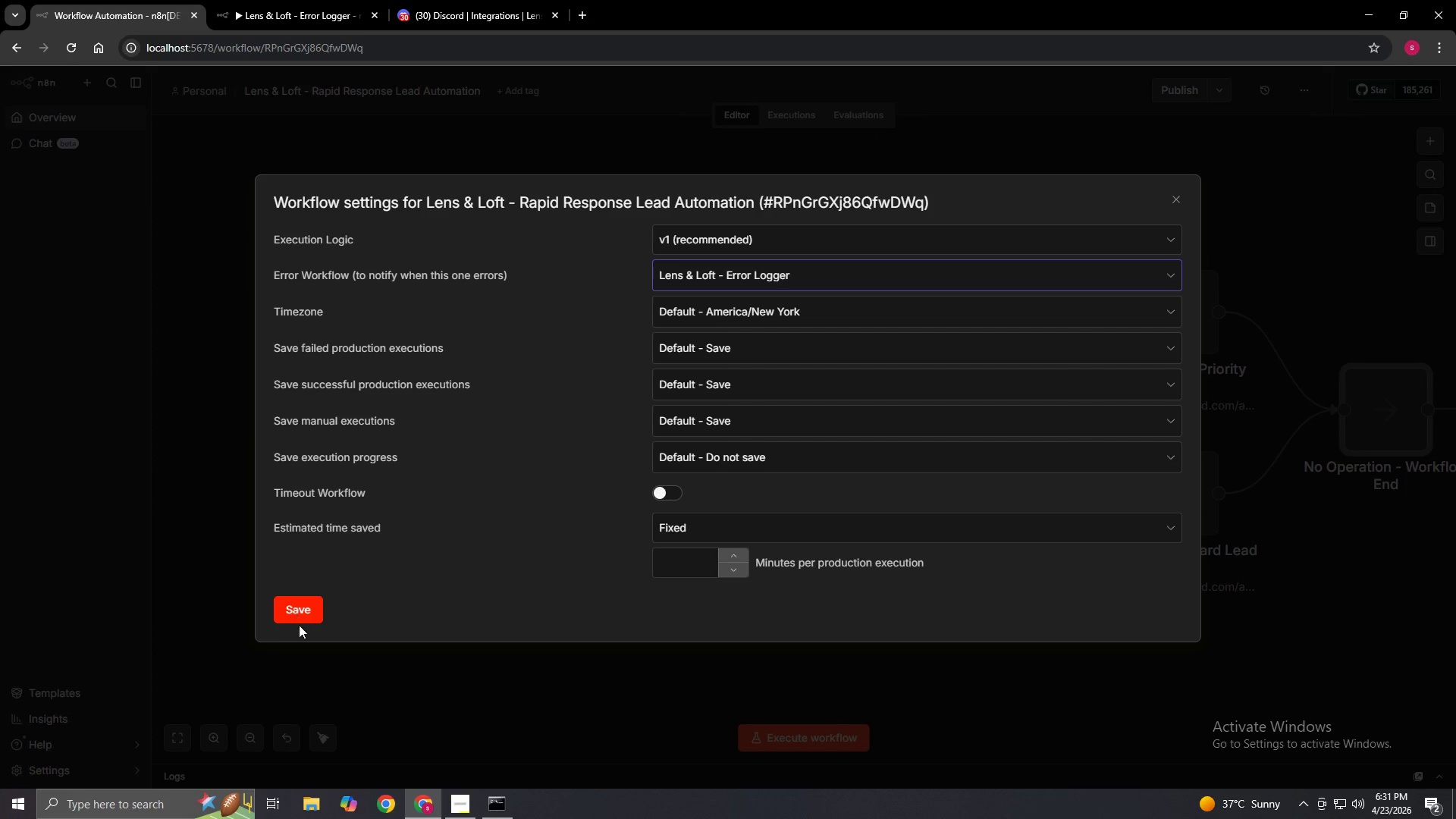 
left_click([293, 611])
 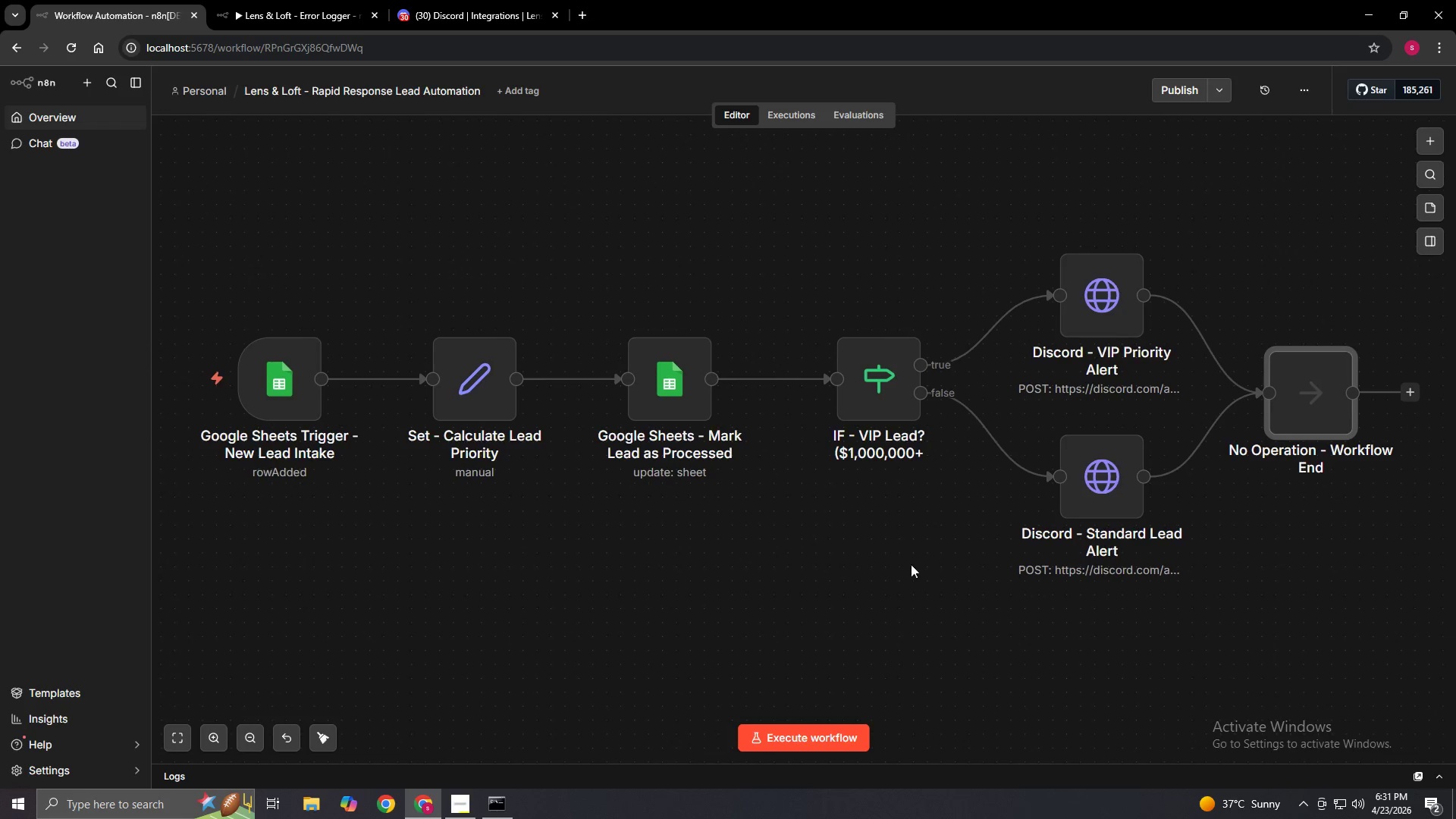 
wait(7.56)
 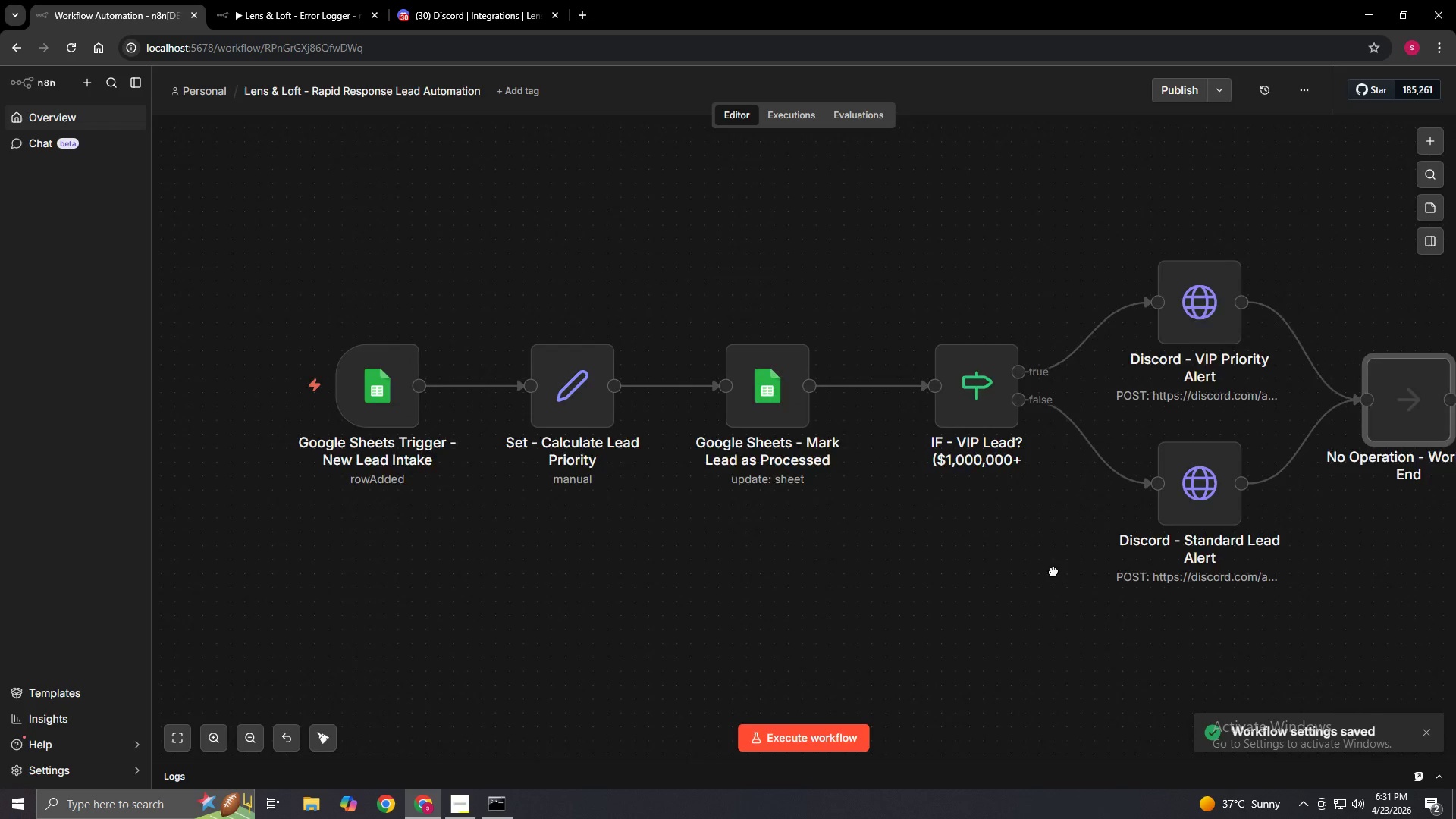 
left_click([585, 11])
 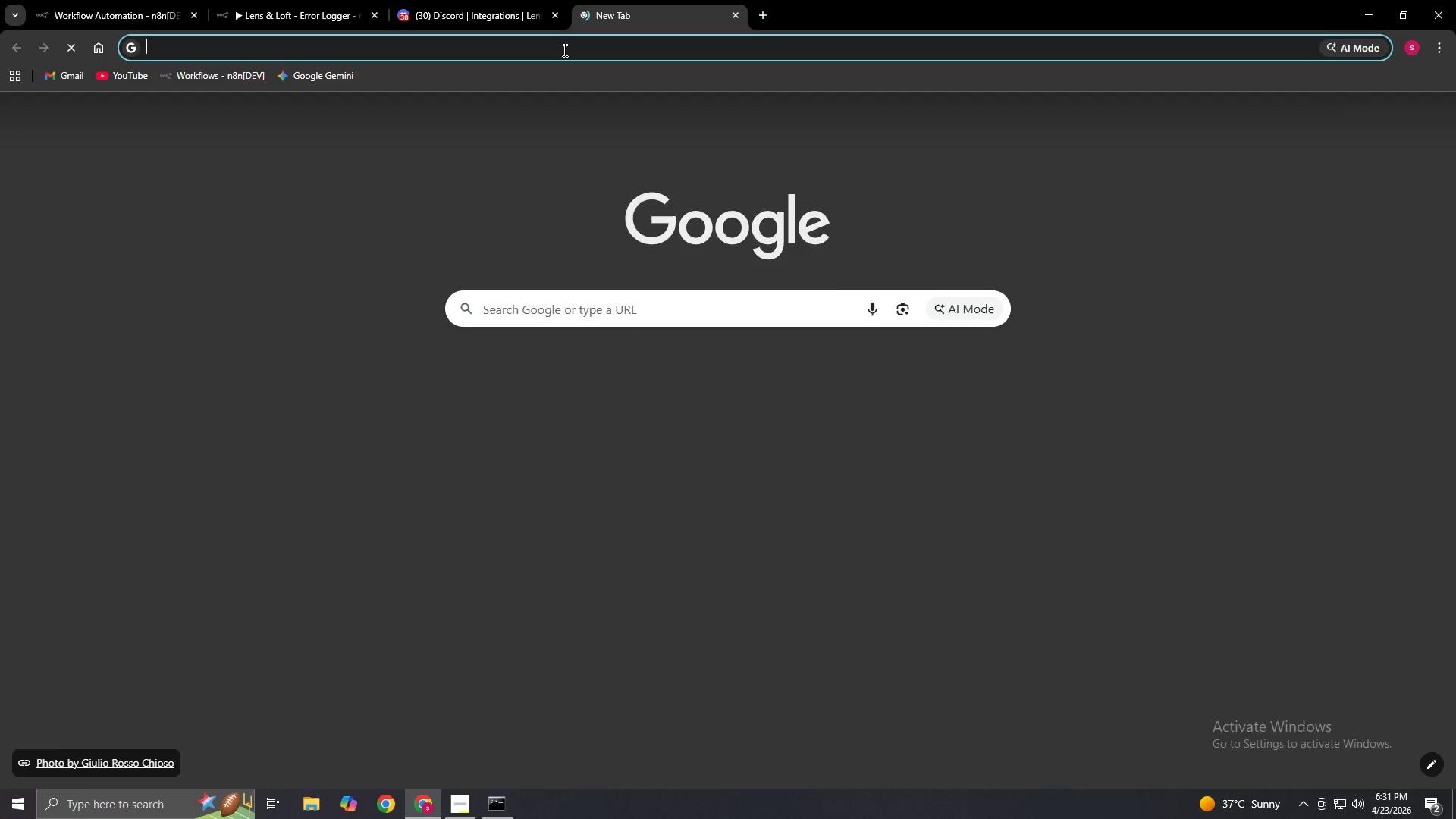 
left_click([563, 50])
 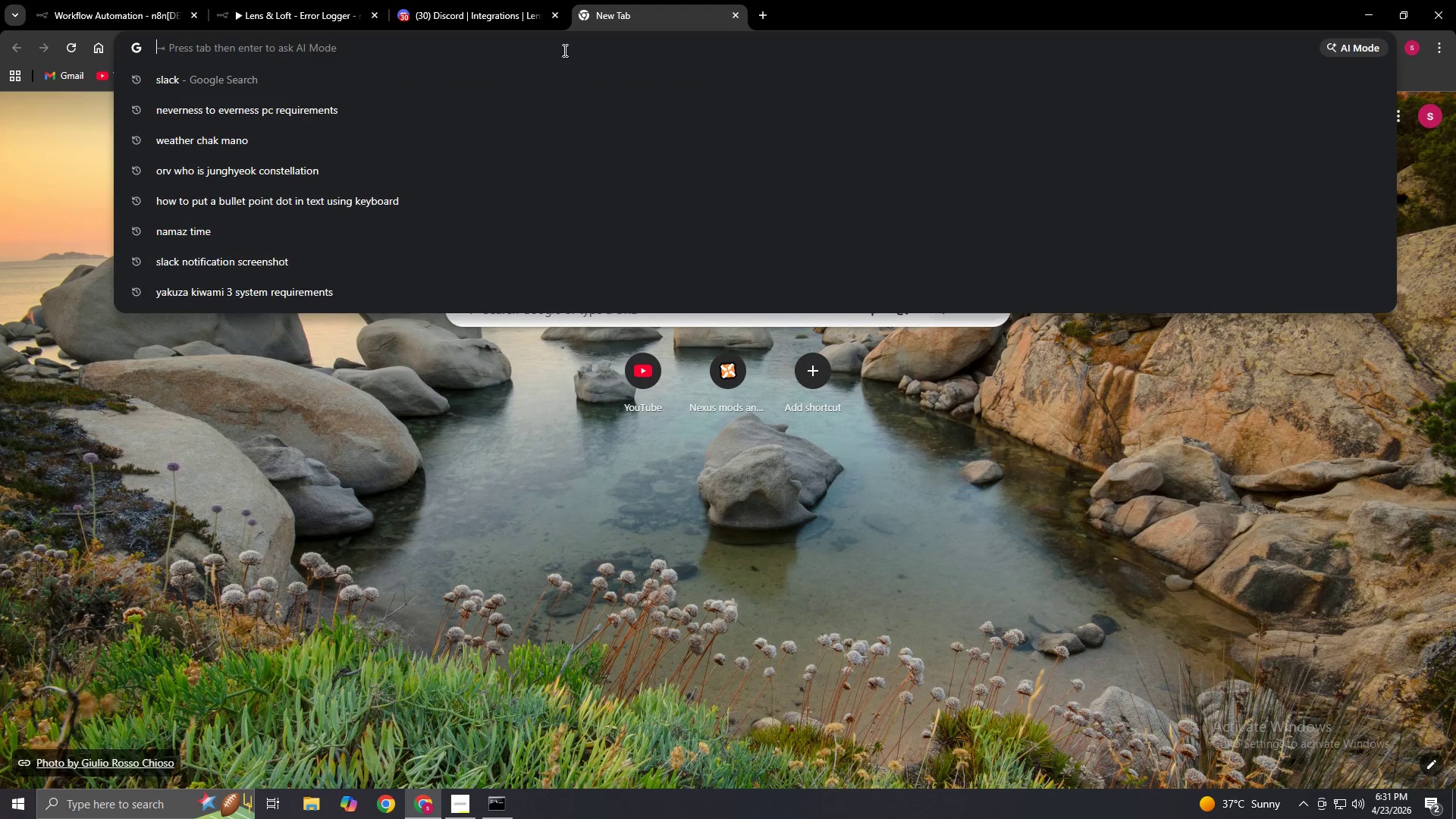 
type(docs.google.com)
 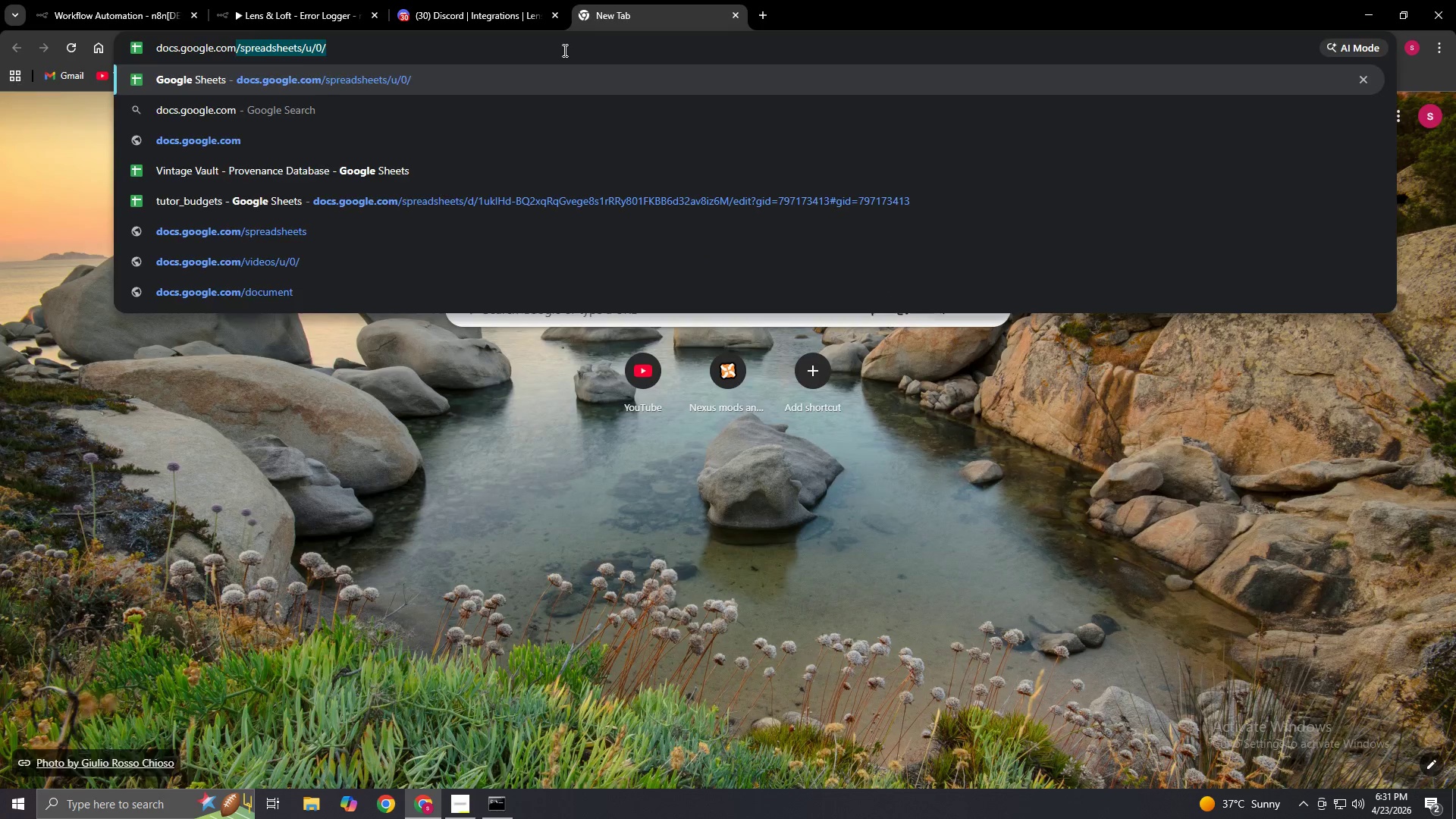 
key(Enter)
 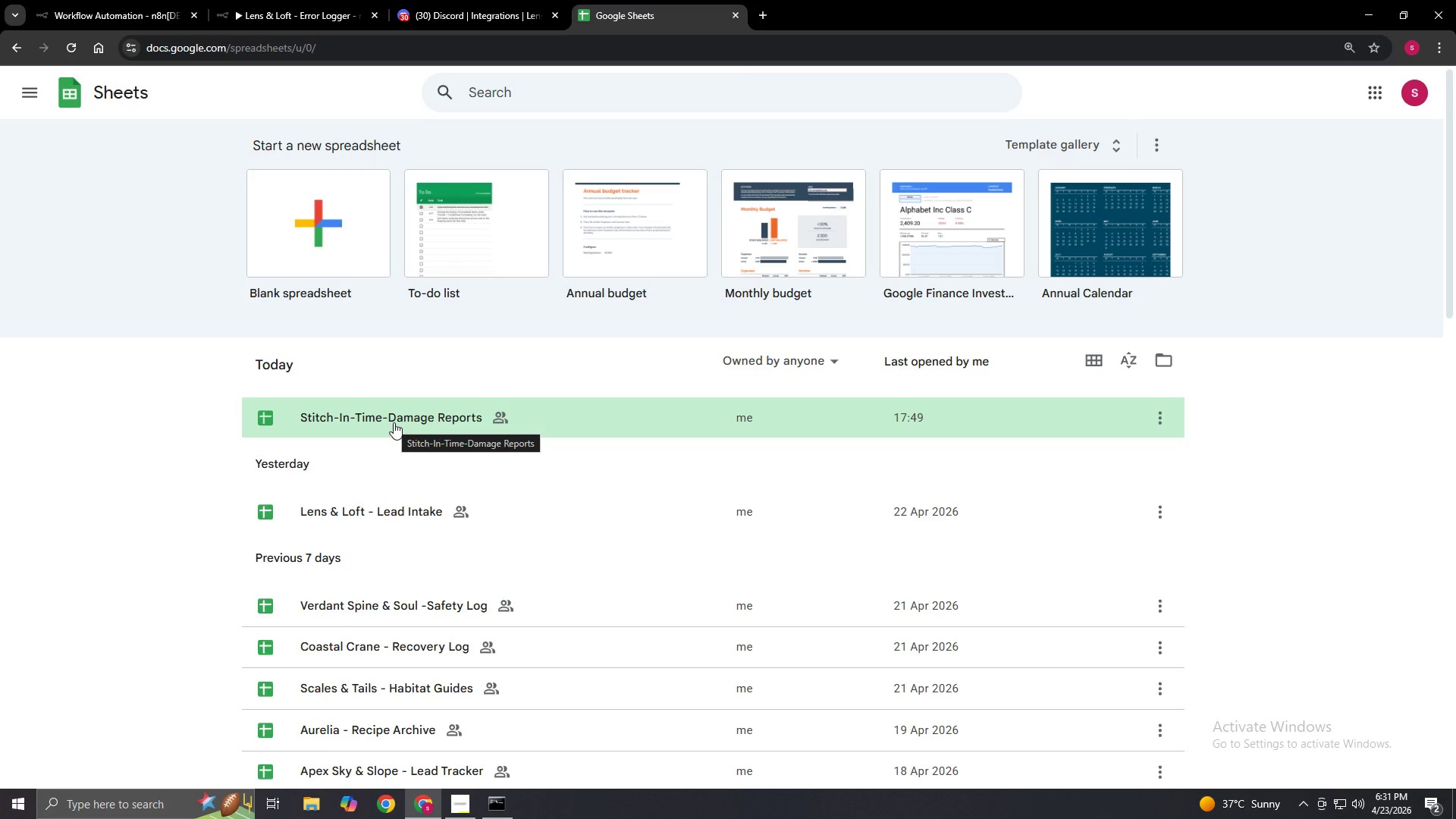 
wait(5.69)
 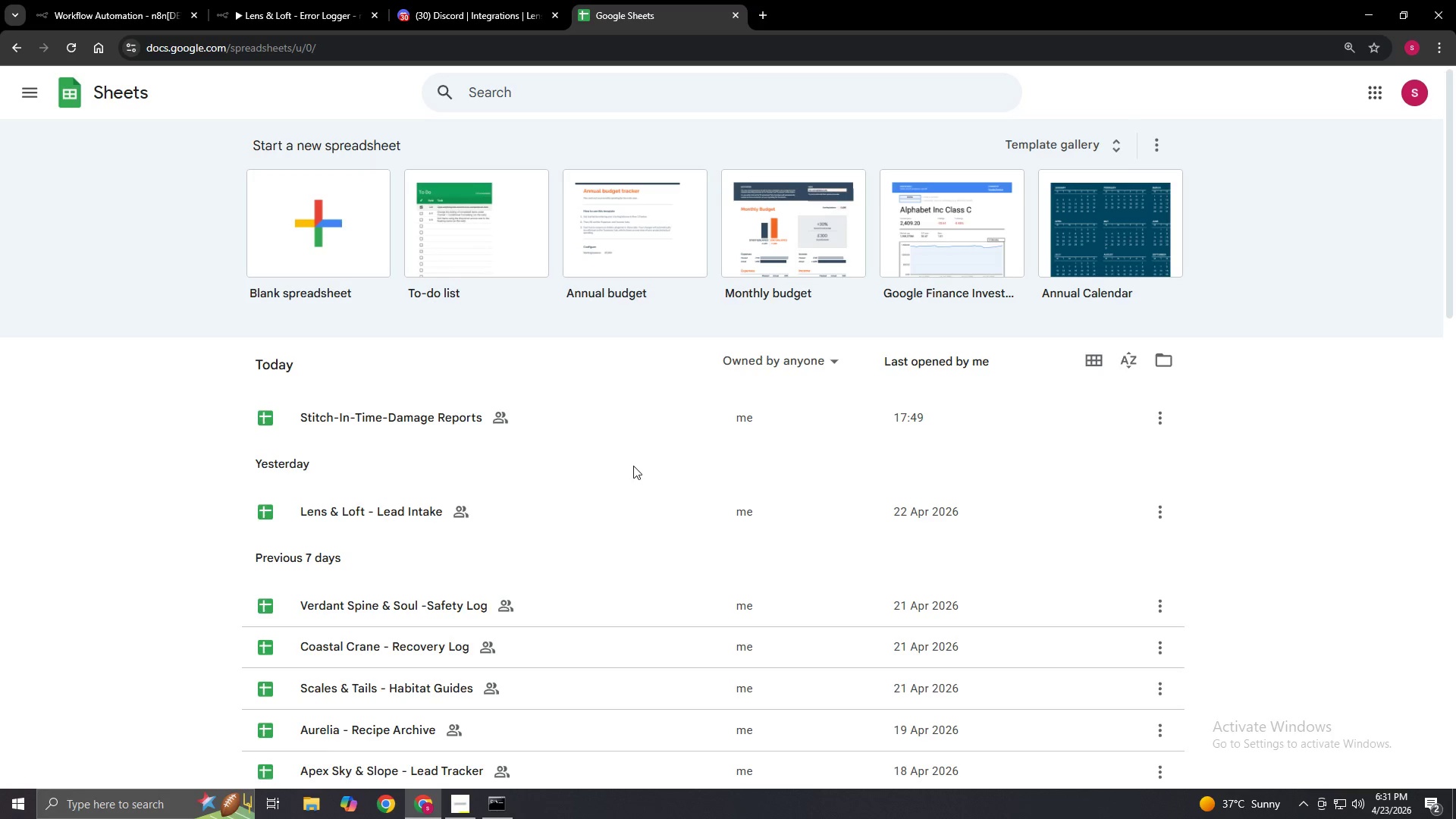 
left_click([394, 422])
 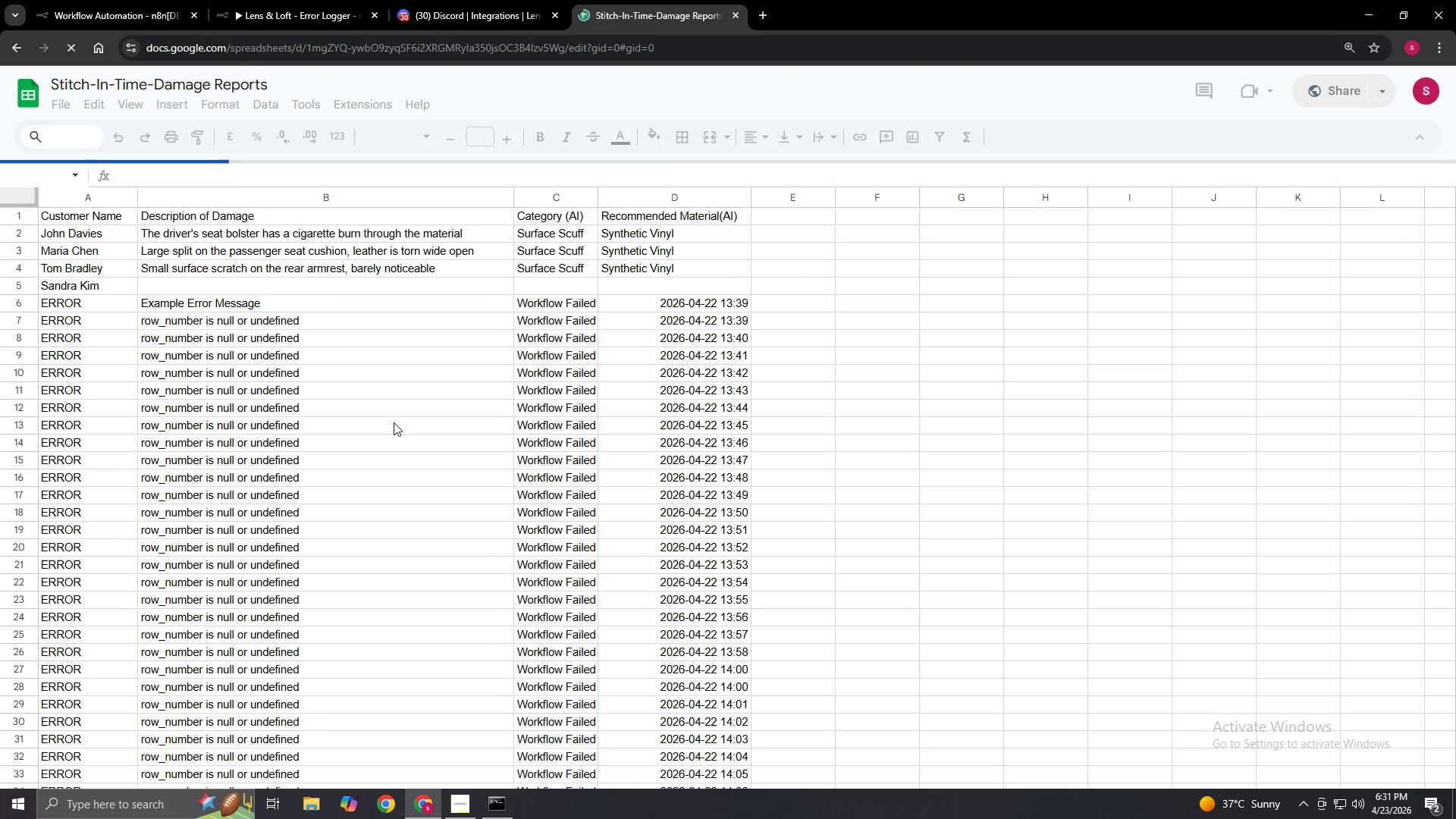 
scroll: coordinate [394, 422], scroll_direction: down, amount: 1.0
 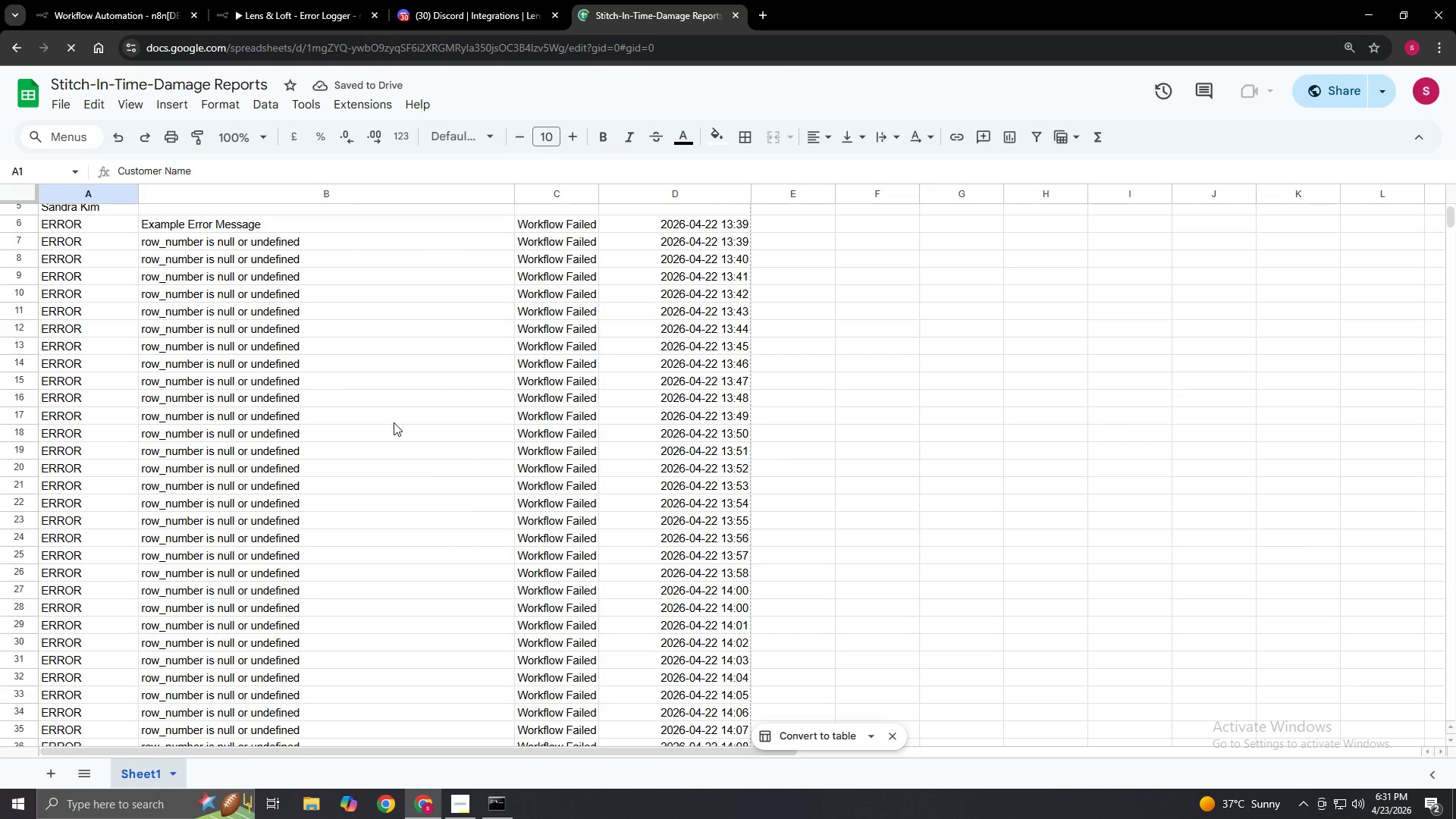 
scroll: coordinate [394, 422], scroll_direction: up, amount: 4.0
 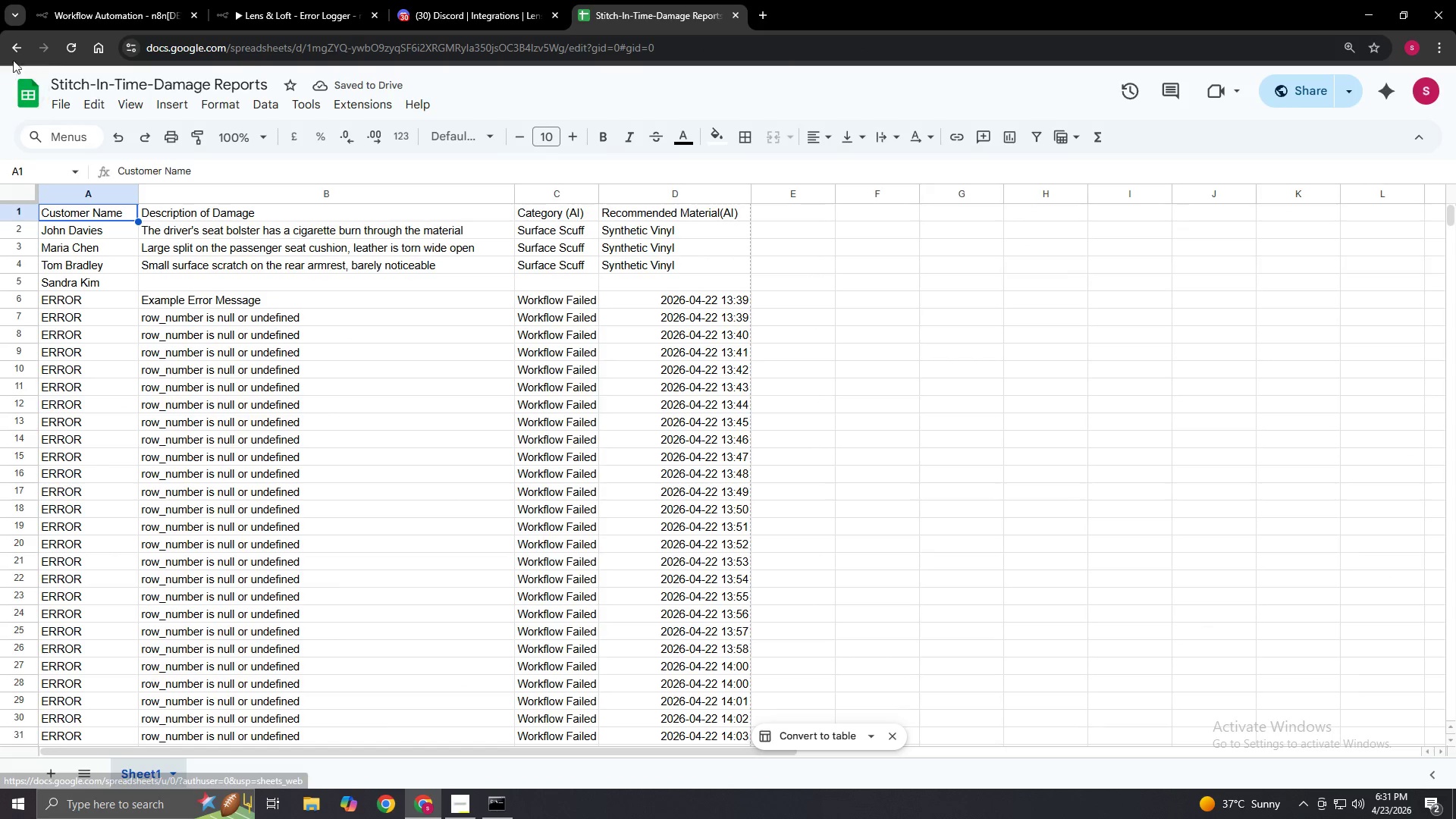 
left_click([14, 46])
 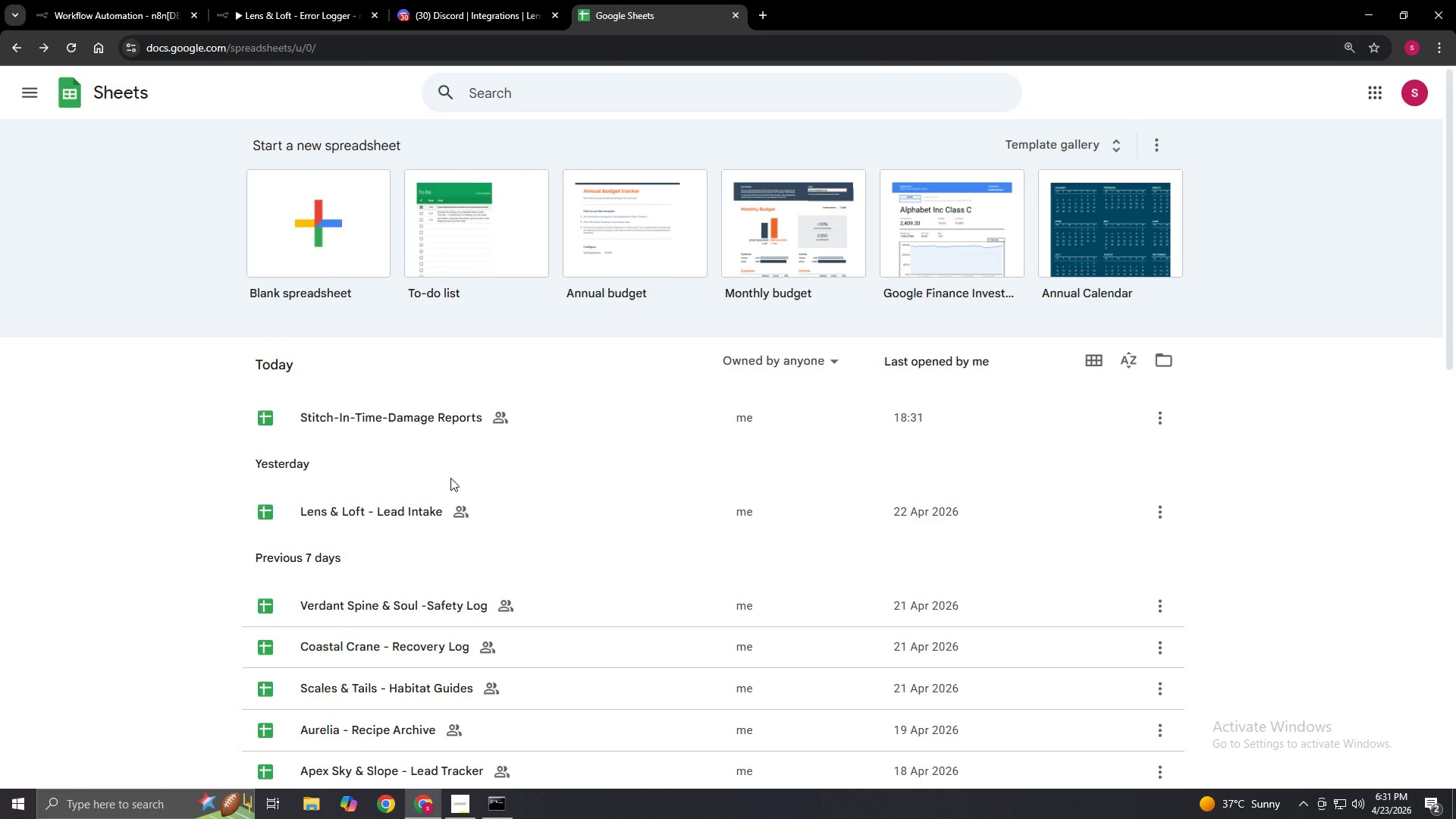 
left_click([396, 510])
 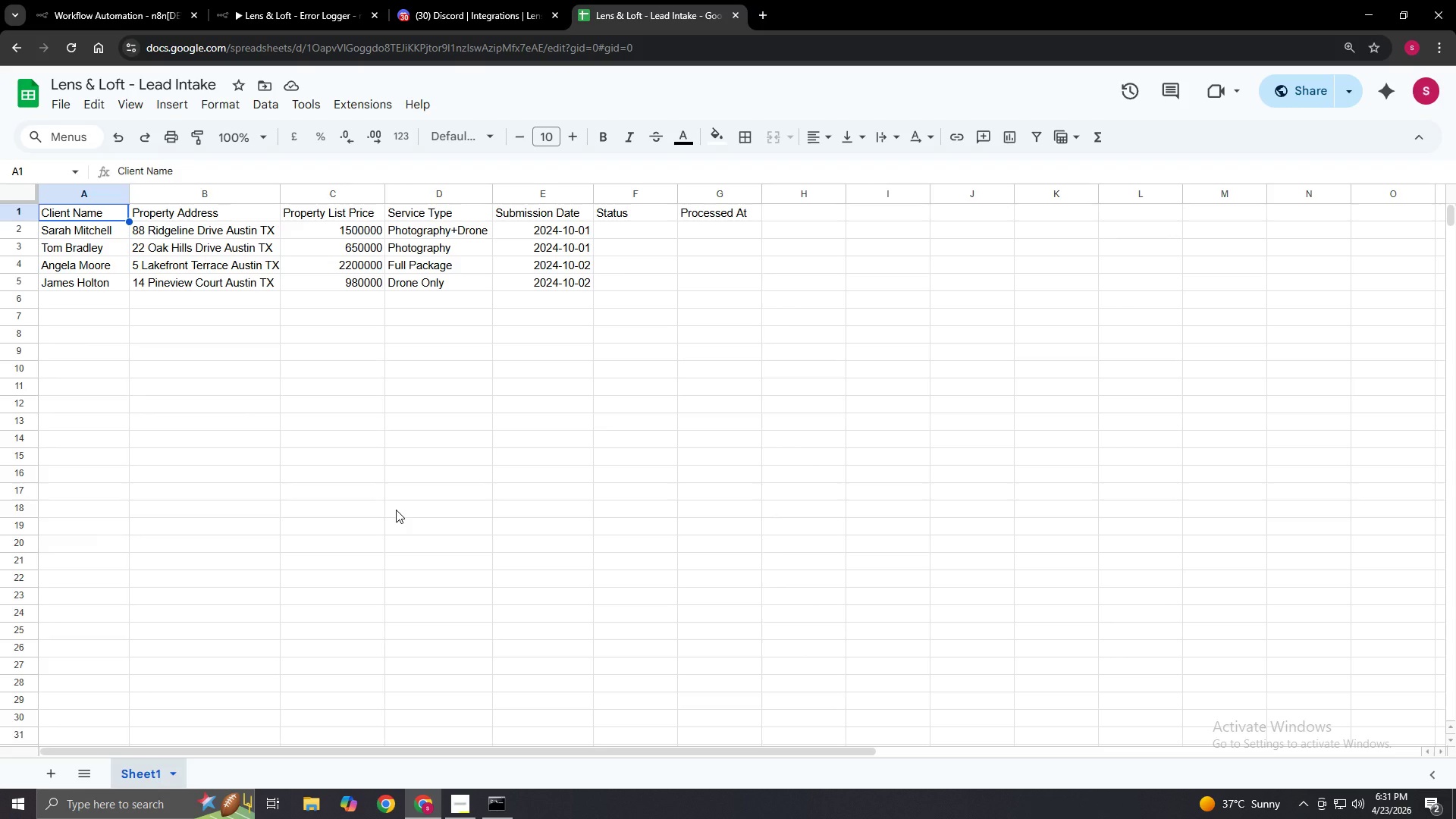 
wait(14.27)
 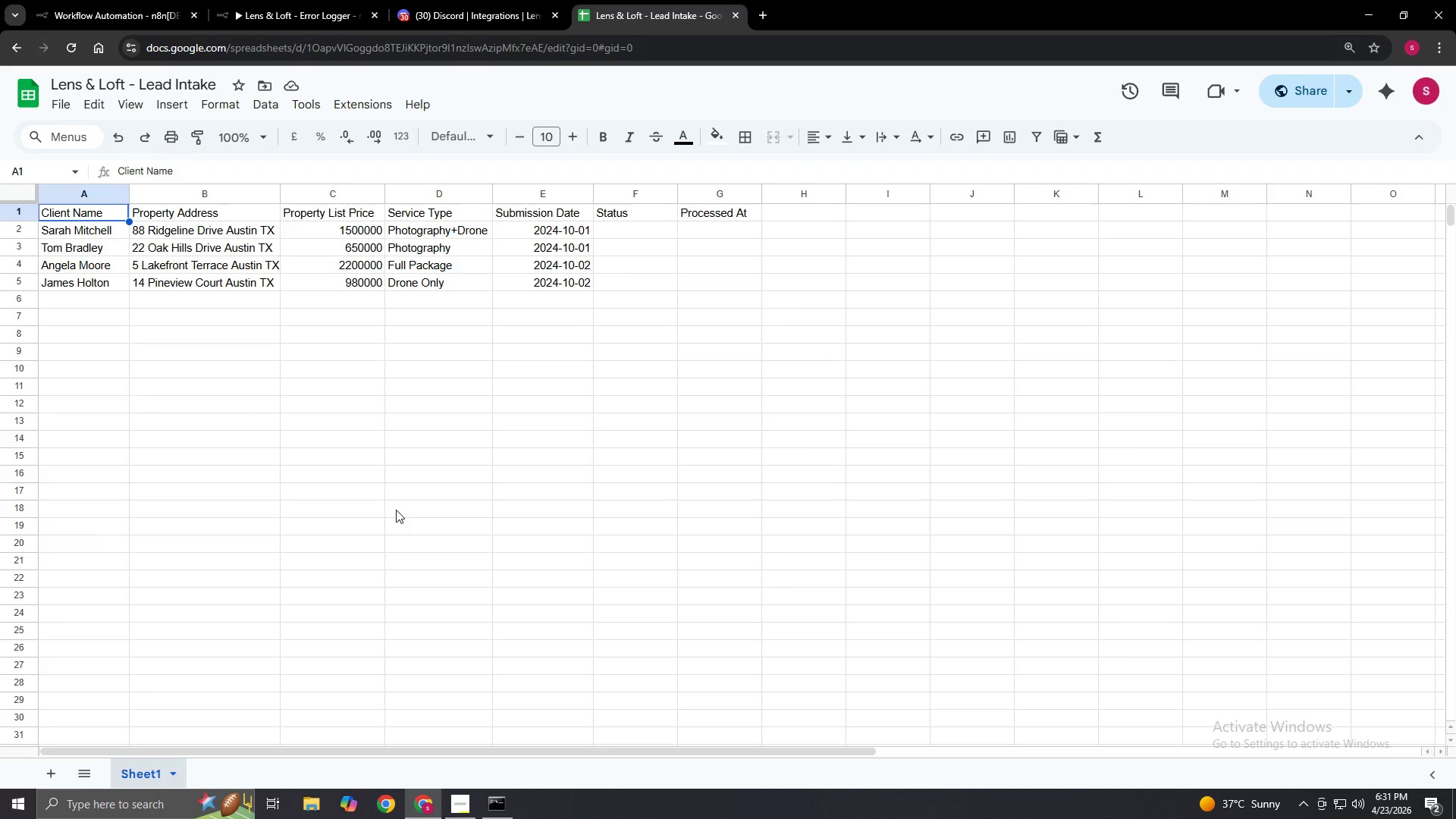 
left_click([306, 0])
 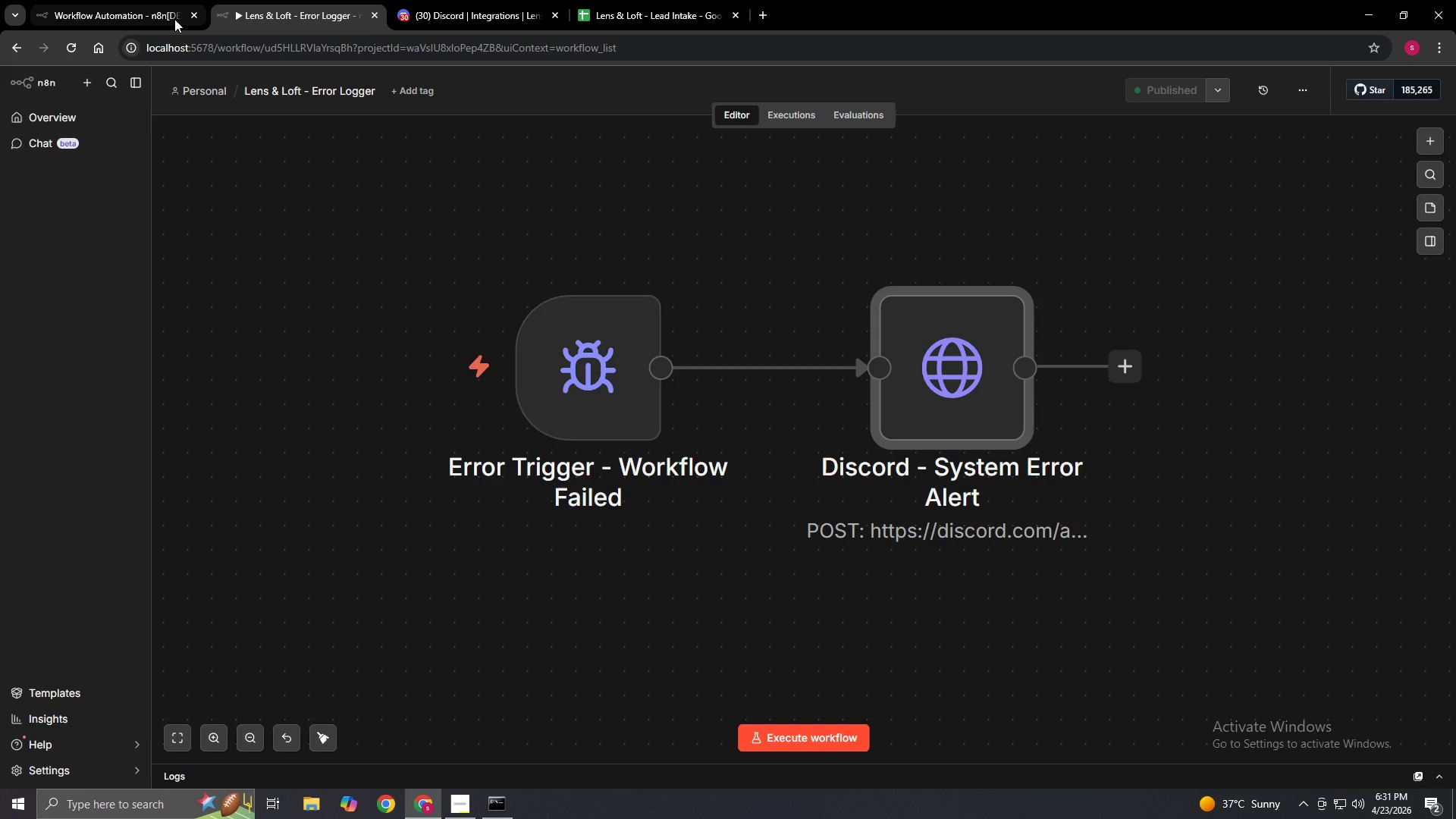 
left_click([144, 19])
 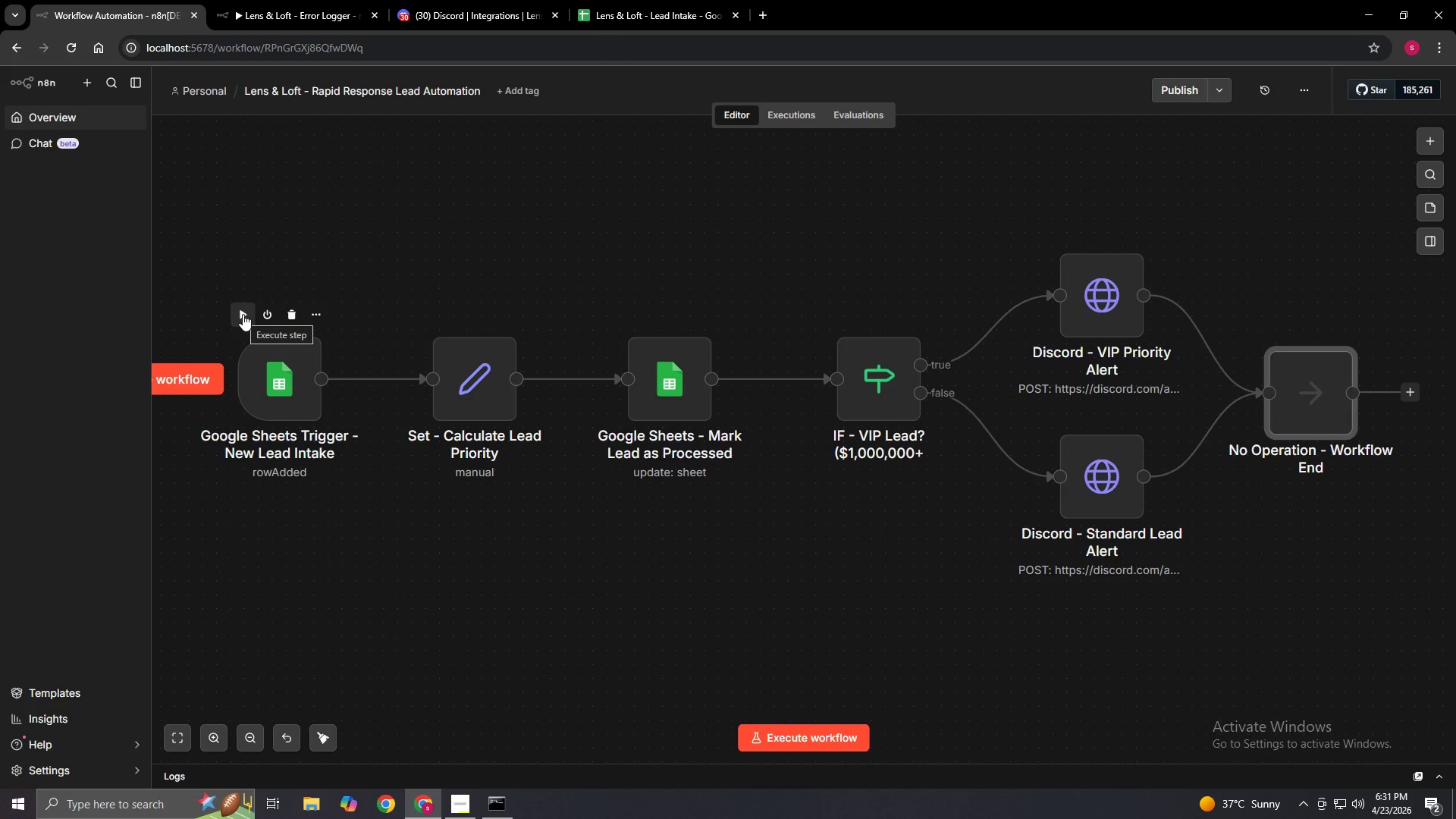 
left_click([243, 314])
 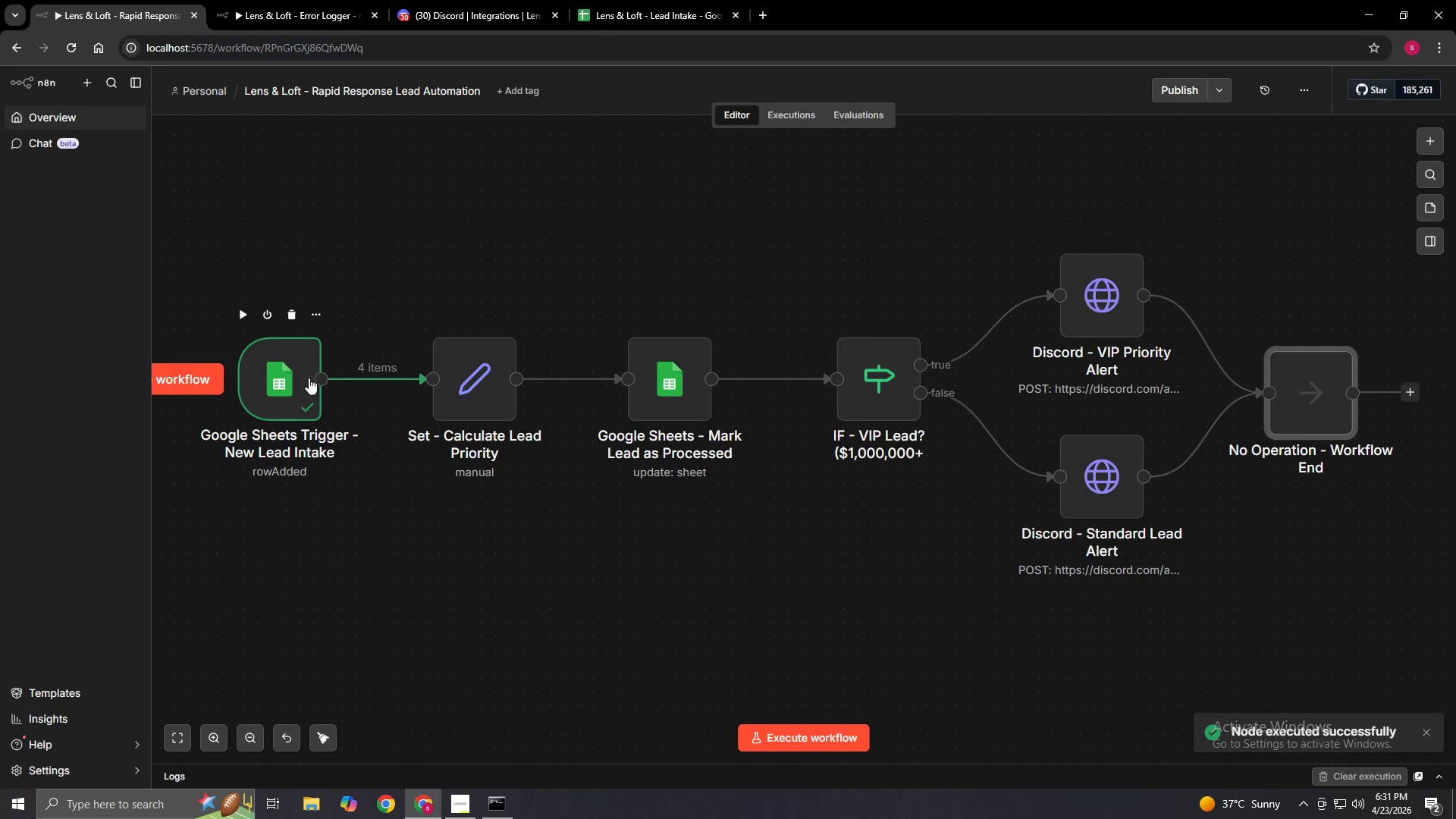 
double_click([295, 385])
 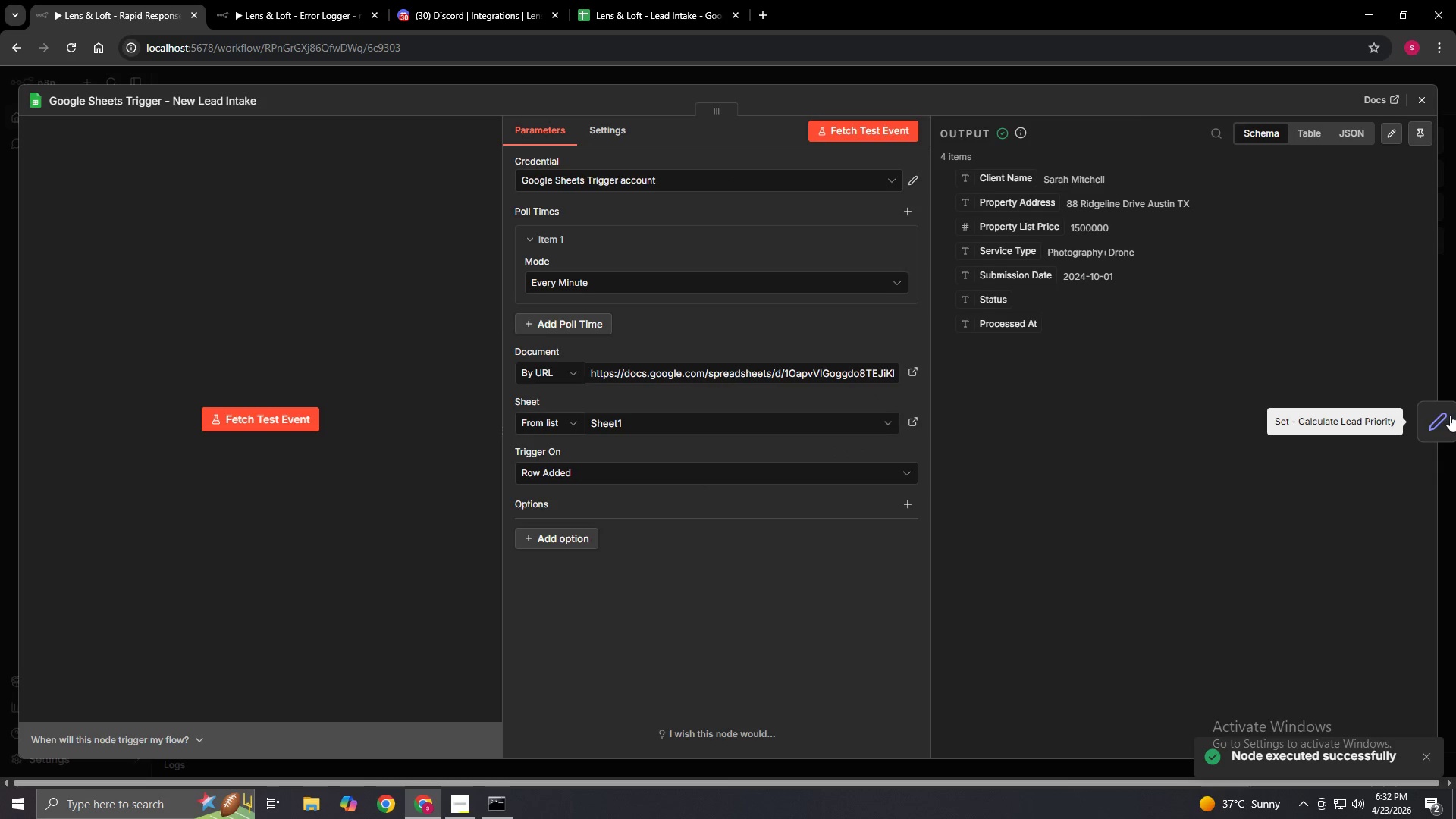 
left_click([1450, 415])
 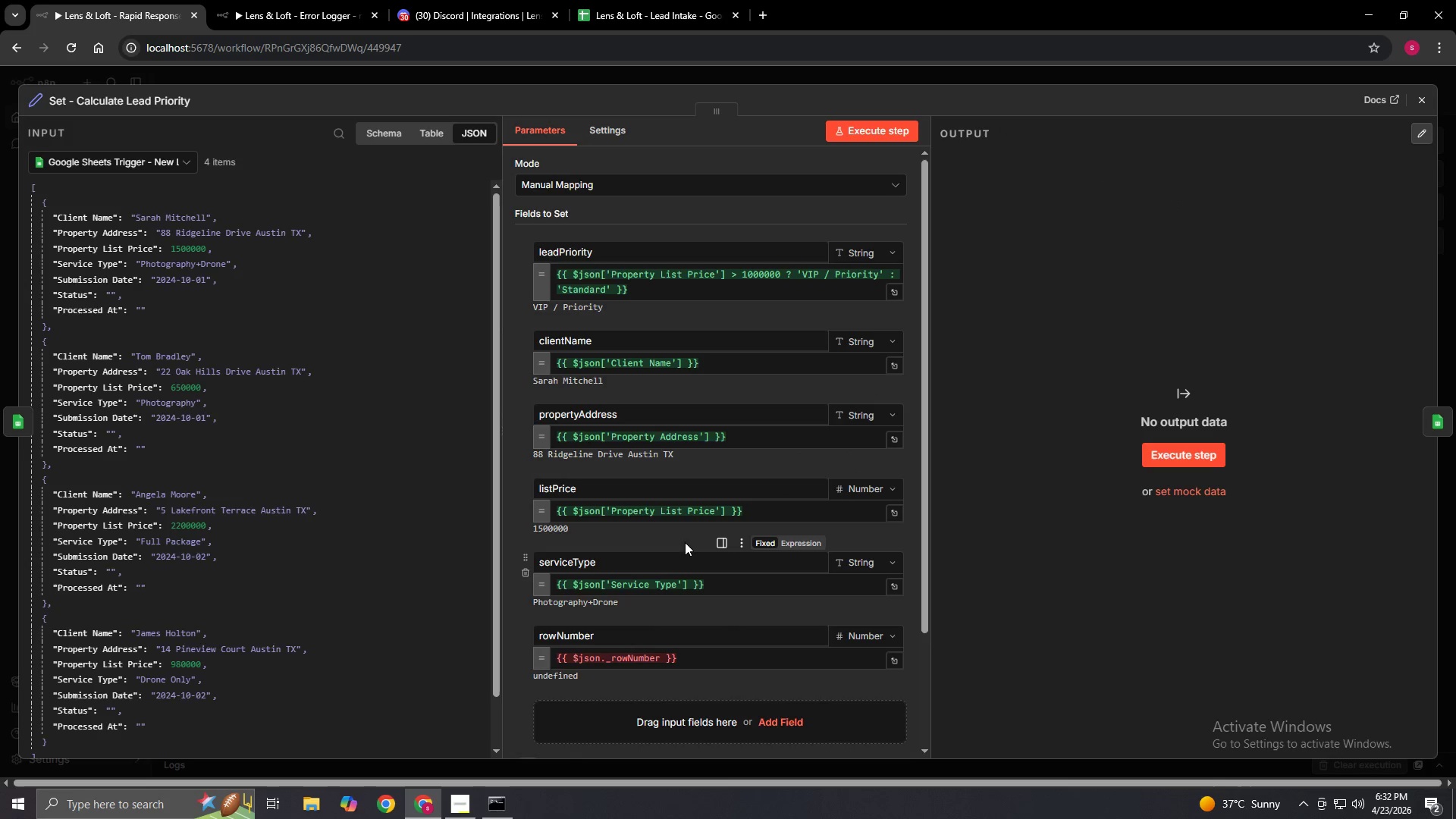 
scroll: coordinate [238, 665], scroll_direction: down, amount: 2.0
 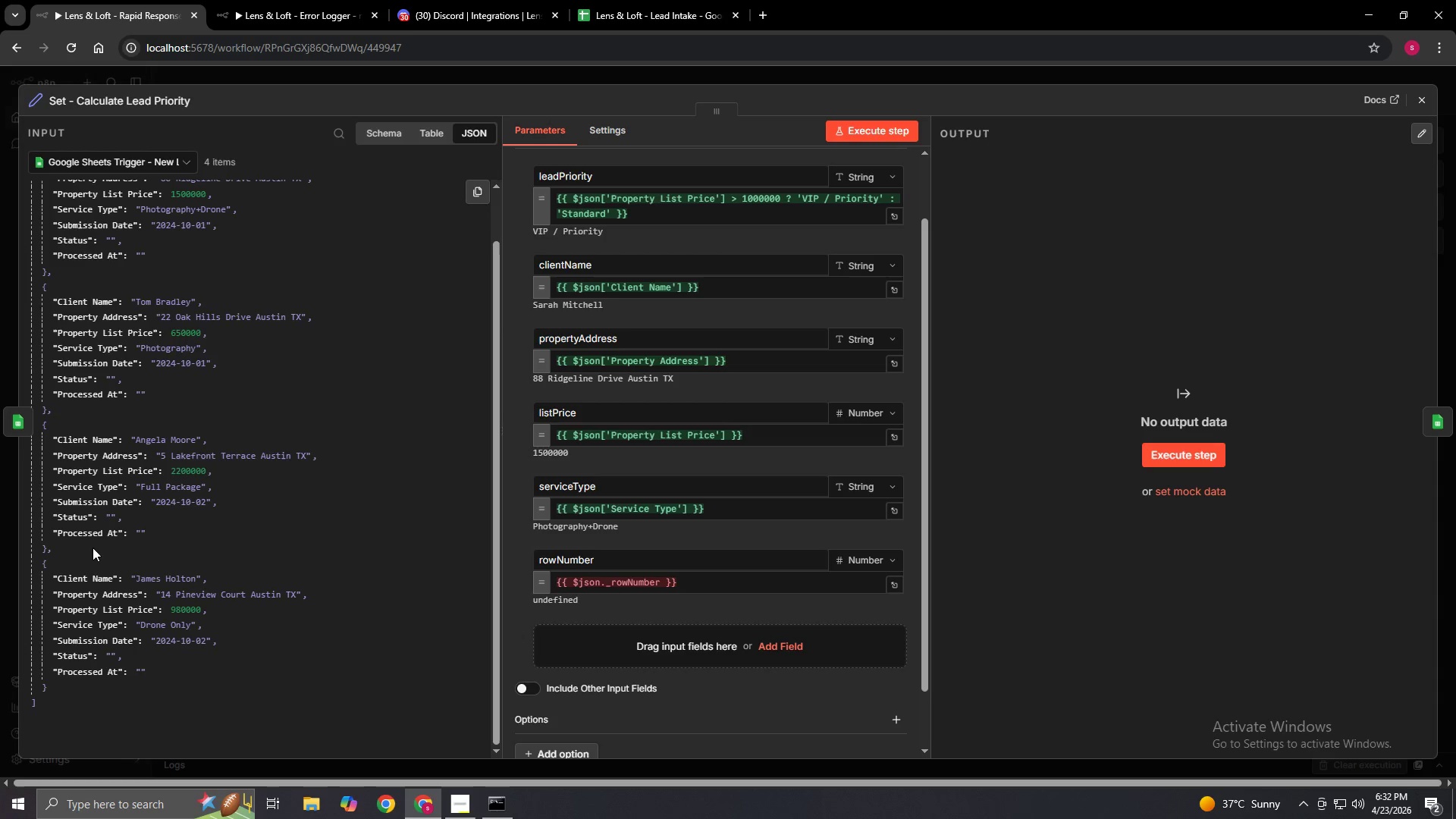 
scroll: coordinate [102, 522], scroll_direction: up, amount: 4.0
 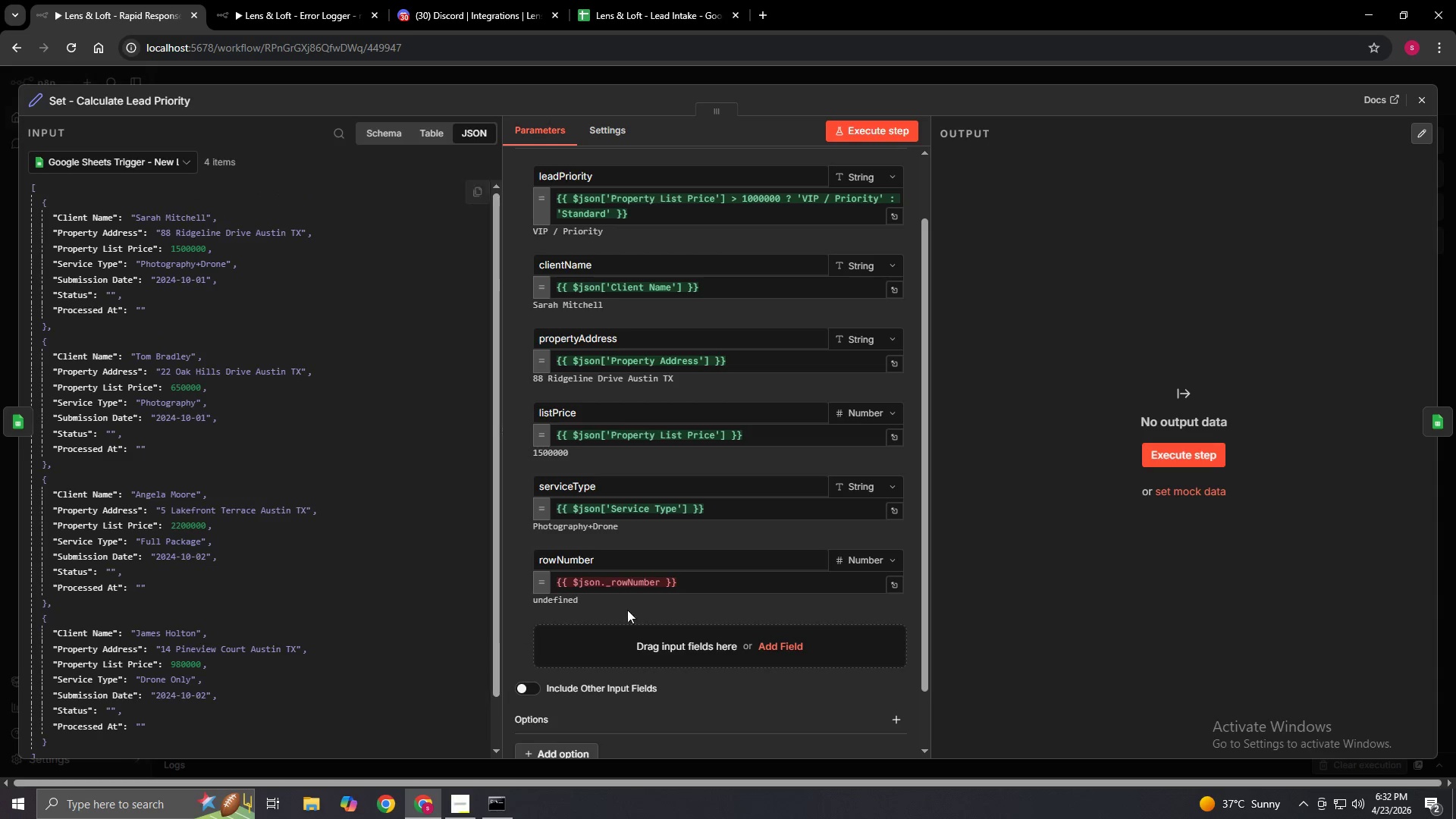 
wait(5.58)
 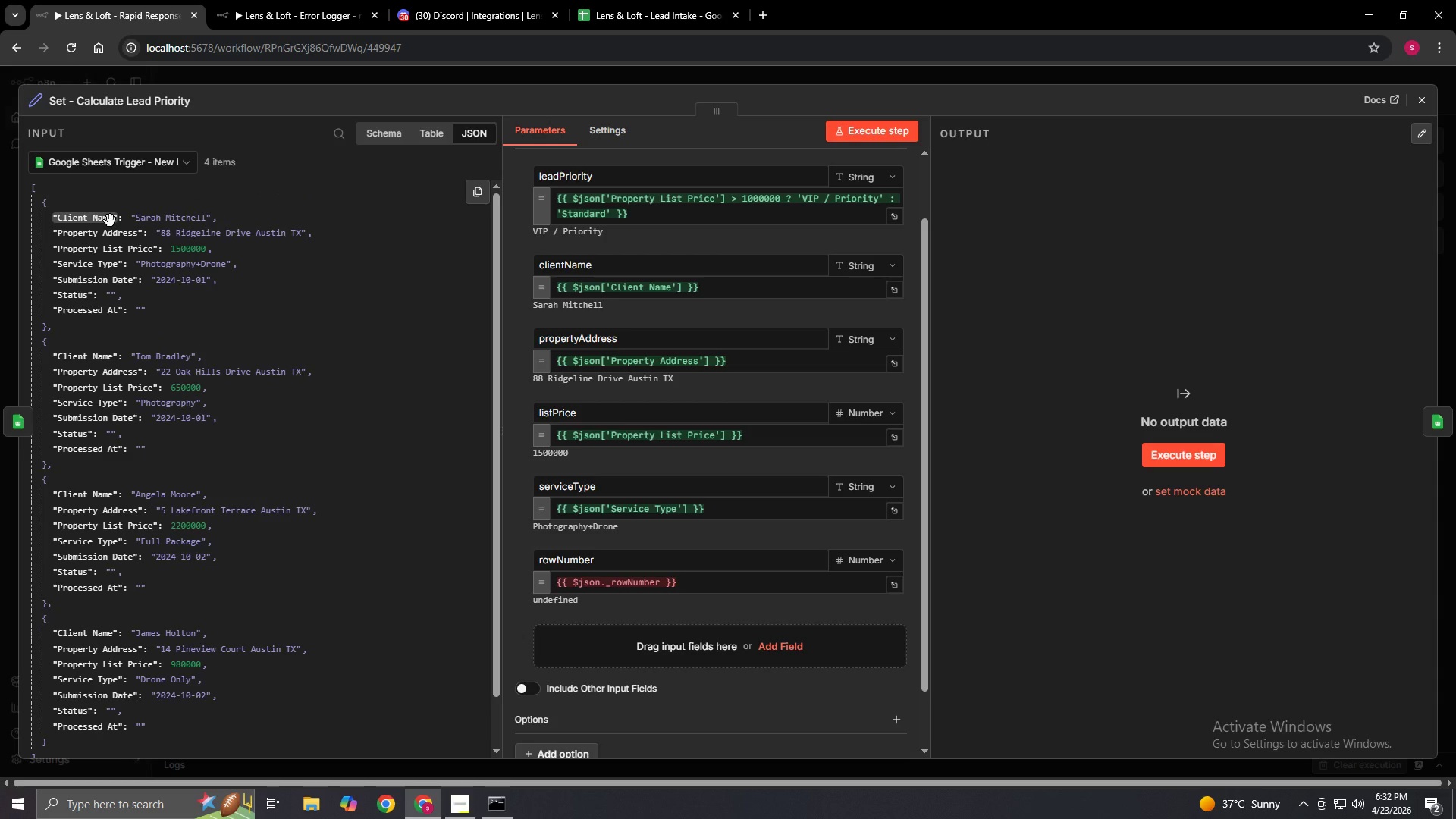 
left_click([613, 583])
 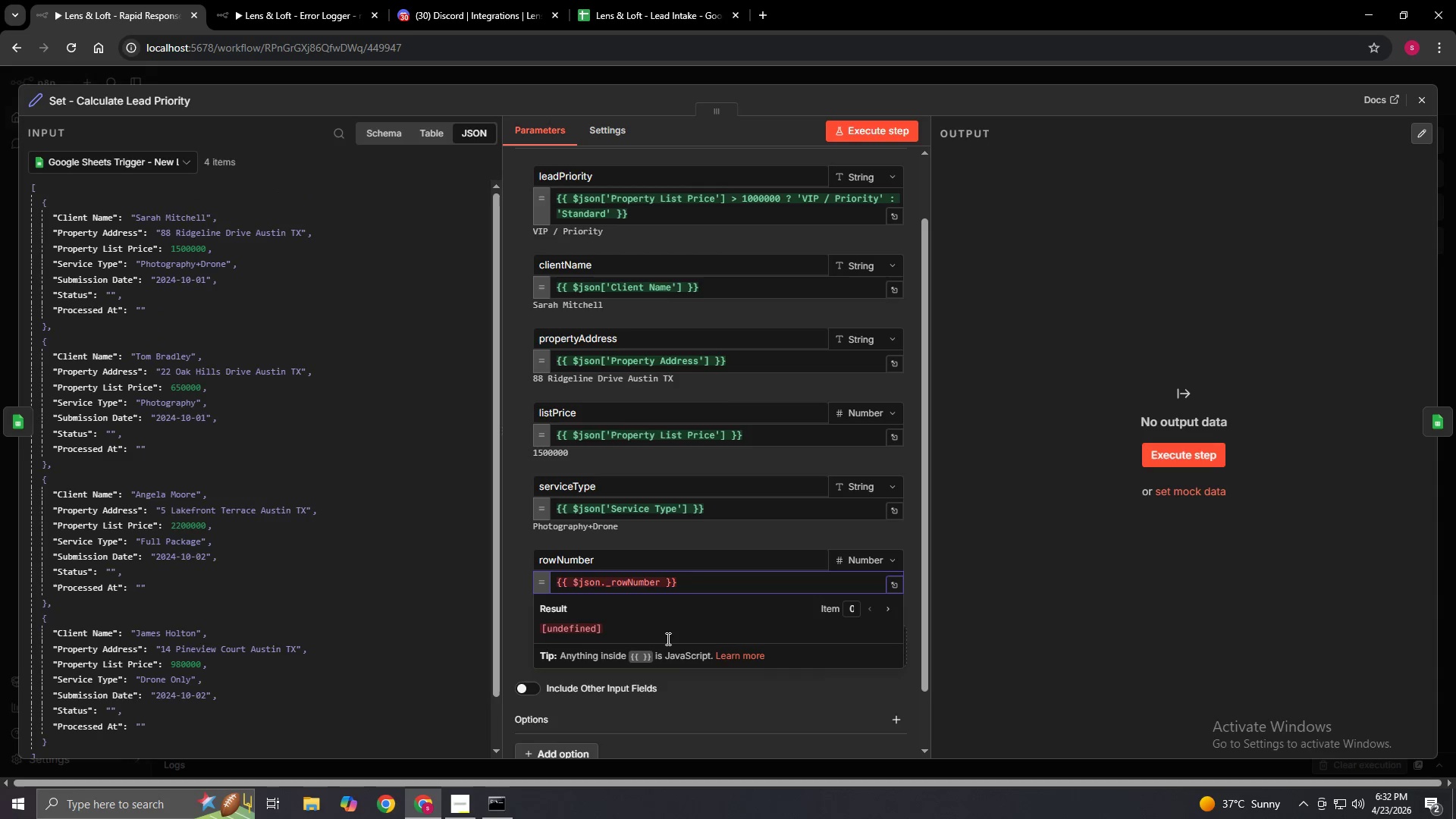 
key(Backspace)
 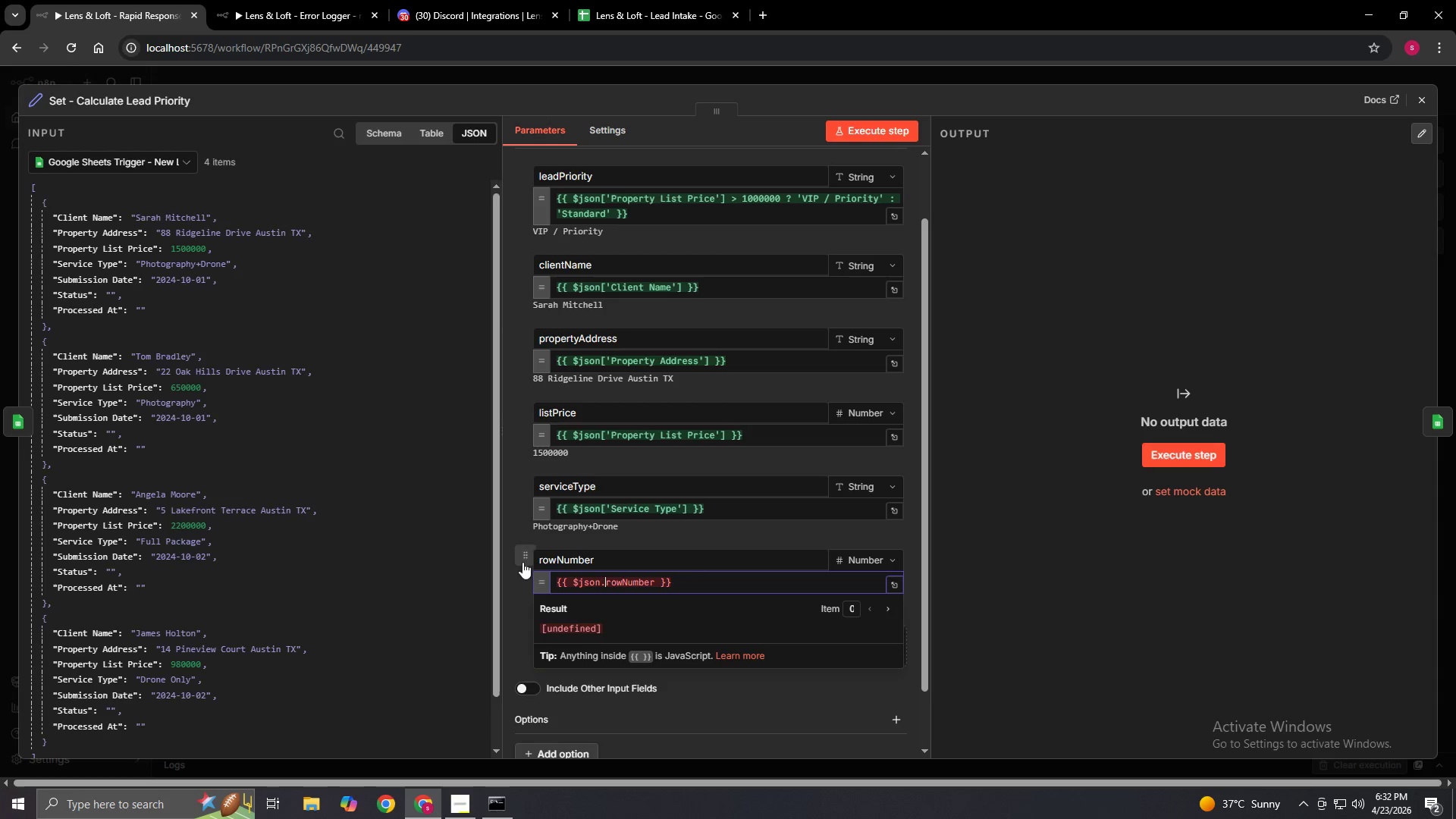 
left_click([520, 588])
 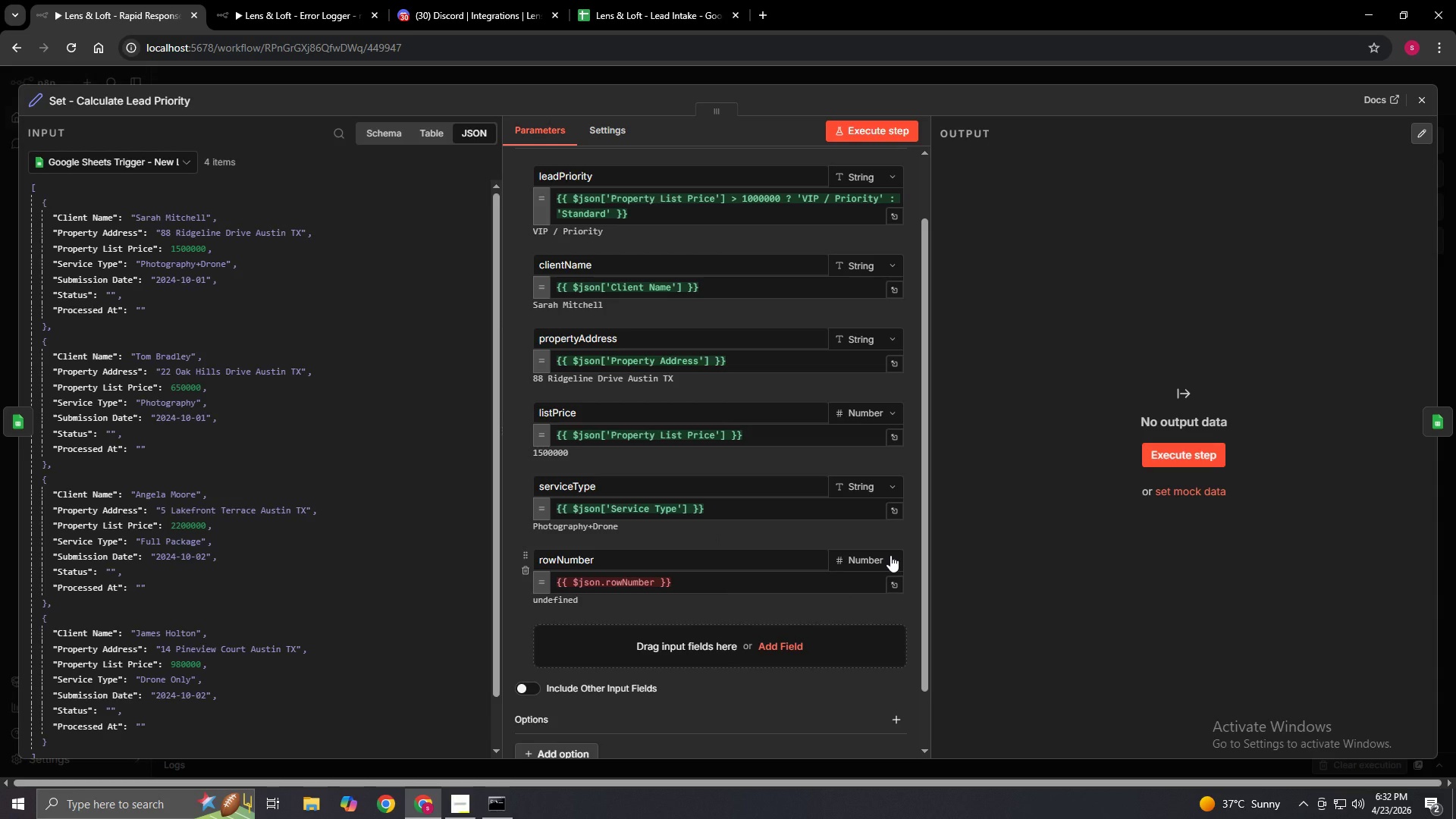 
scroll: coordinate [294, 590], scroll_direction: up, amount: 2.0
 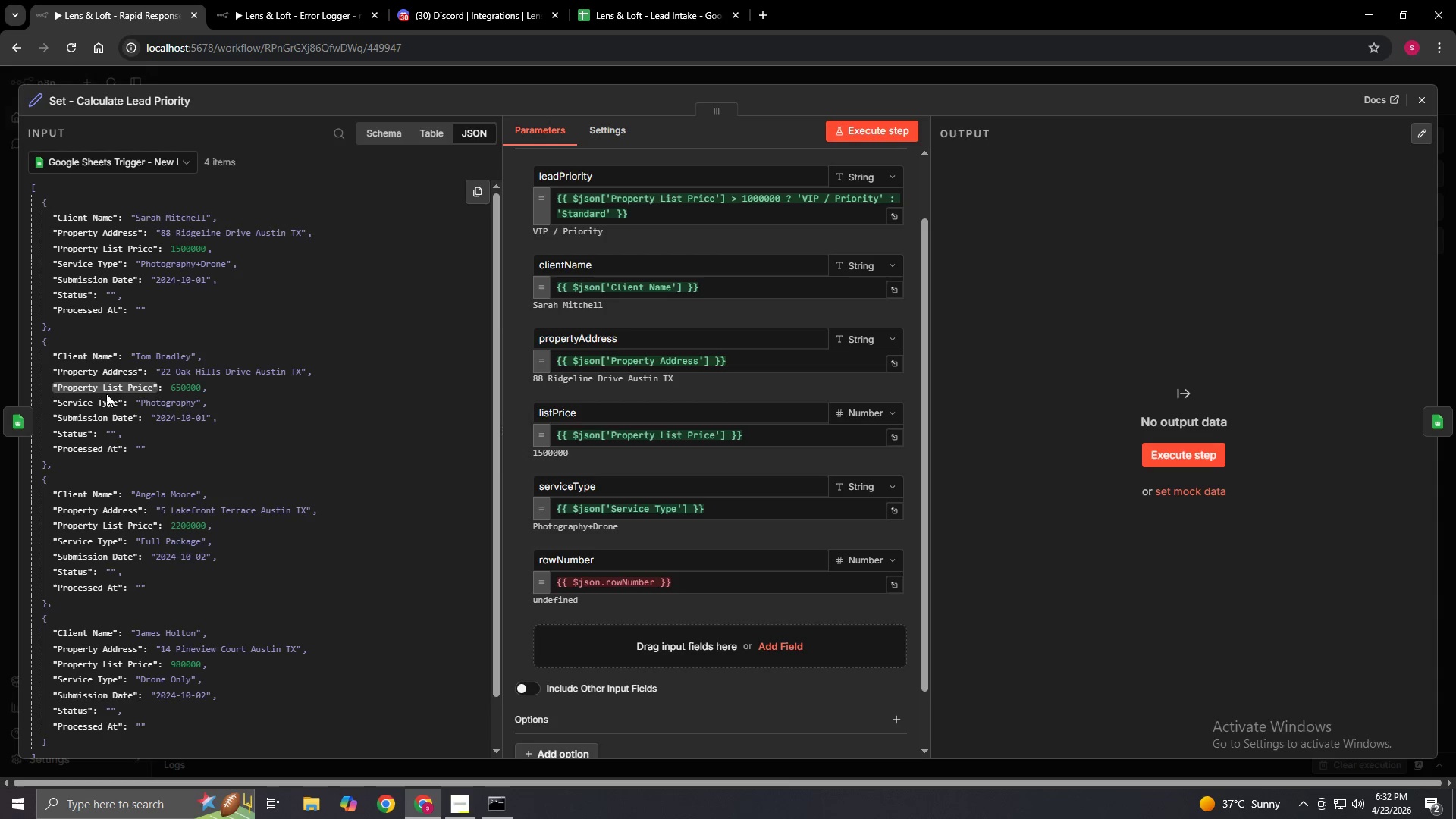 
wait(11.31)
 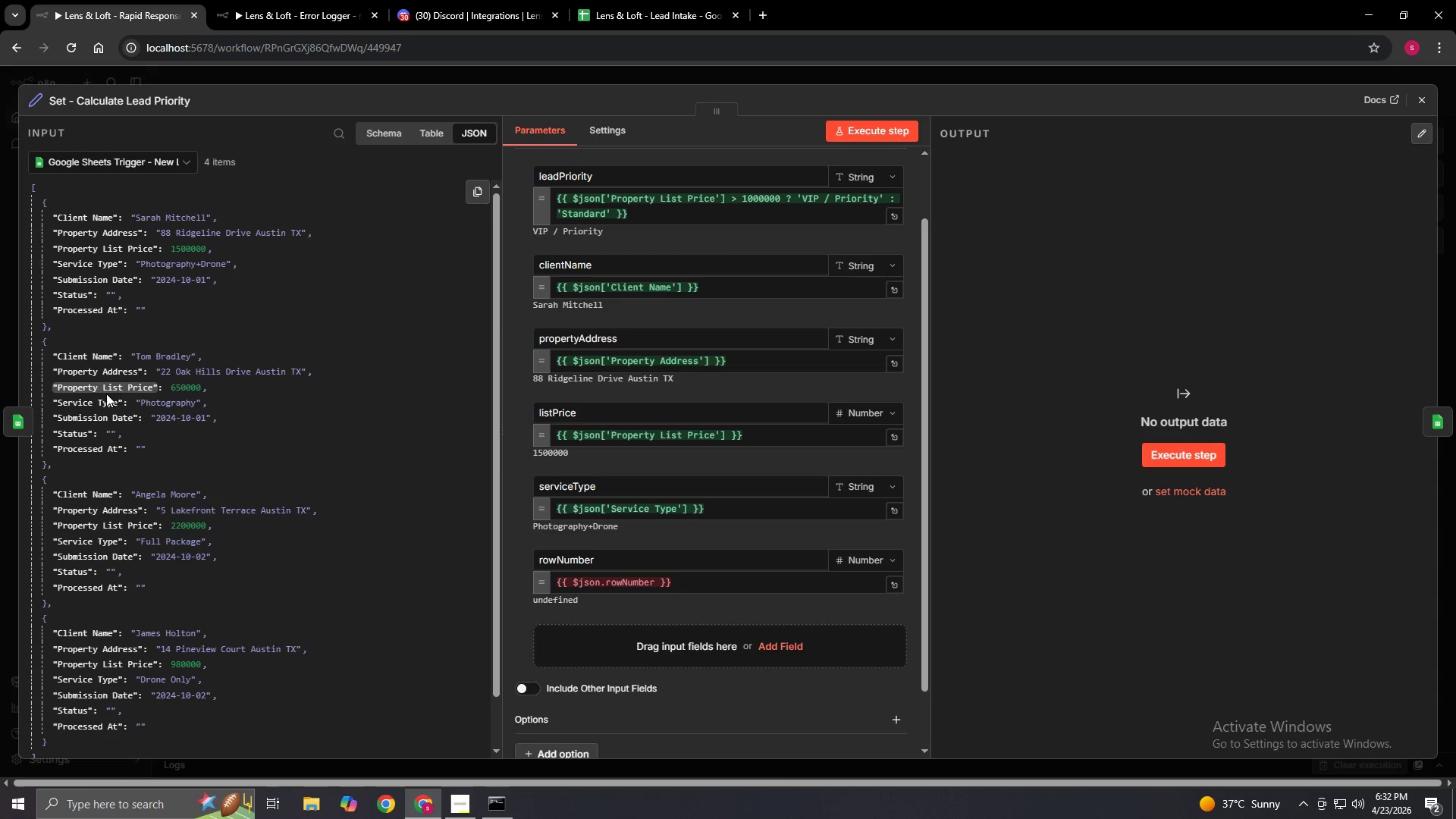 
scroll: coordinate [93, 611], scroll_direction: down, amount: 1.0
 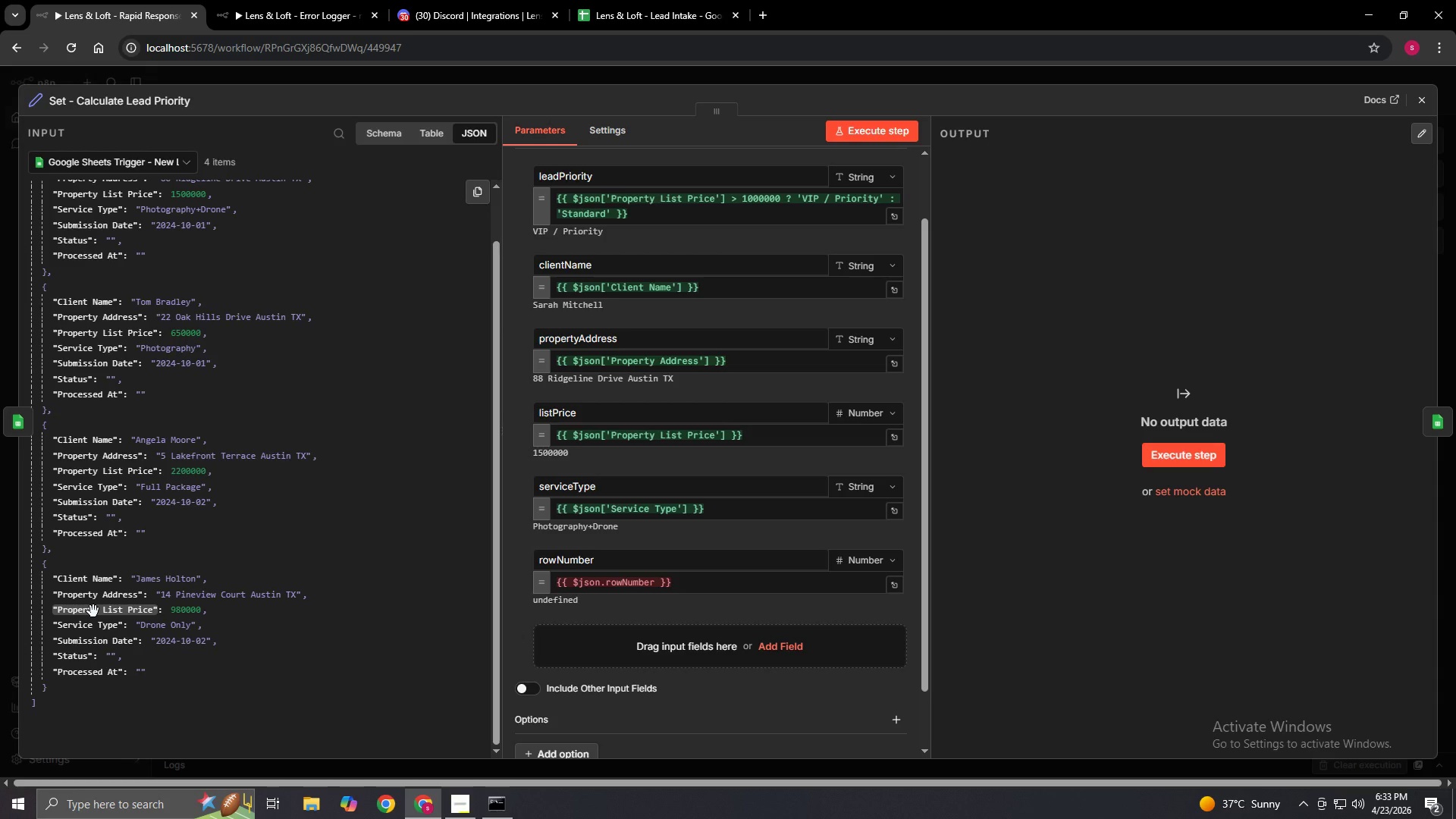 
wait(68.22)
 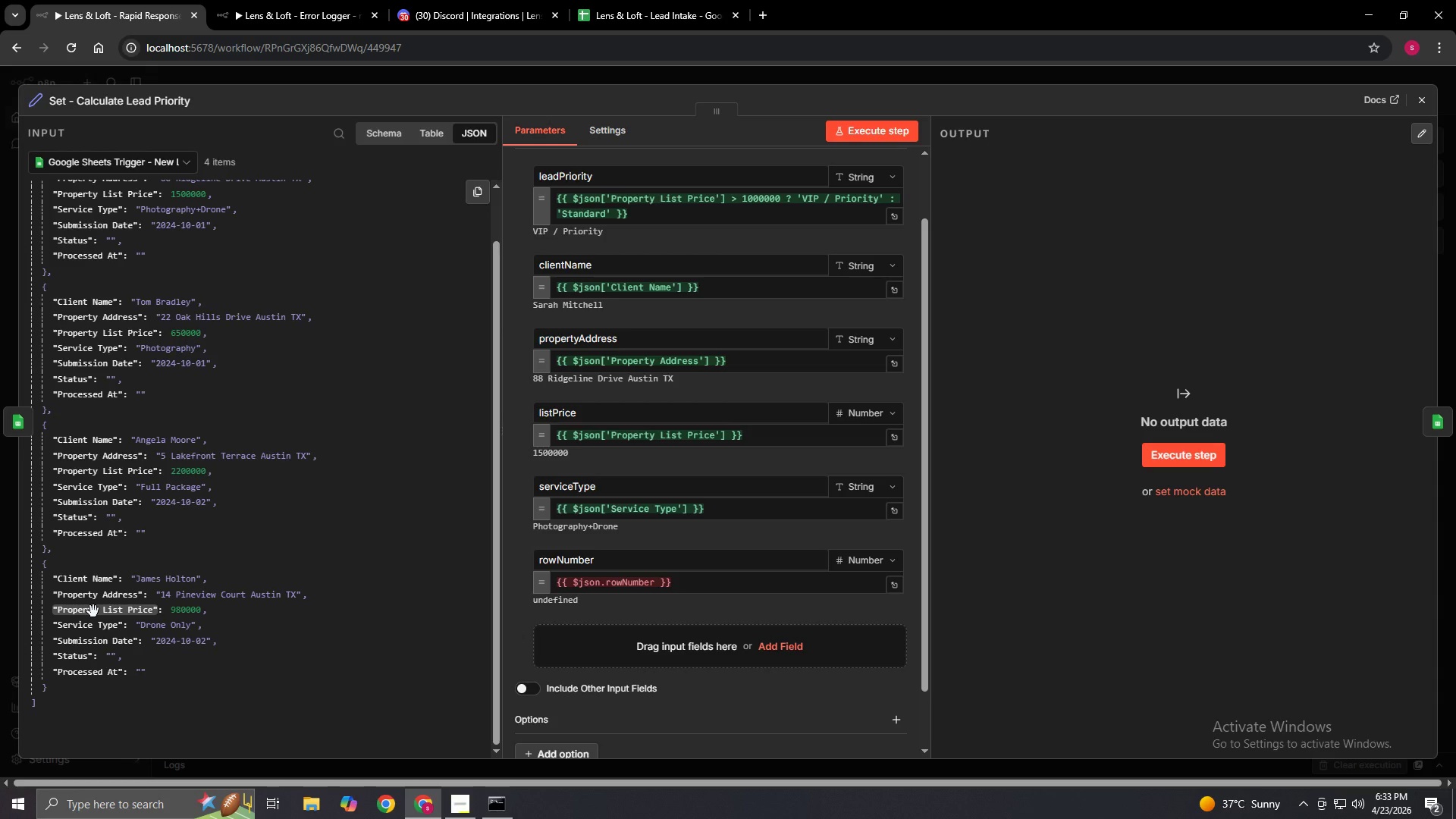 
scroll: coordinate [581, 437], scroll_direction: up, amount: 5.0
 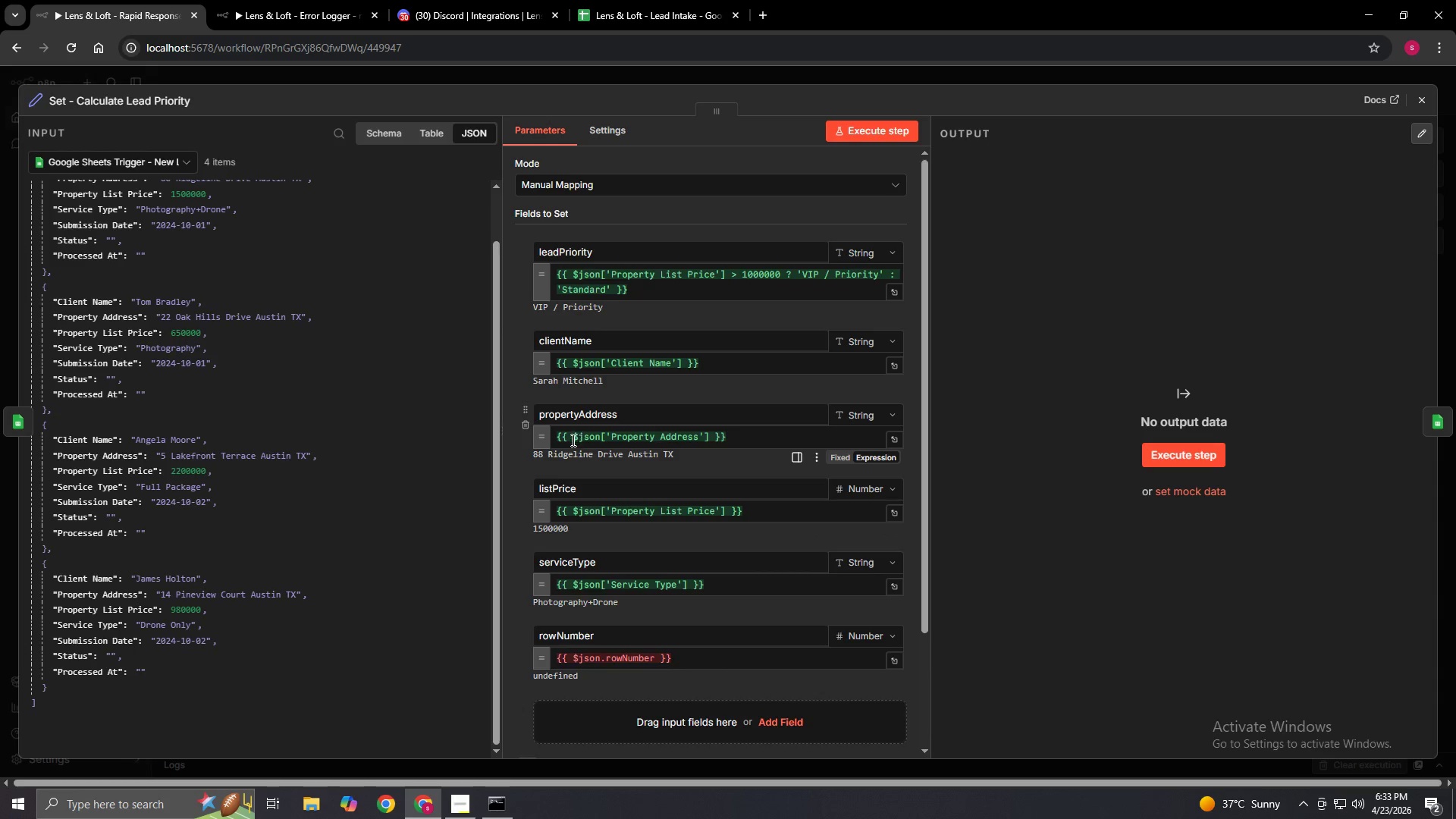 
scroll: coordinate [553, 477], scroll_direction: down, amount: 3.0
 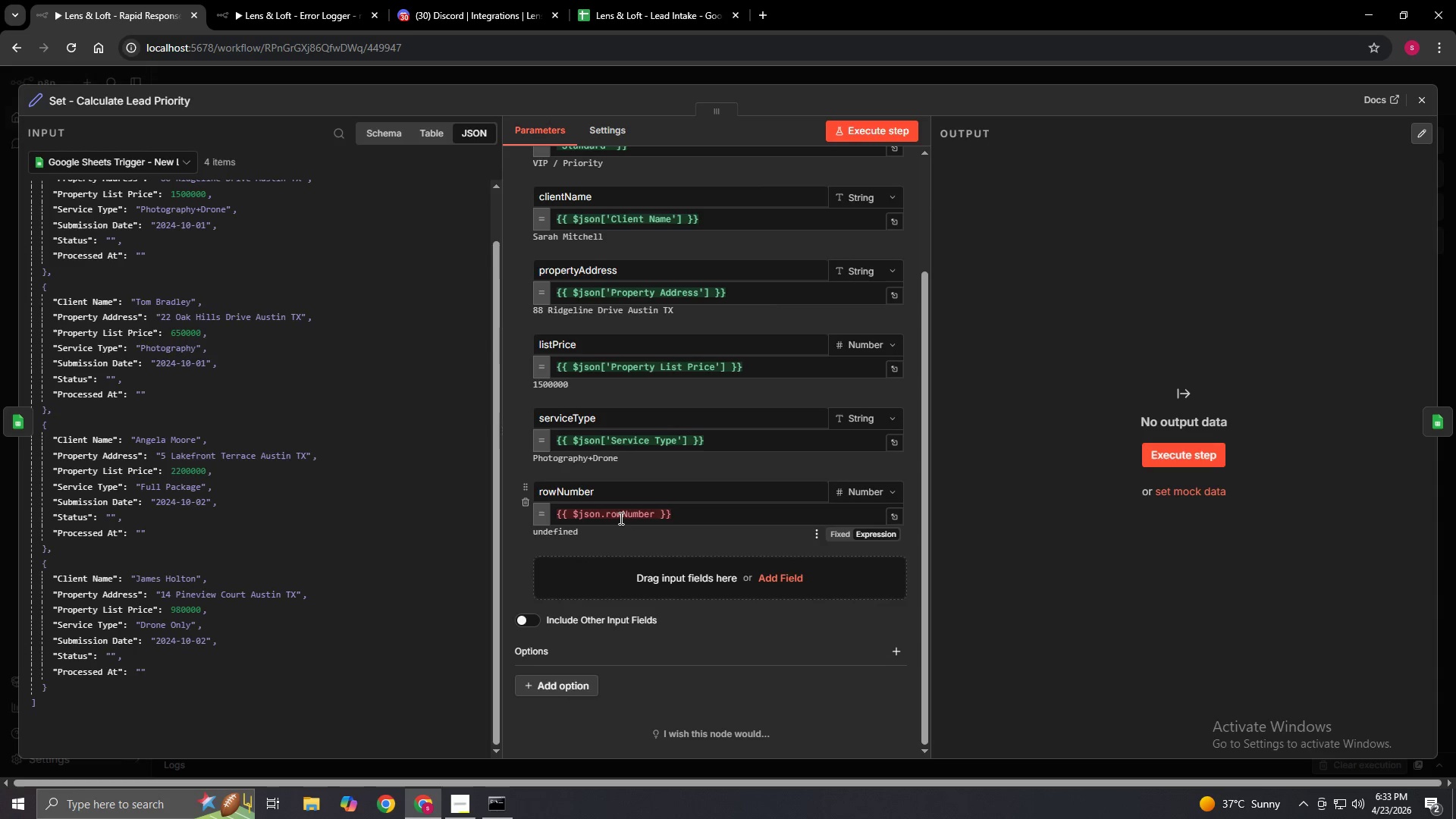 
left_click([624, 516])
 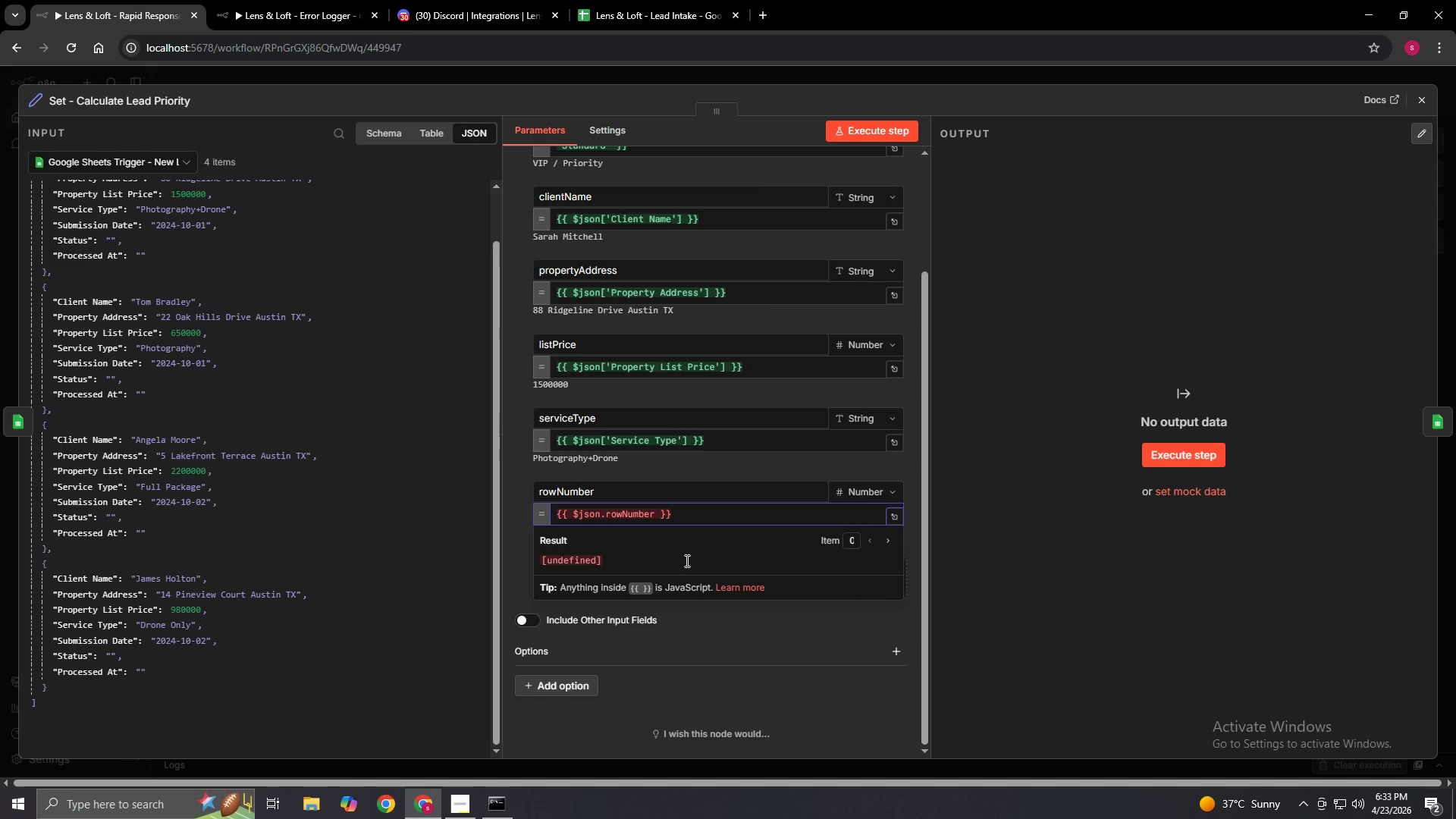 
key(Shift+Minus)
 